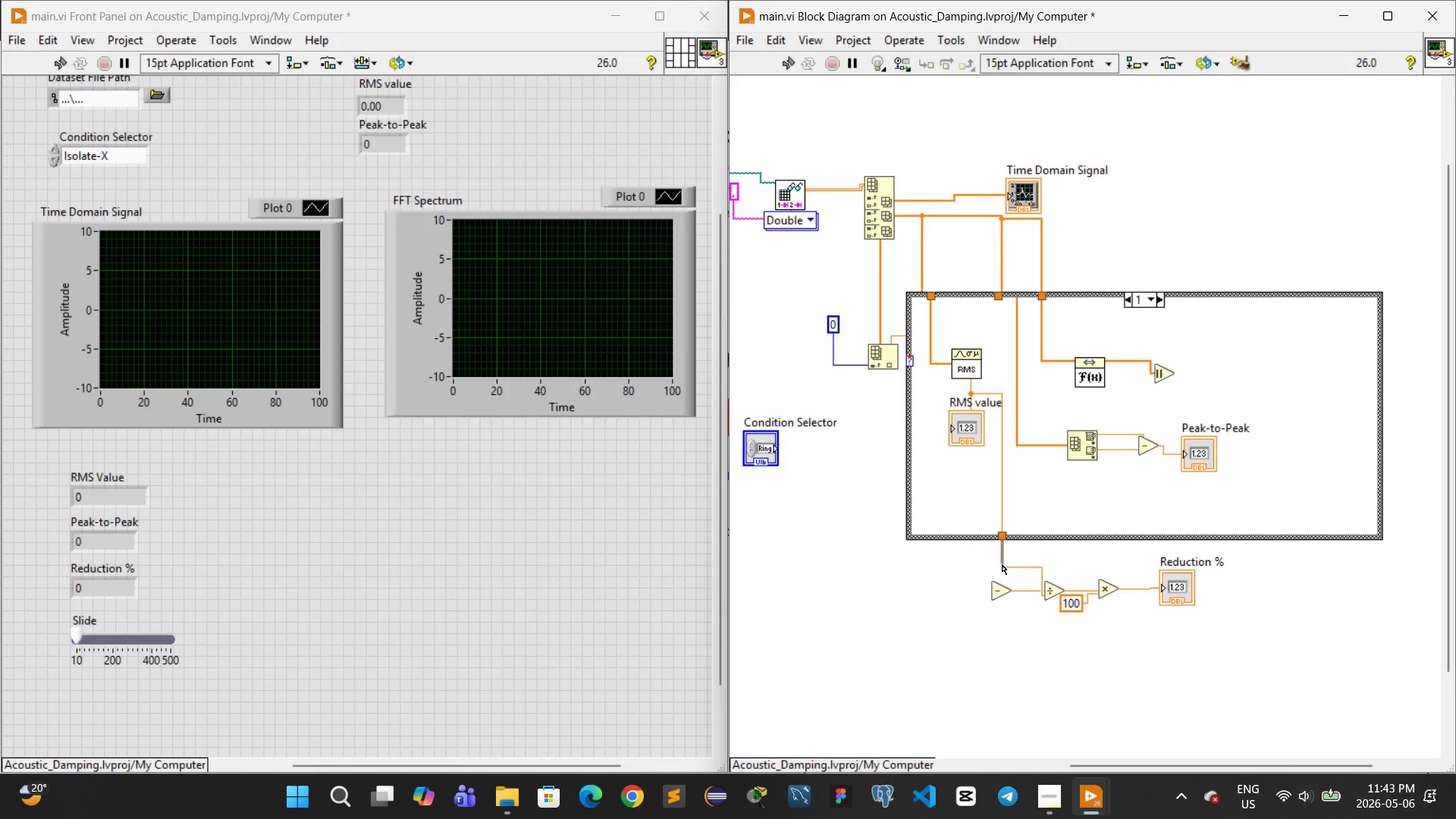 
left_click([996, 561])
 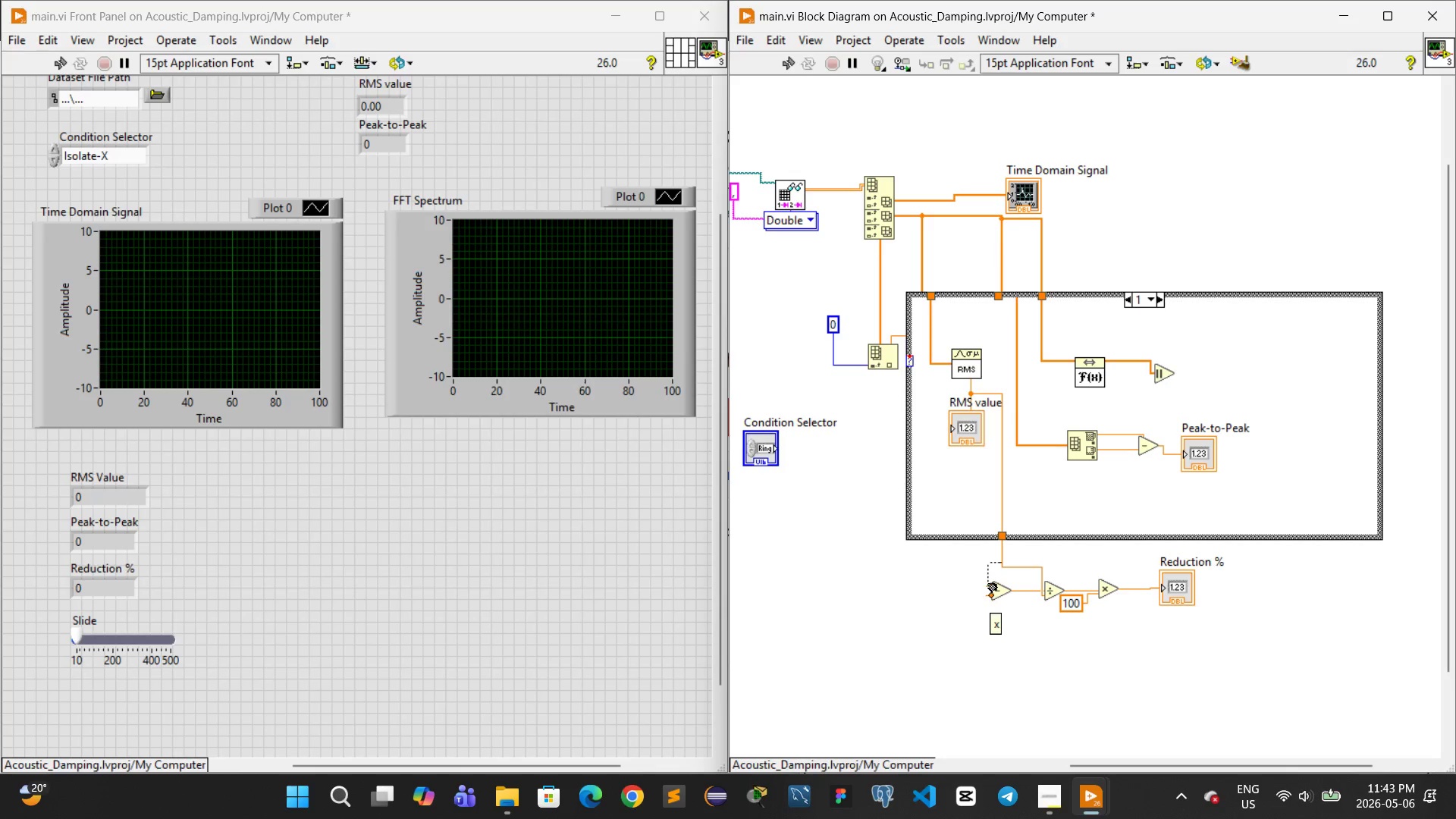 
left_click([988, 583])
 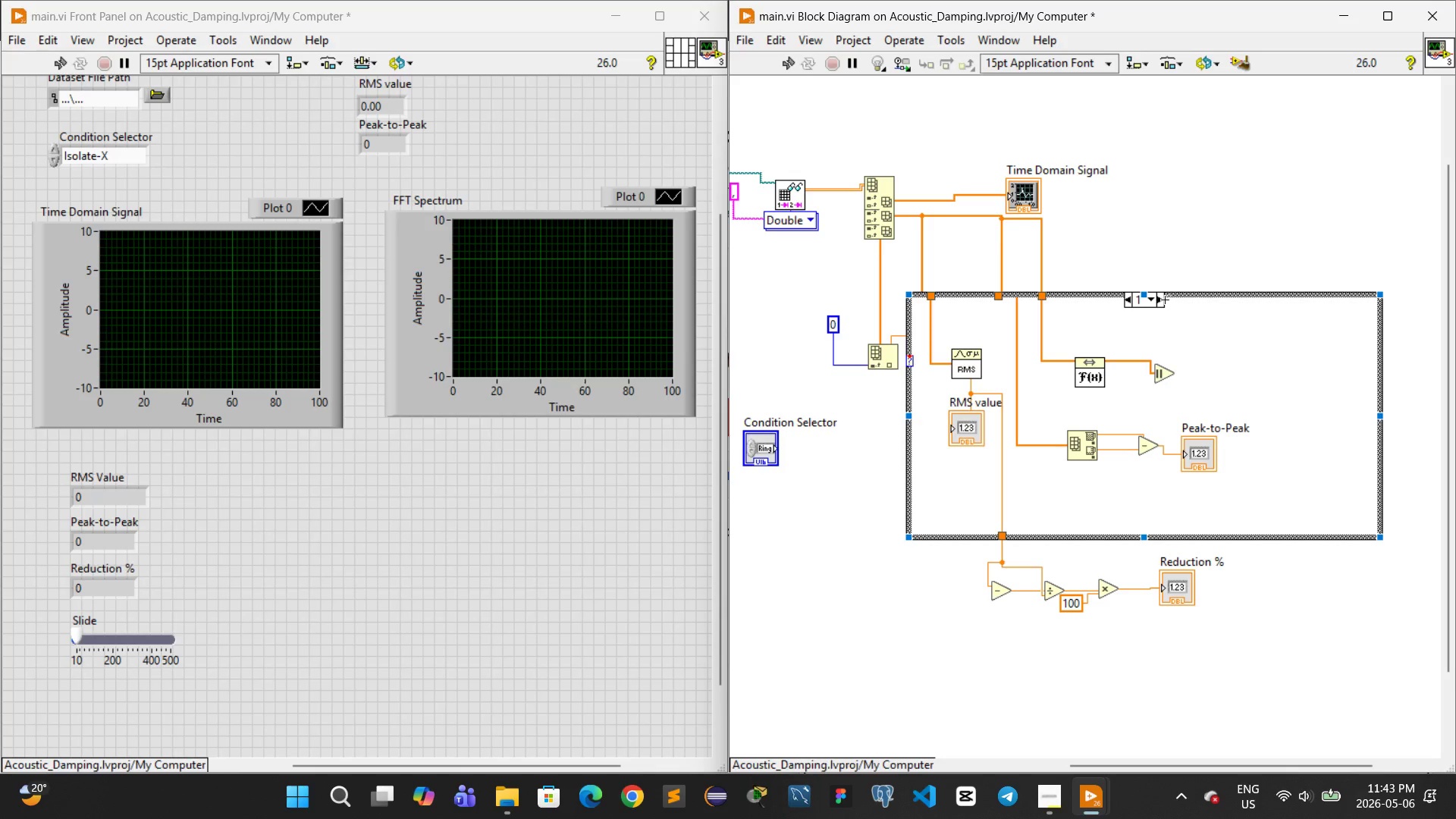 
left_click([1163, 300])
 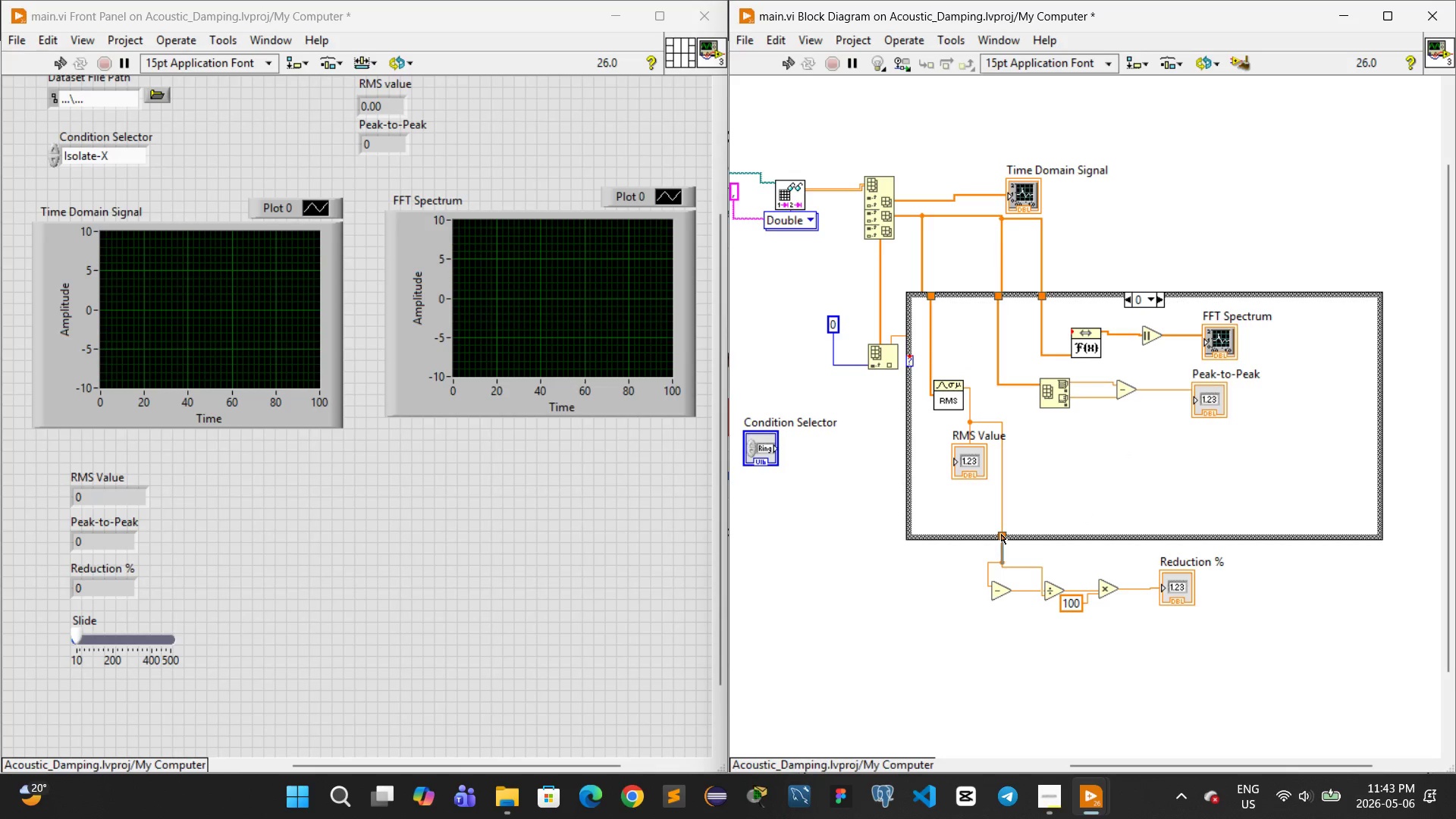 
wait(6.25)
 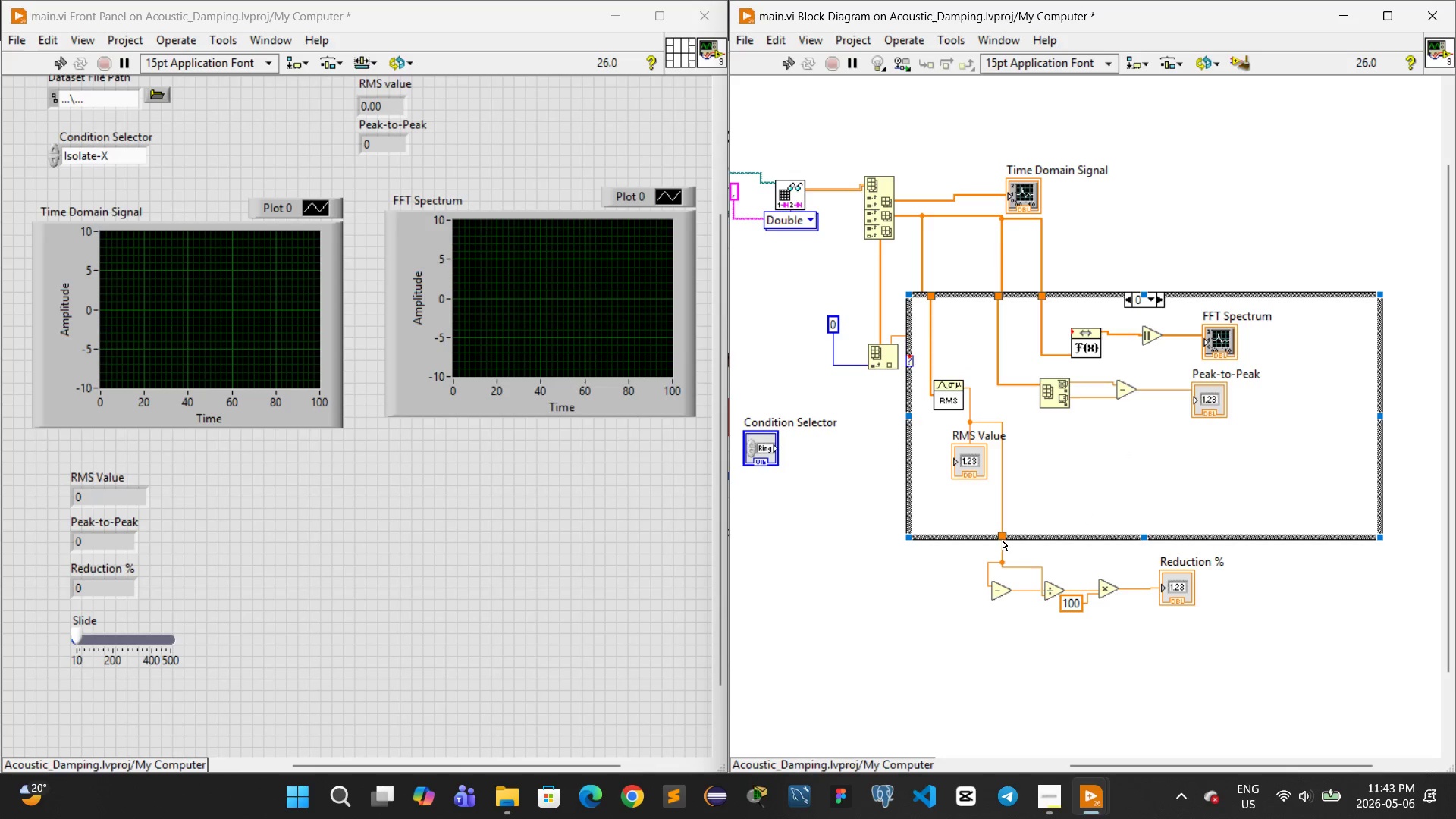 
left_click([1001, 534])
 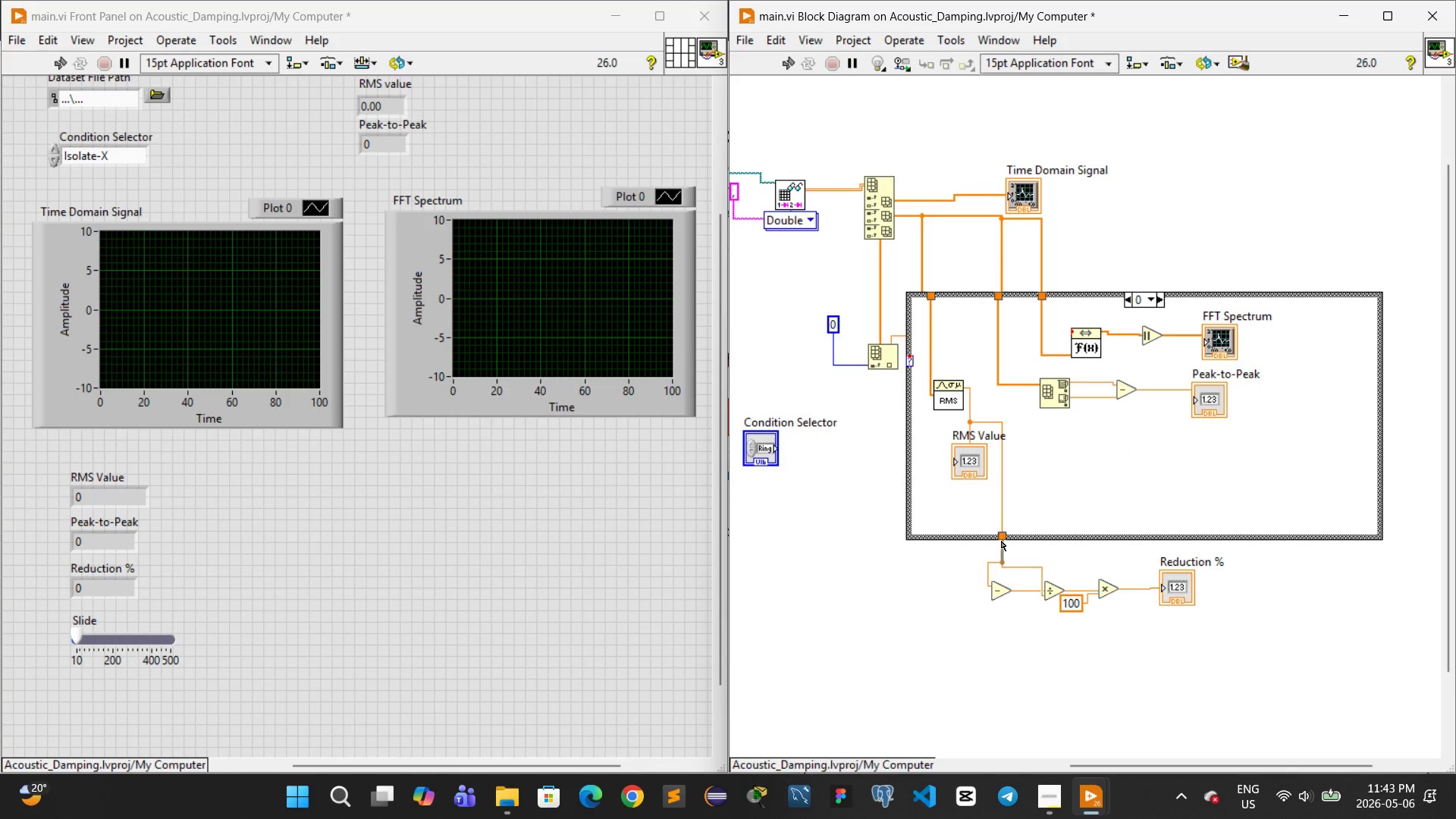 
left_click([994, 545])
 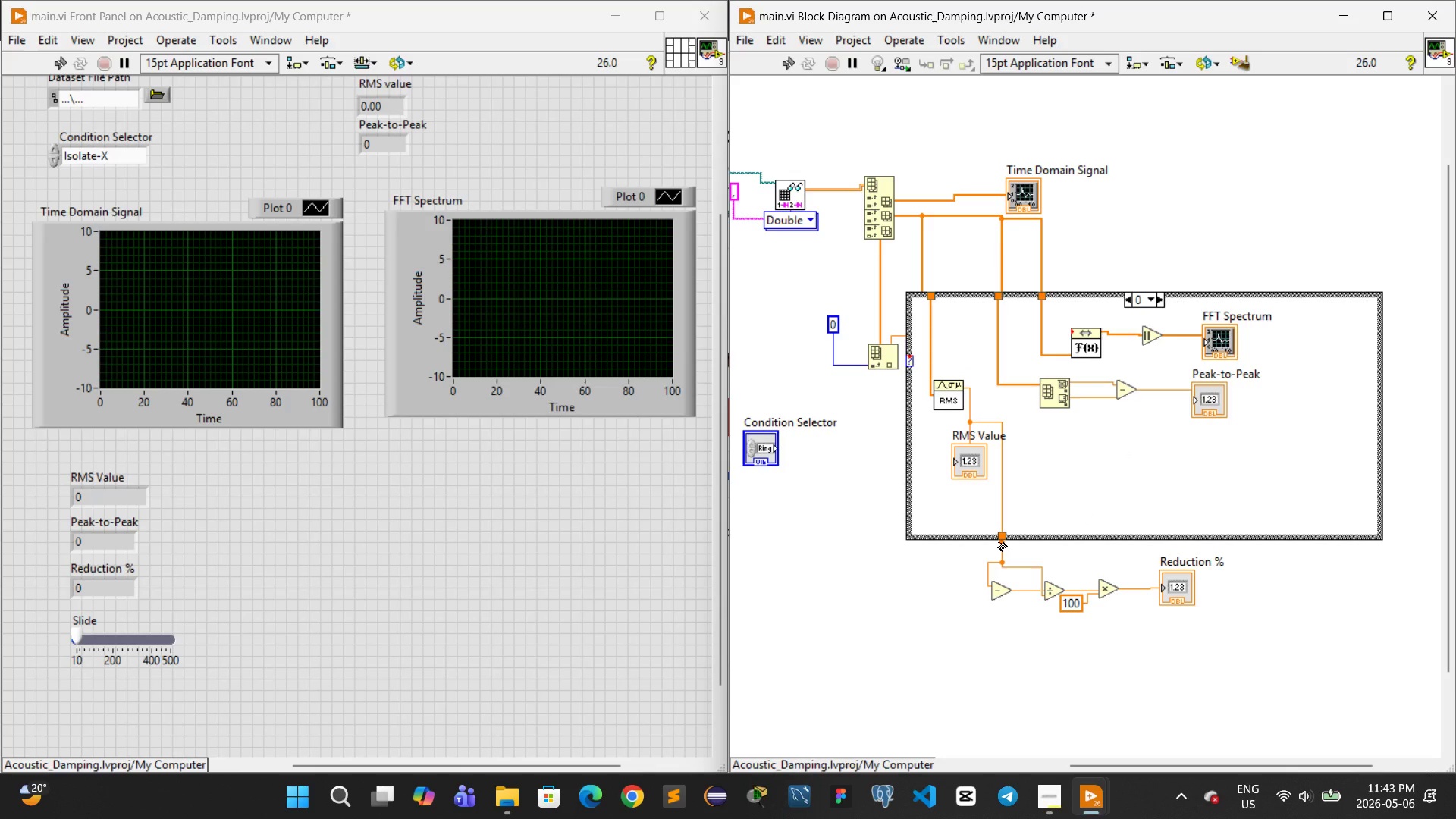 
left_click_drag(start_coordinate=[998, 542], to_coordinate=[988, 592])
 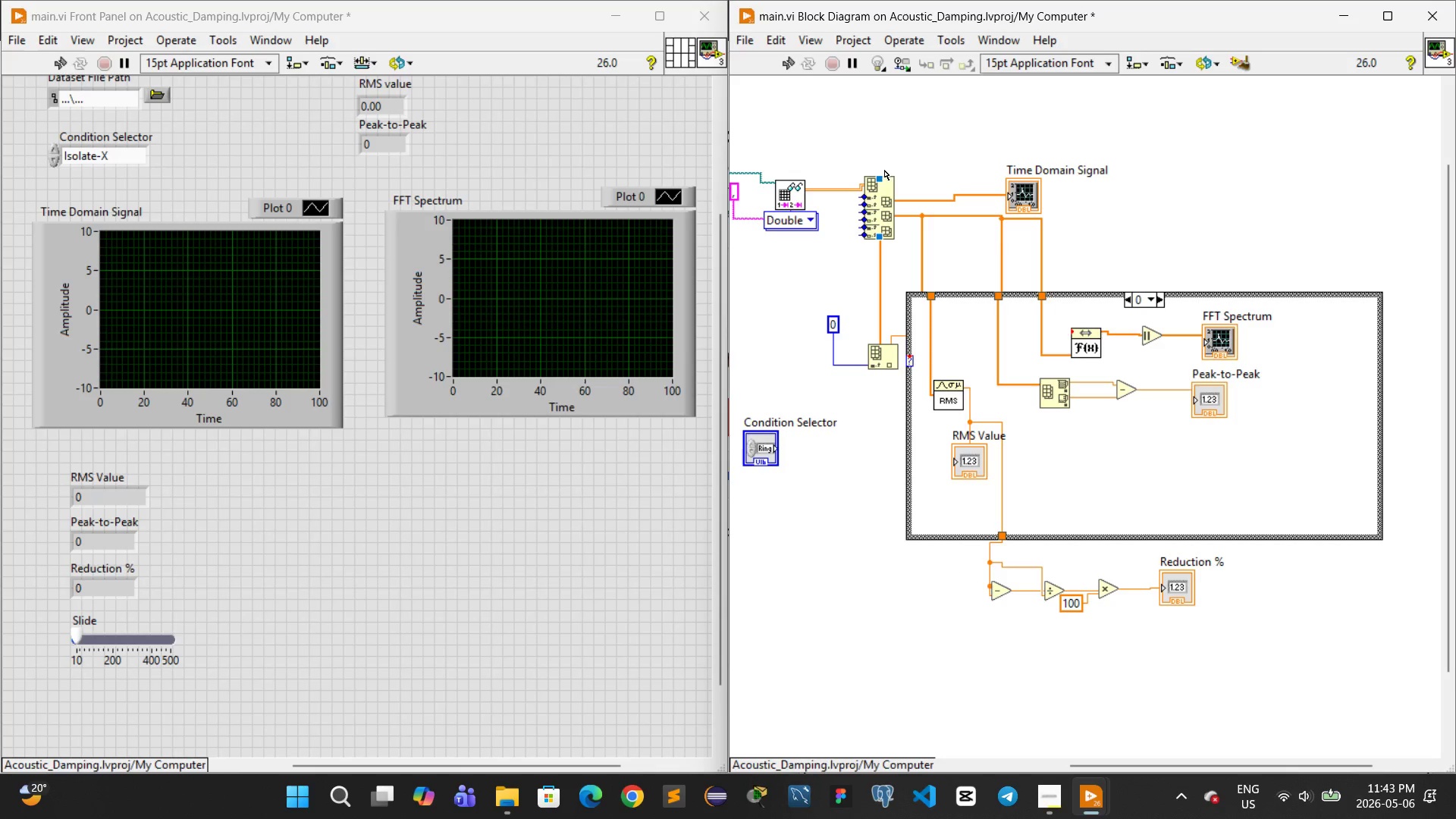 
left_click([789, 59])
 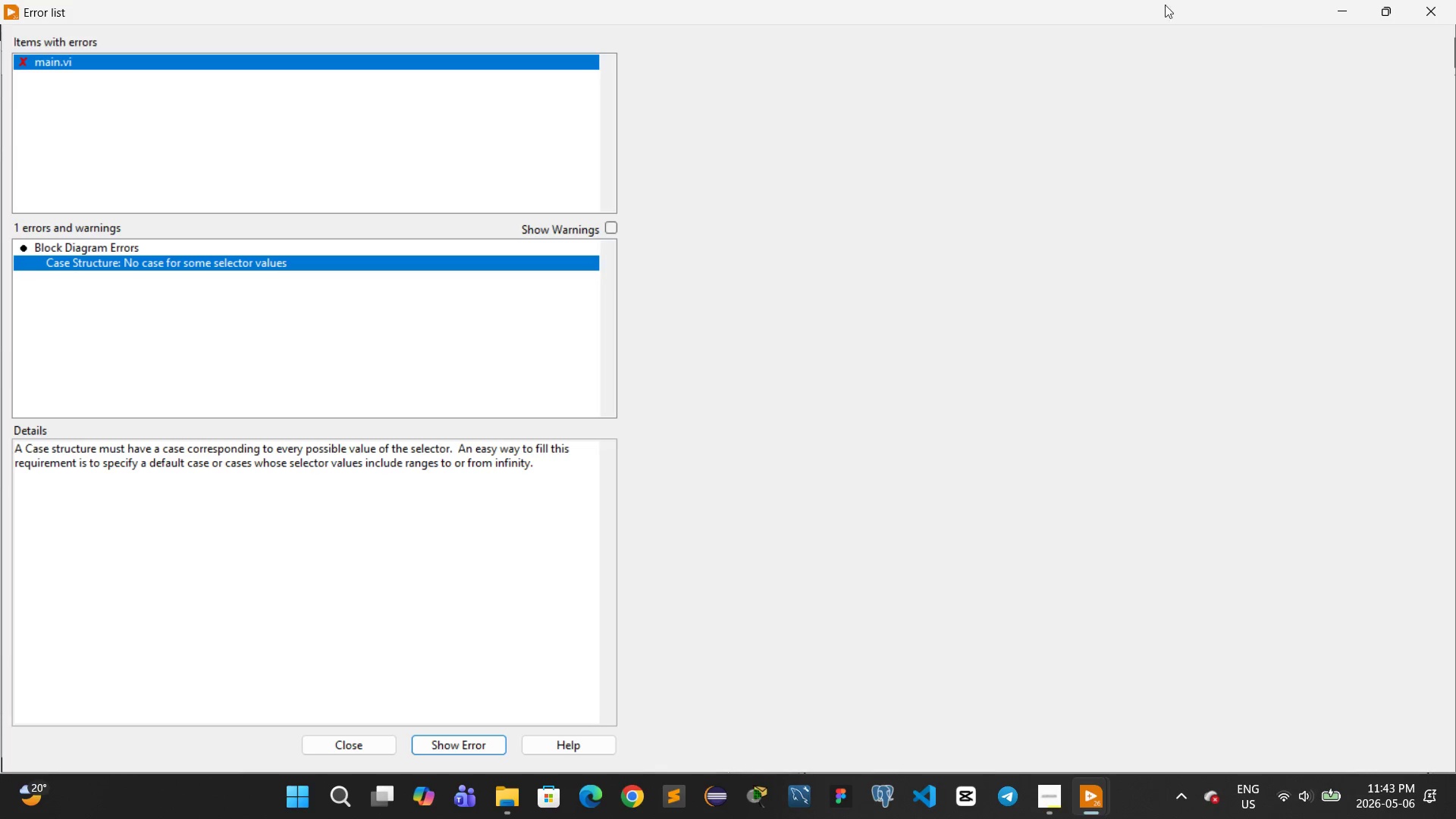 
mouse_move([1314, 30])
 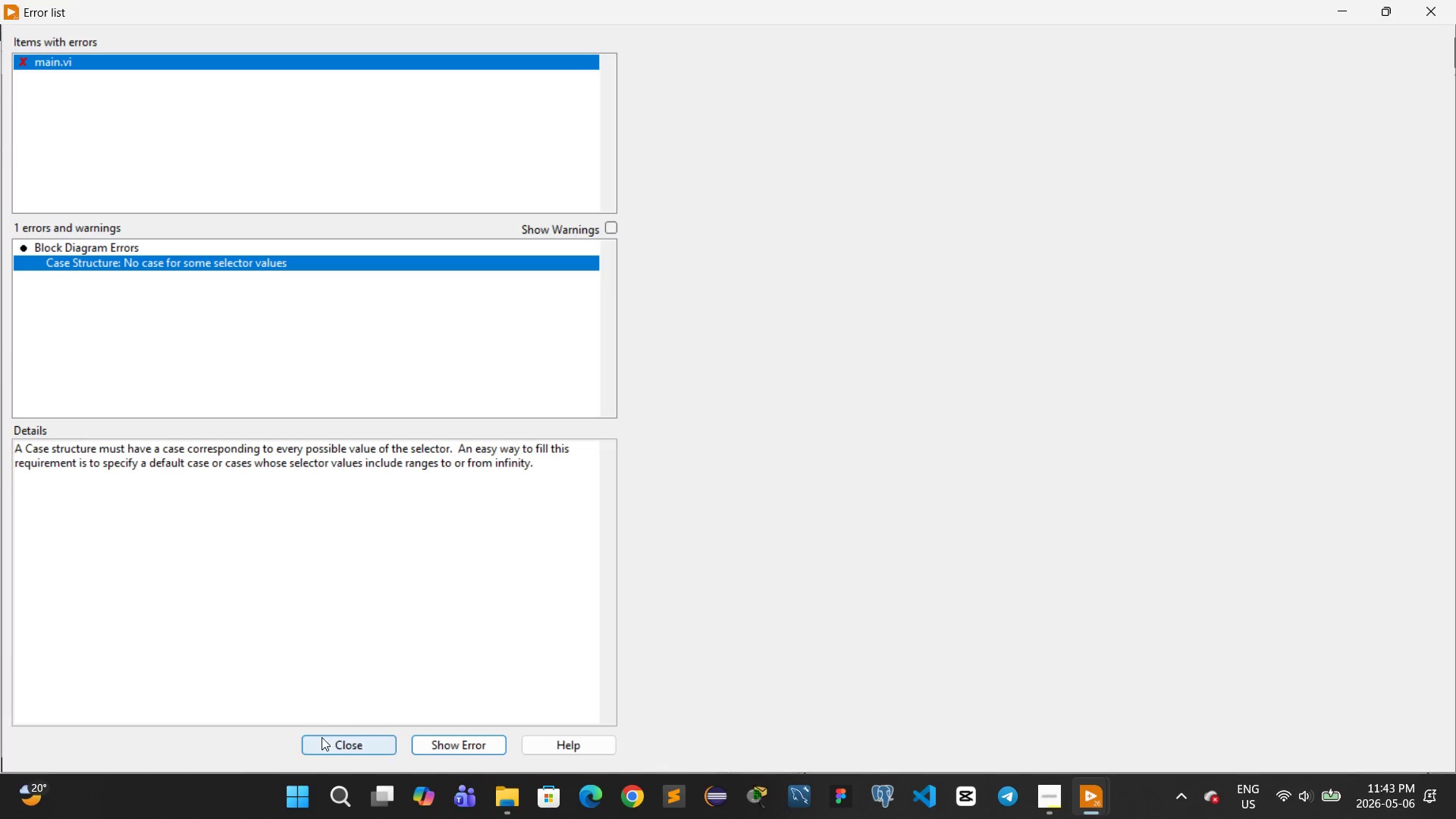 
left_click([323, 737])
 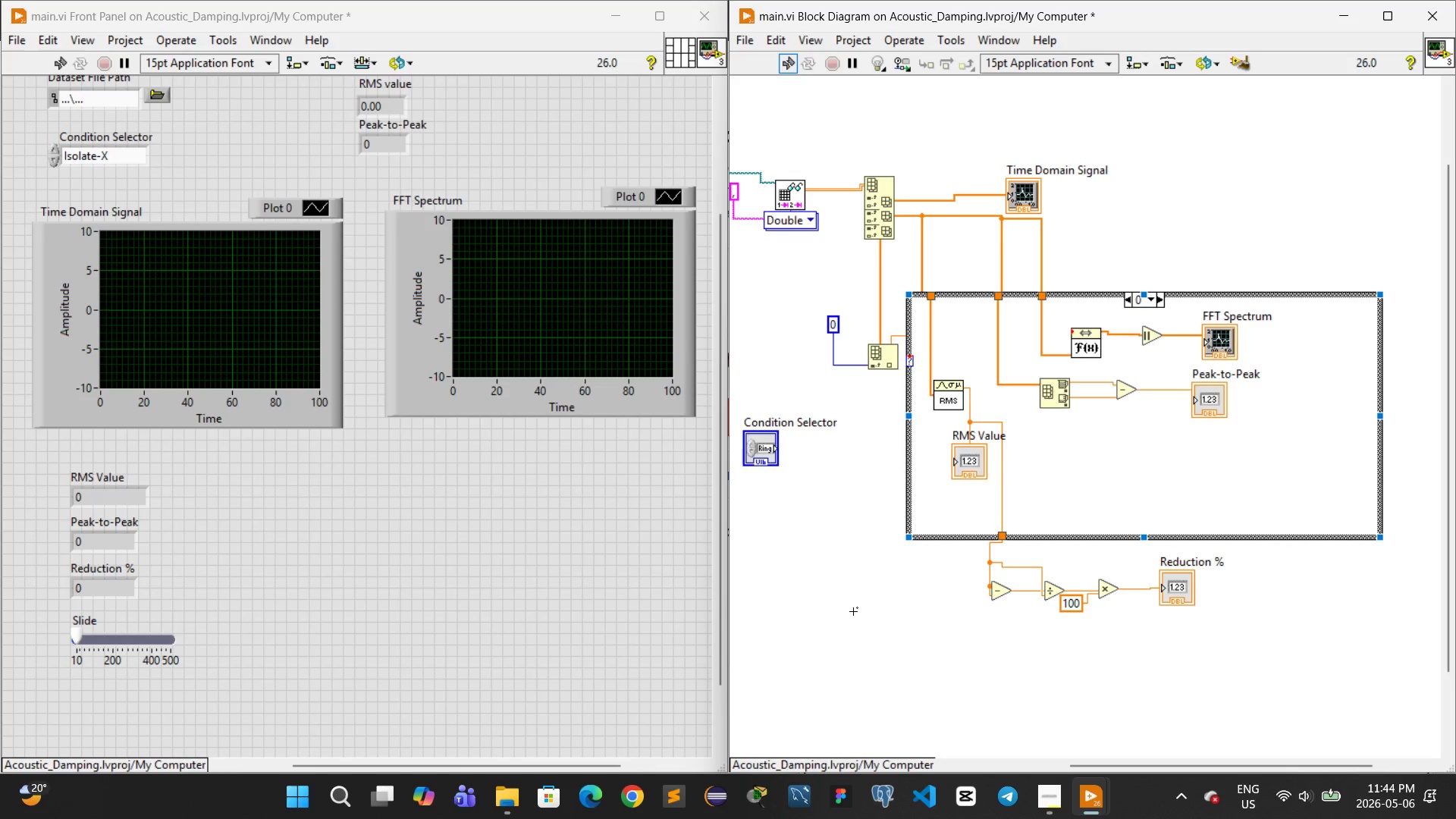 
wait(41.19)
 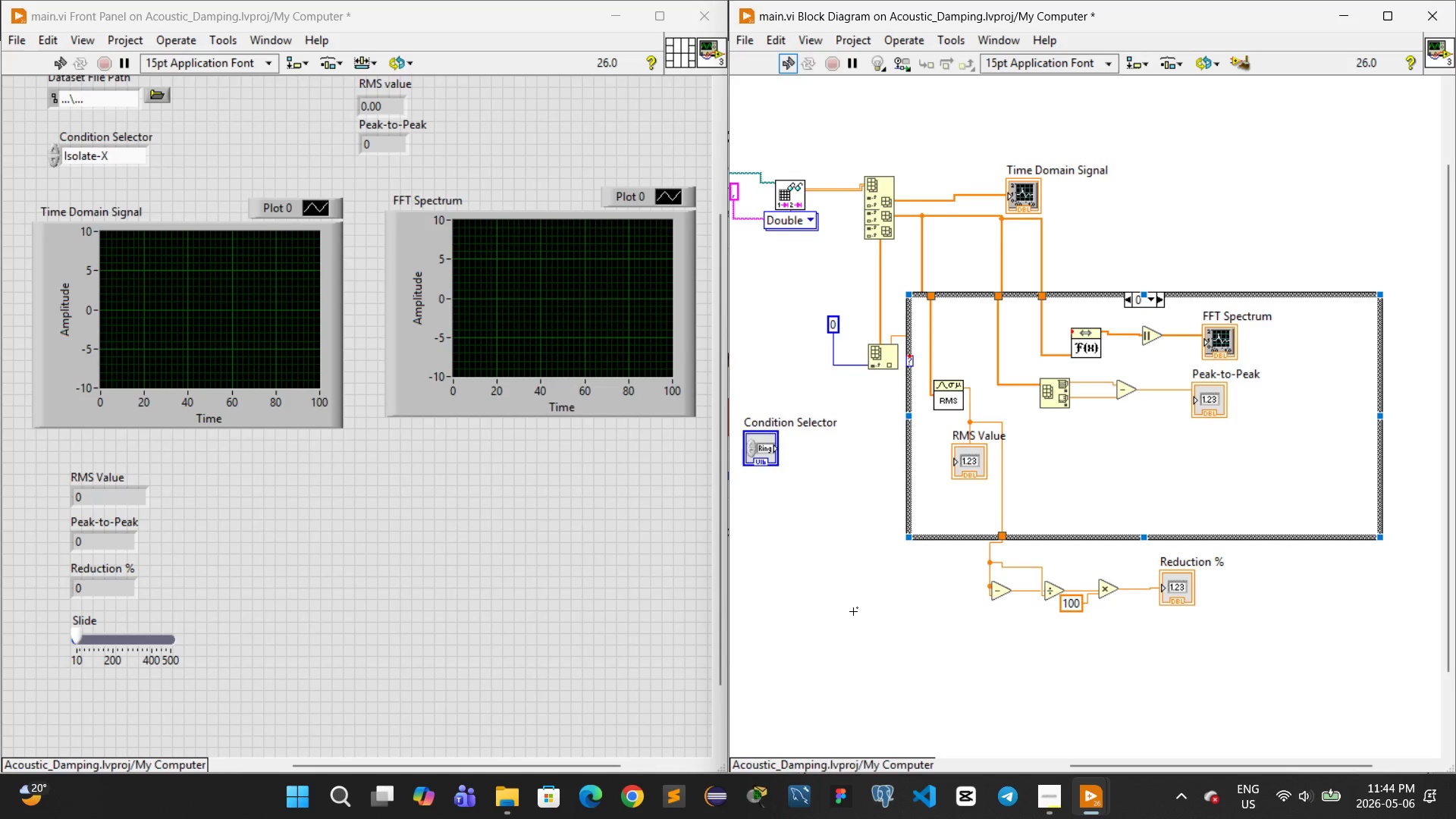 
left_click([782, 64])
 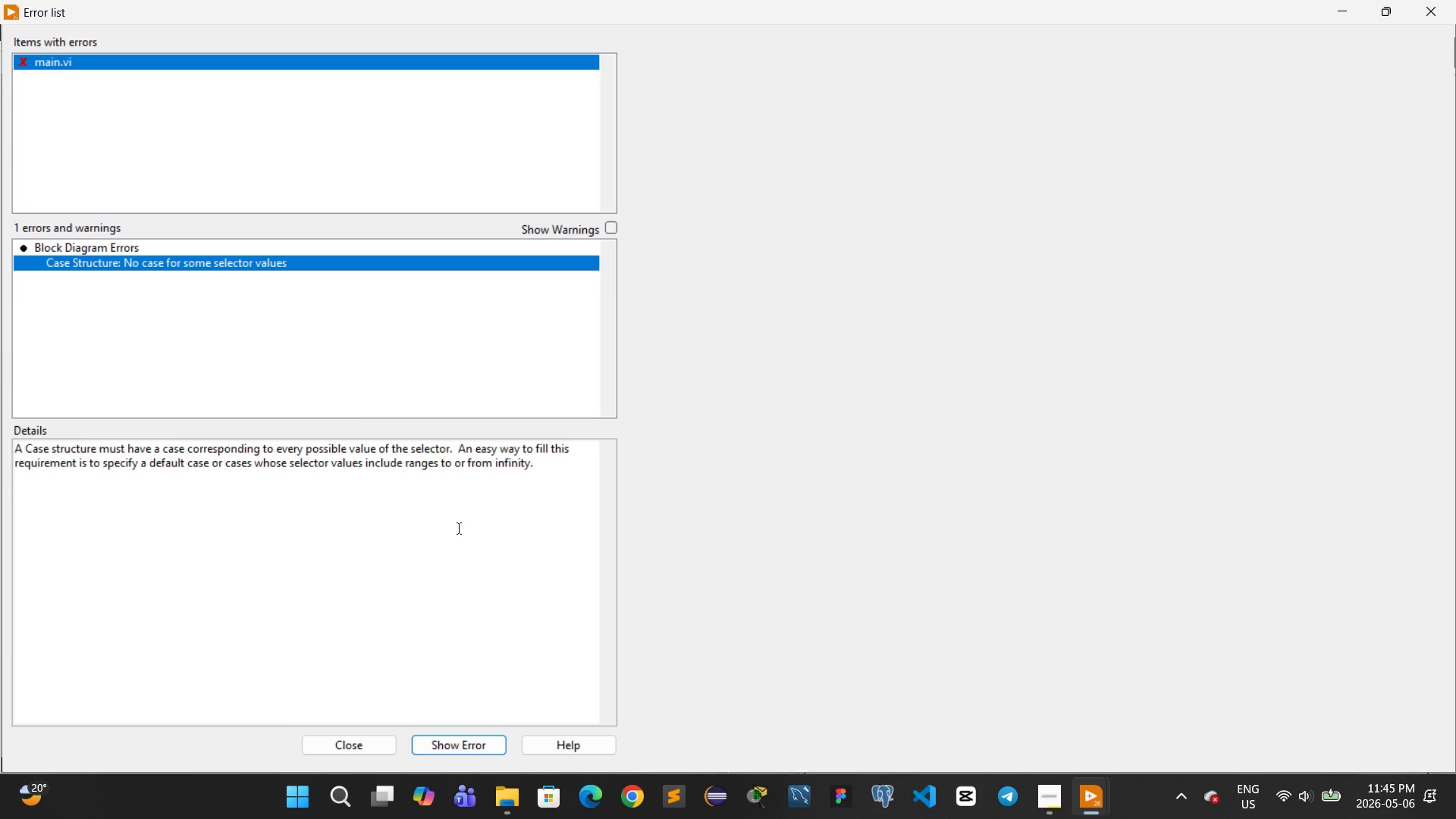 
wait(40.16)
 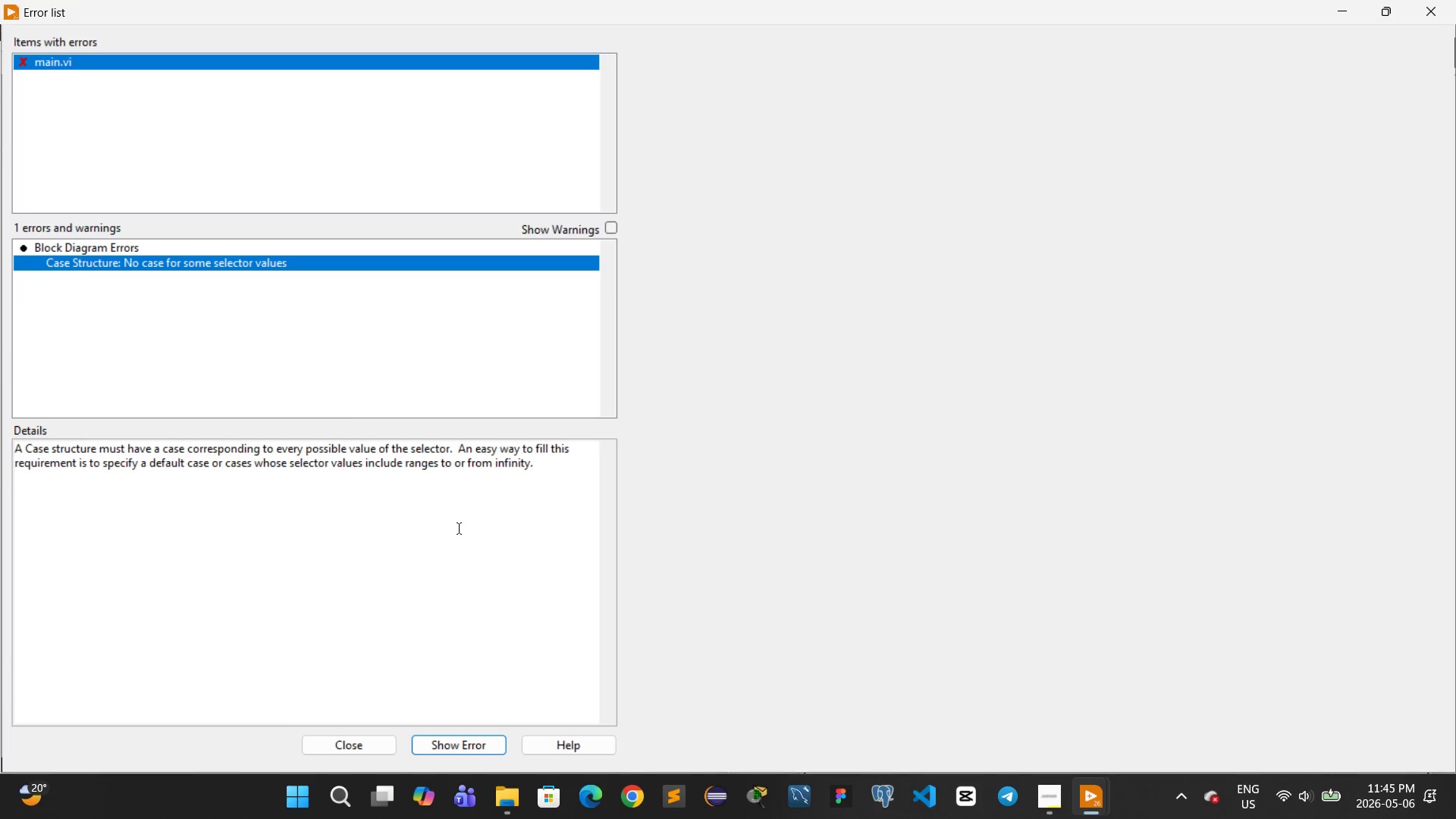 
left_click([387, 745])
 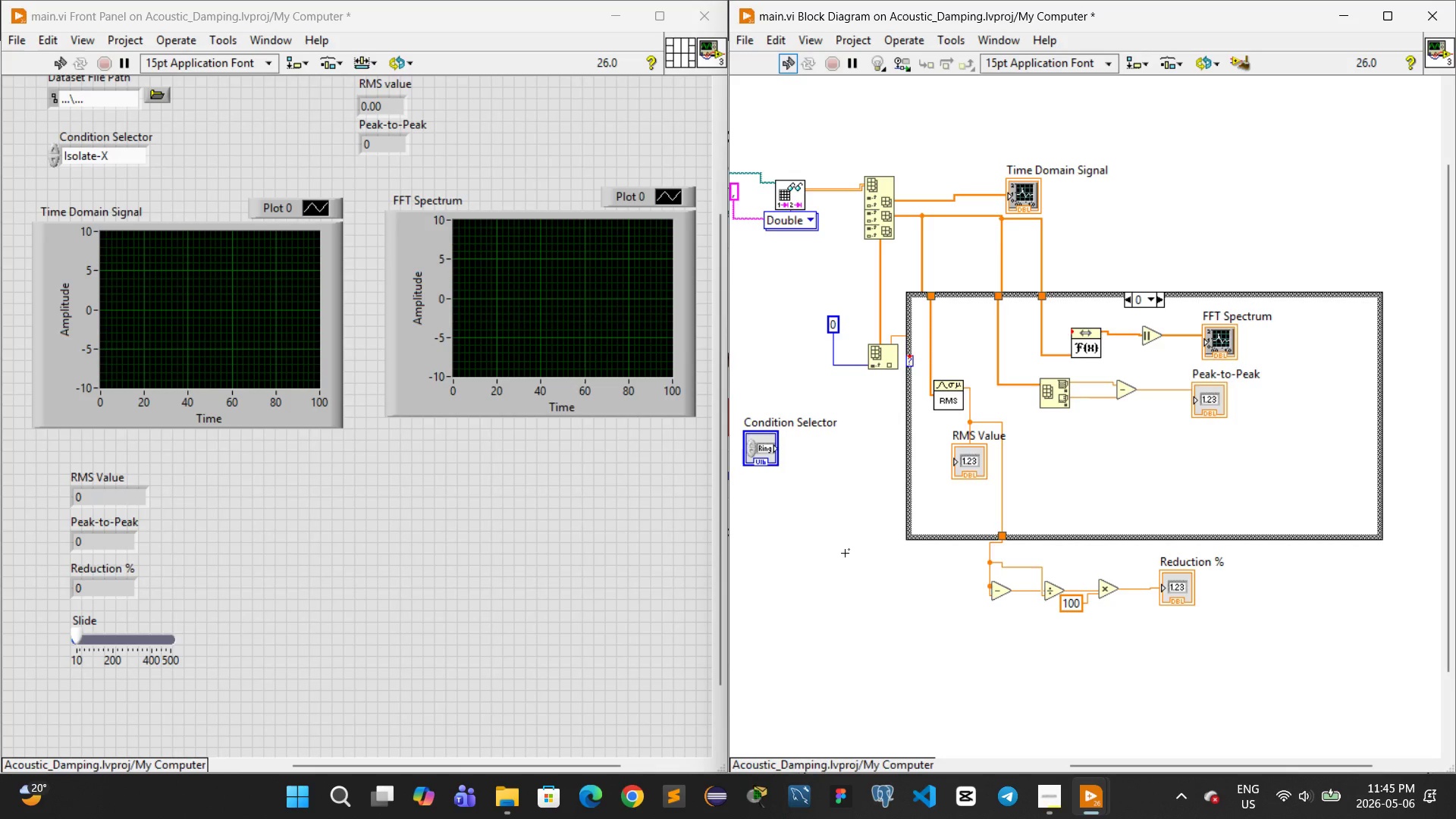 
wait(32.22)
 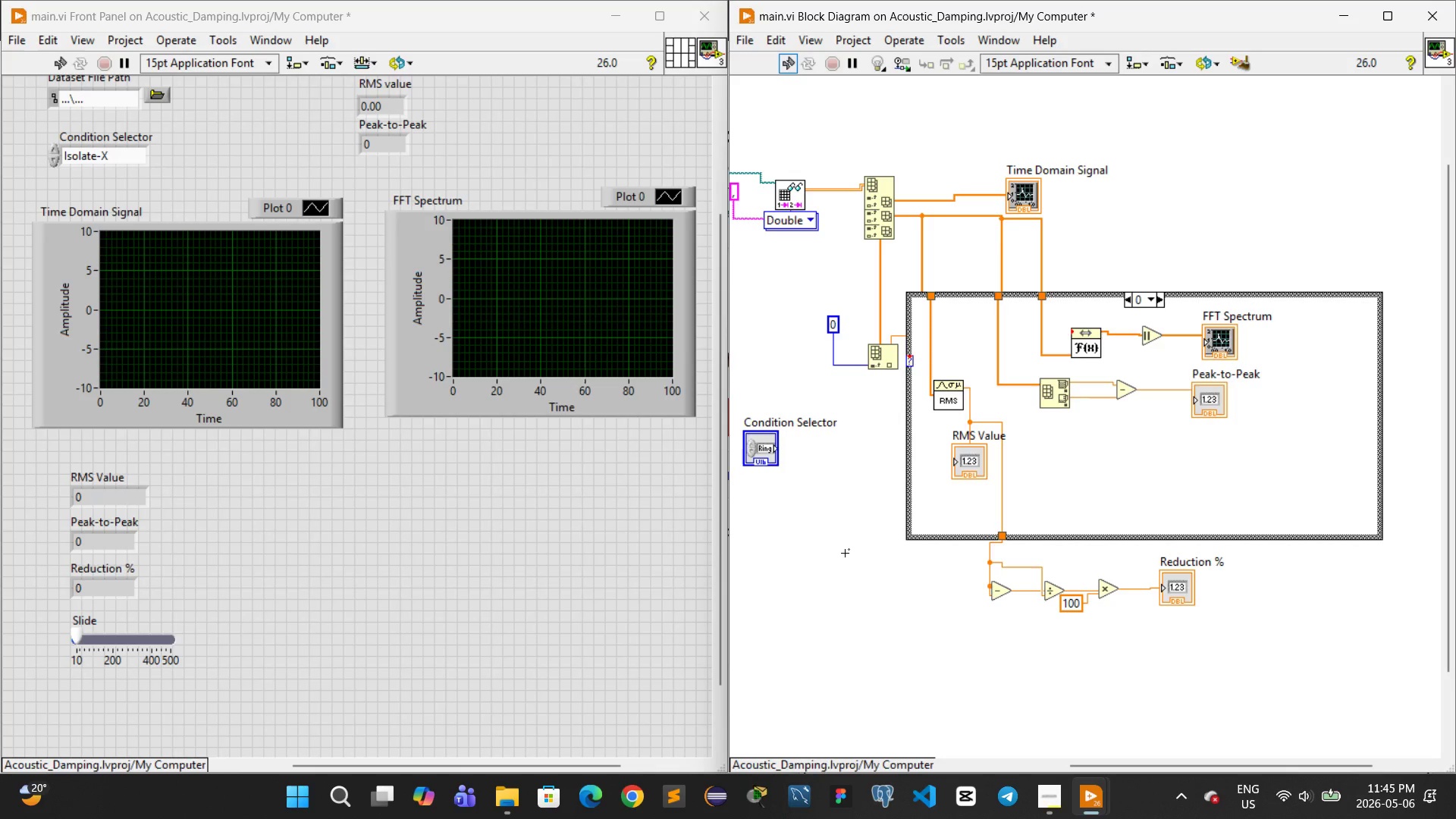 
left_click_drag(start_coordinate=[758, 446], to_coordinate=[1131, 227])
 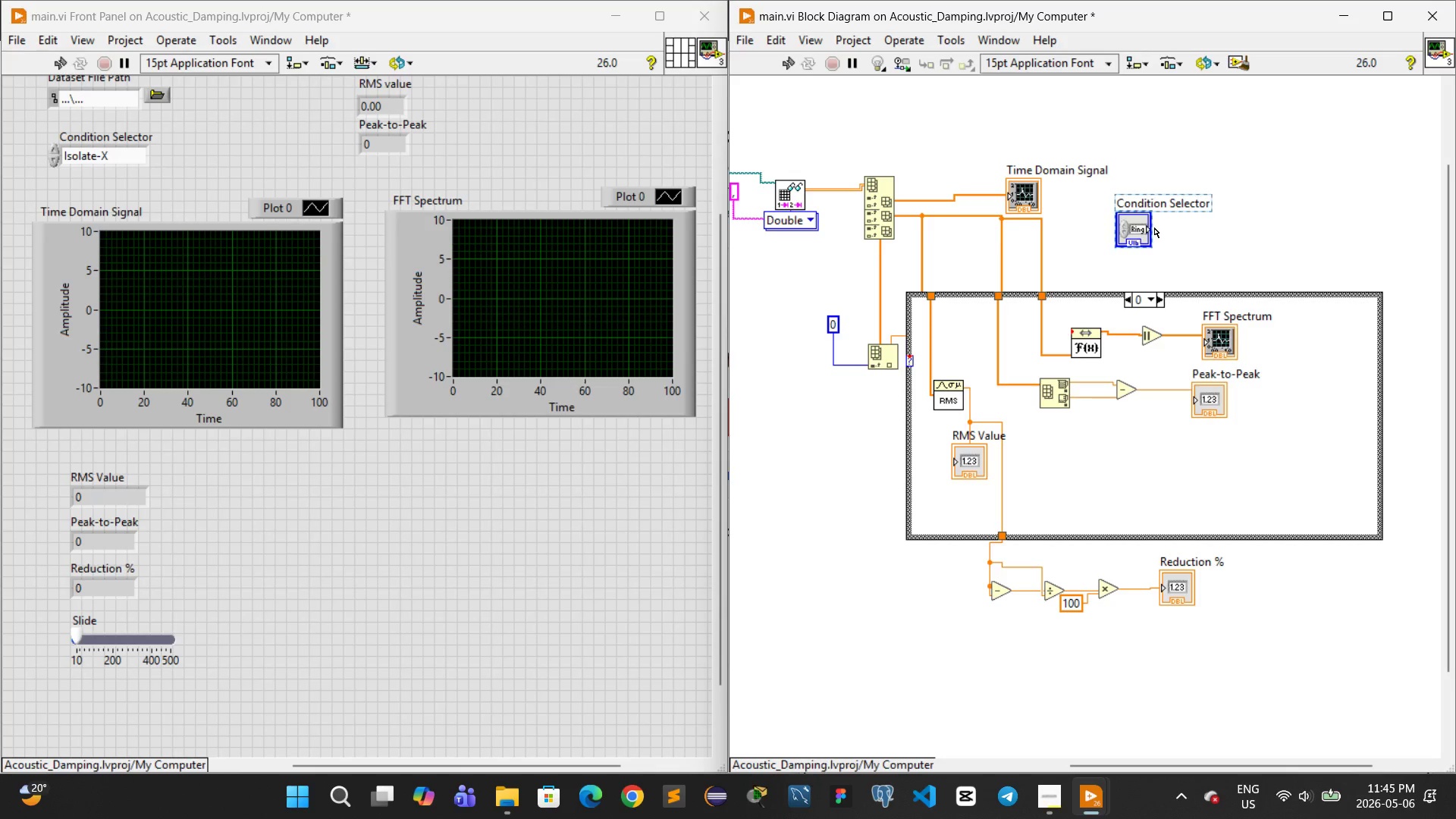 
left_click([1163, 231])
 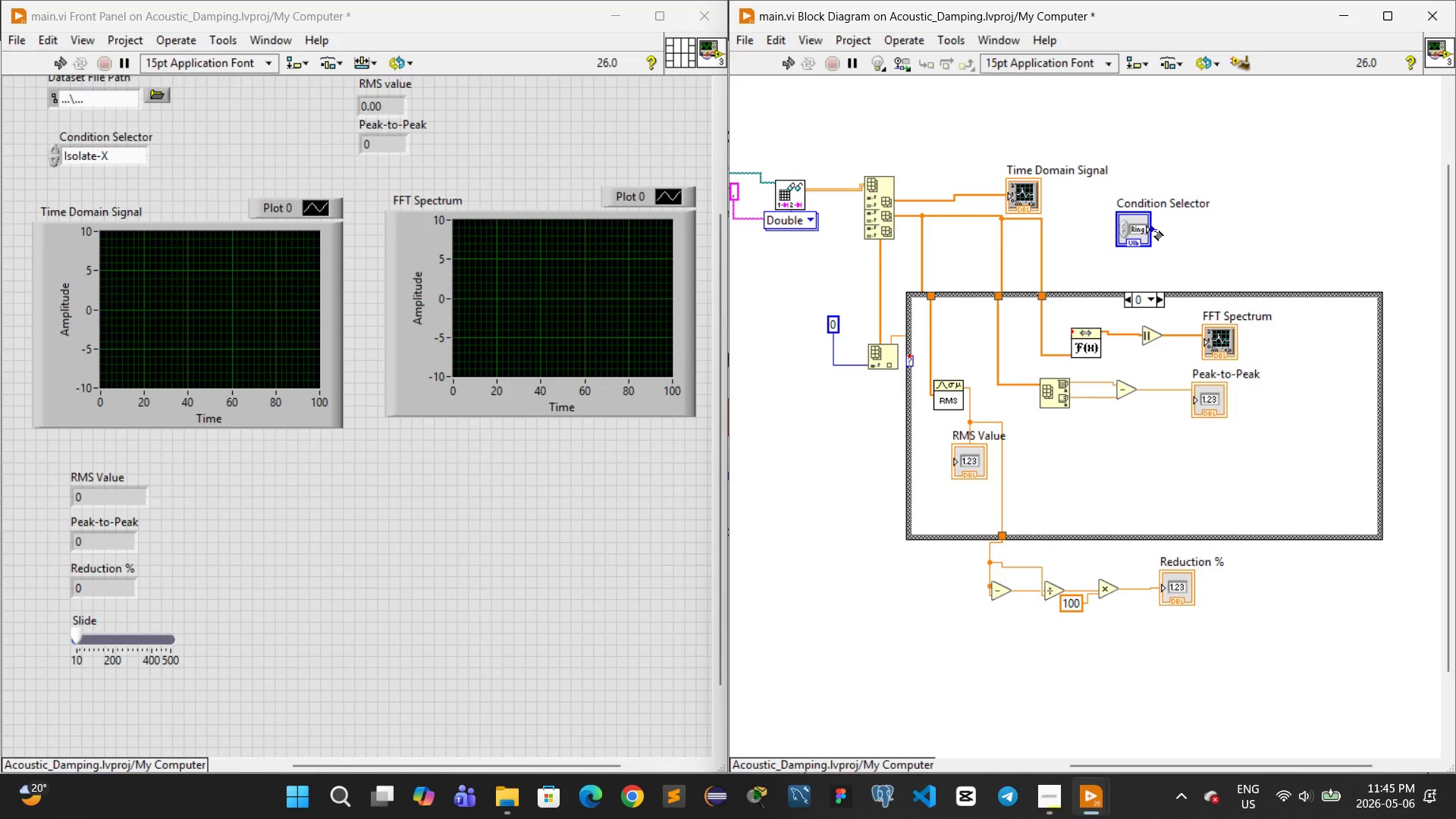 
left_click_drag(start_coordinate=[1154, 231], to_coordinate=[1143, 297])
 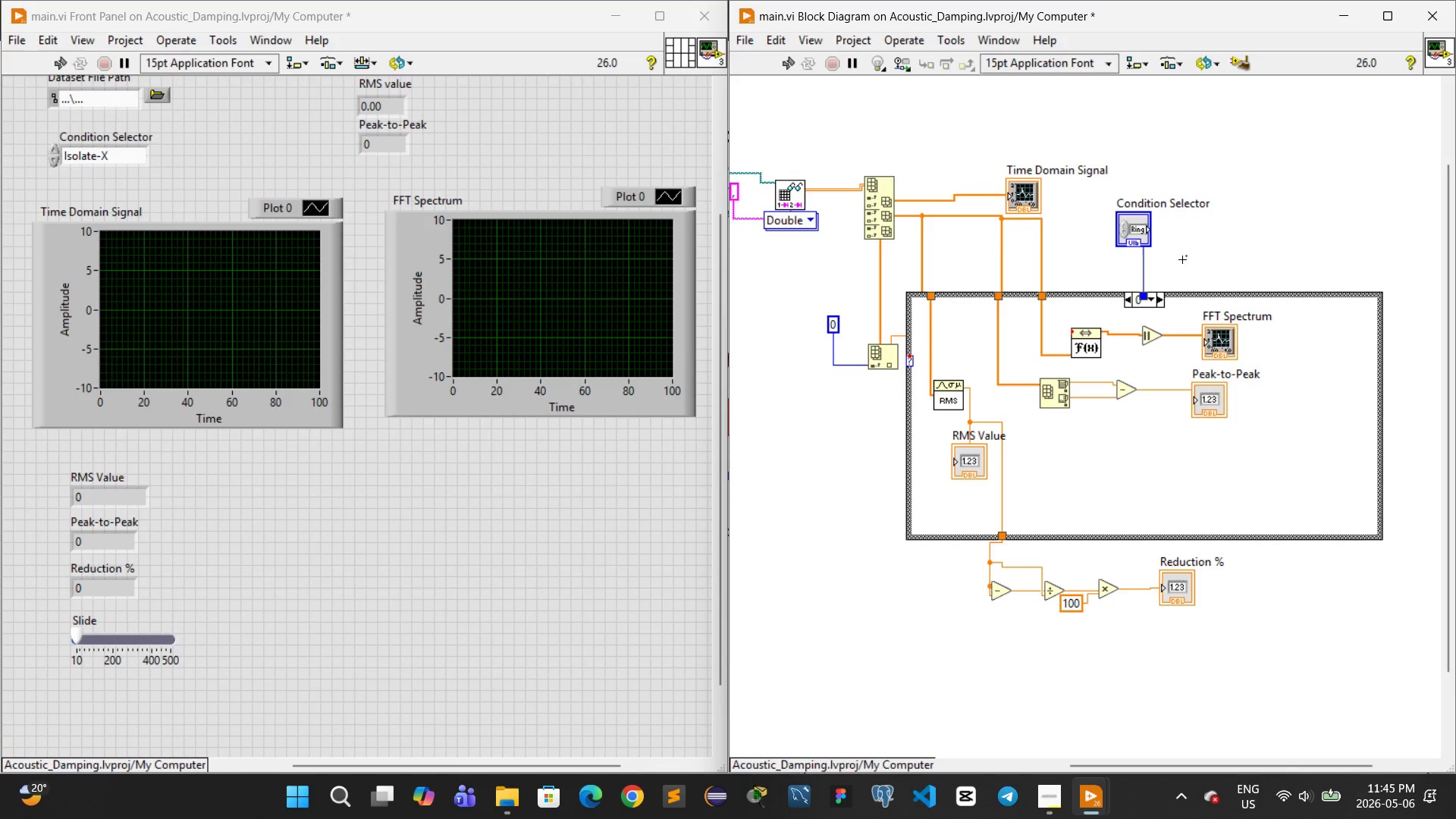 
wait(13.77)
 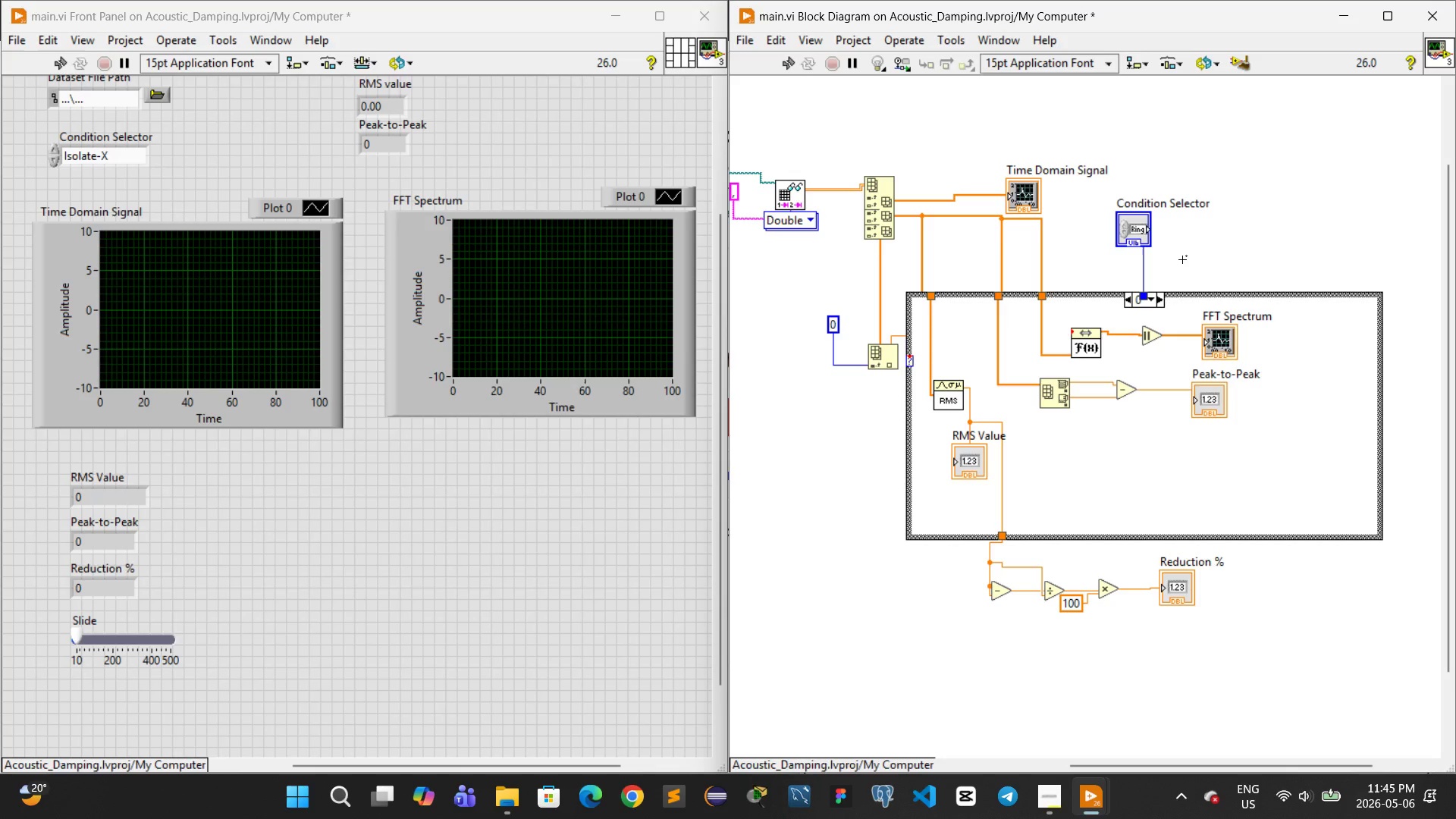 
left_click([791, 61])
 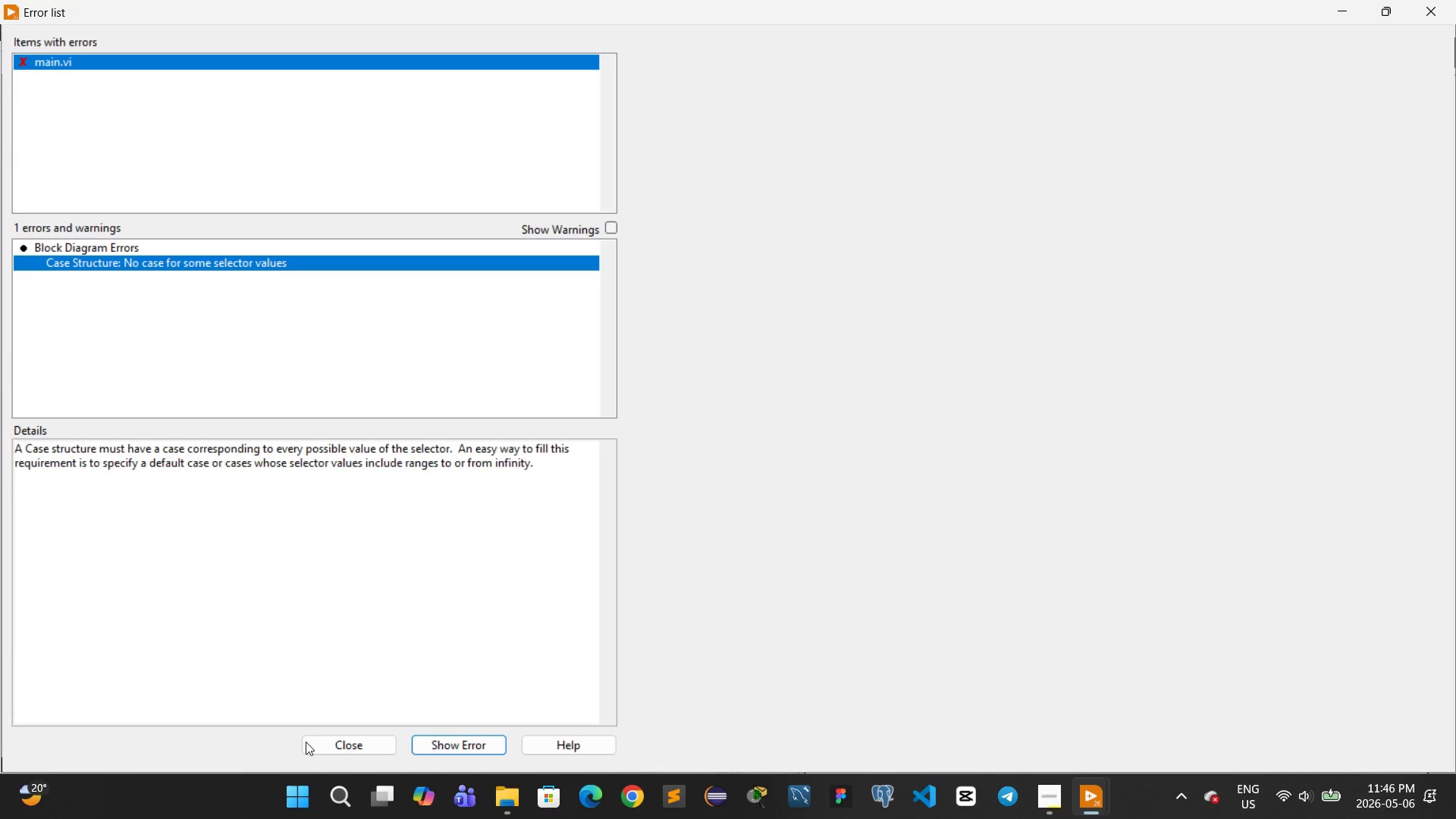 
left_click([340, 744])
 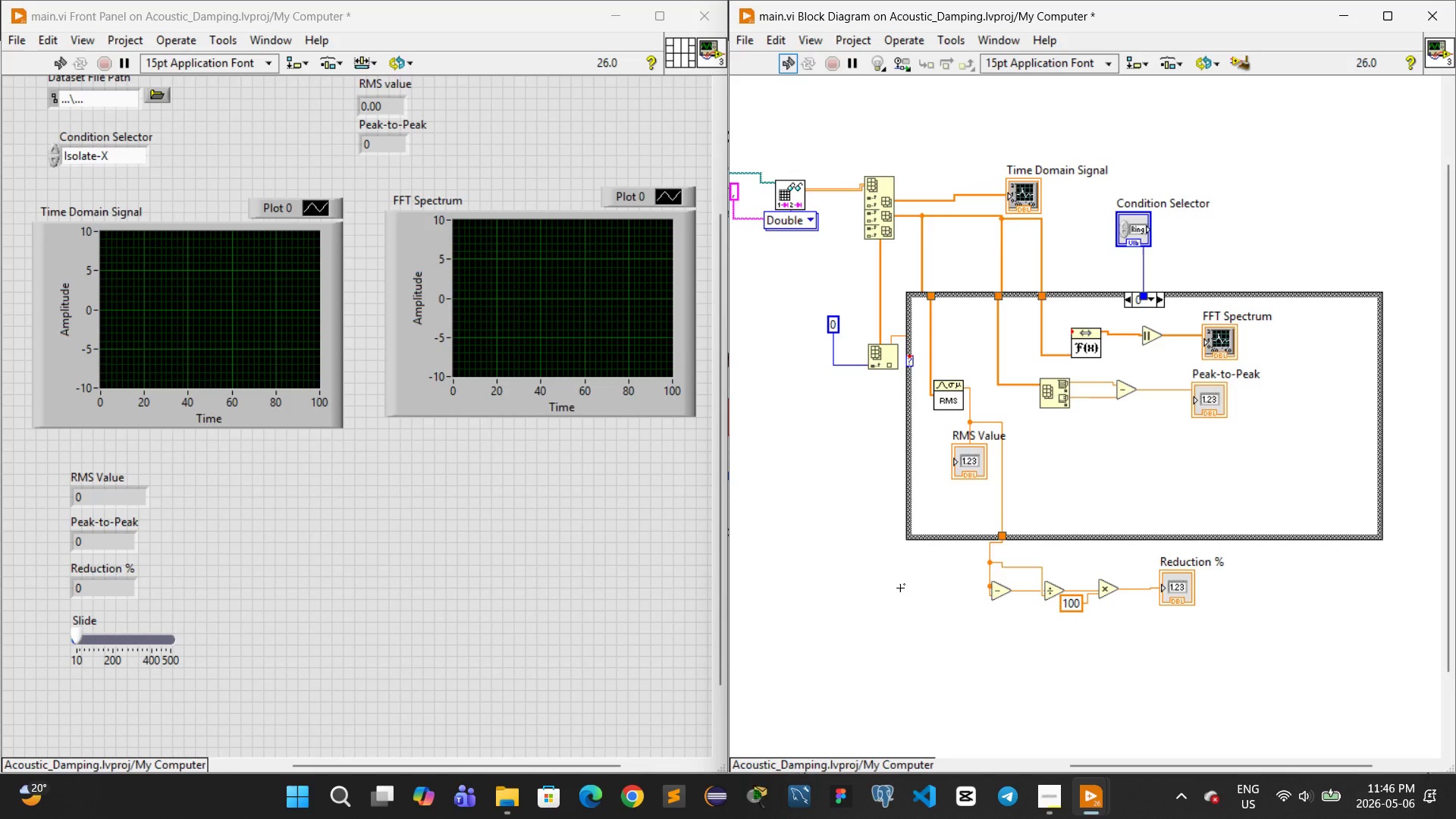 
wait(32.89)
 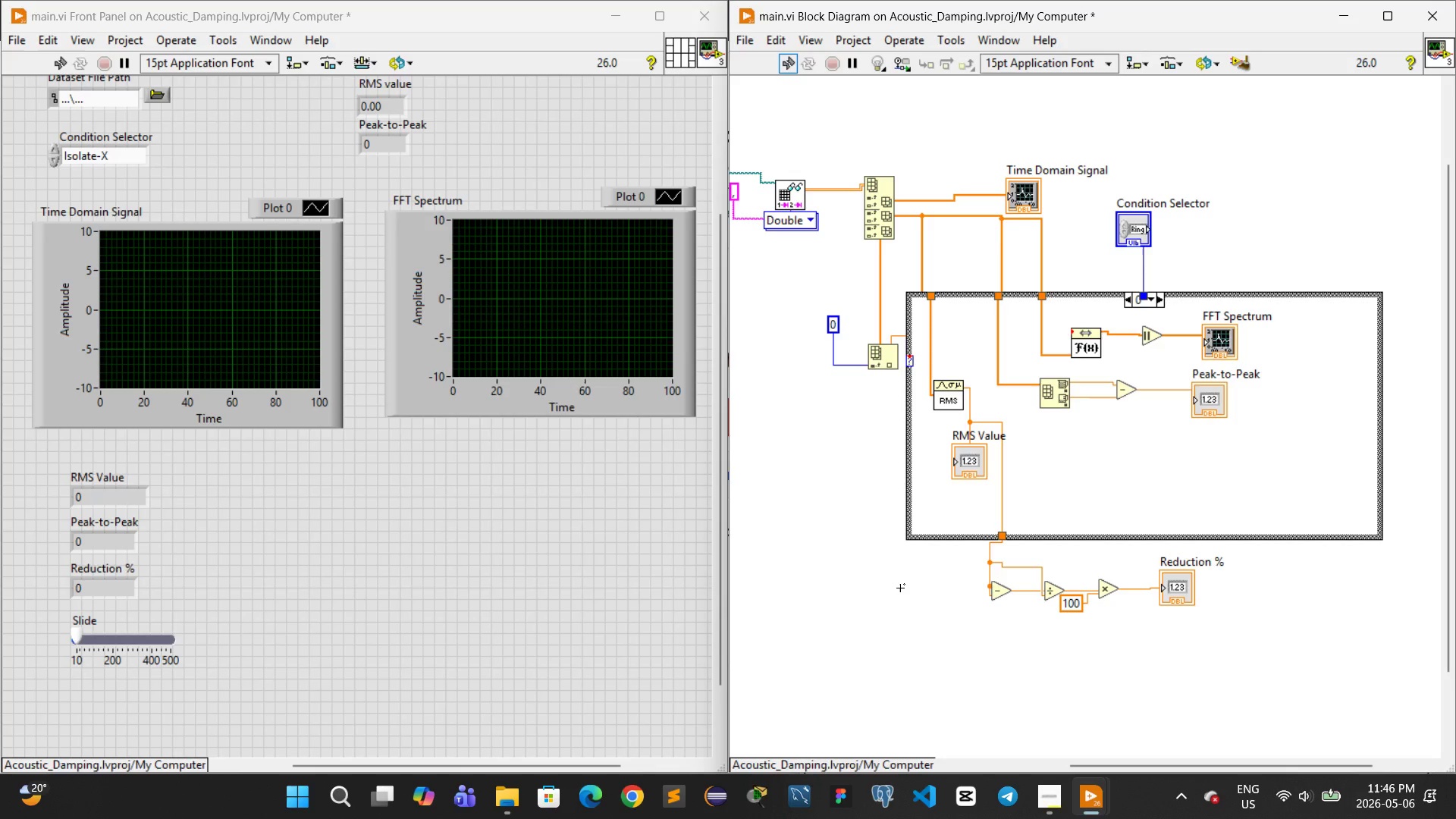 
right_click([1145, 303])
 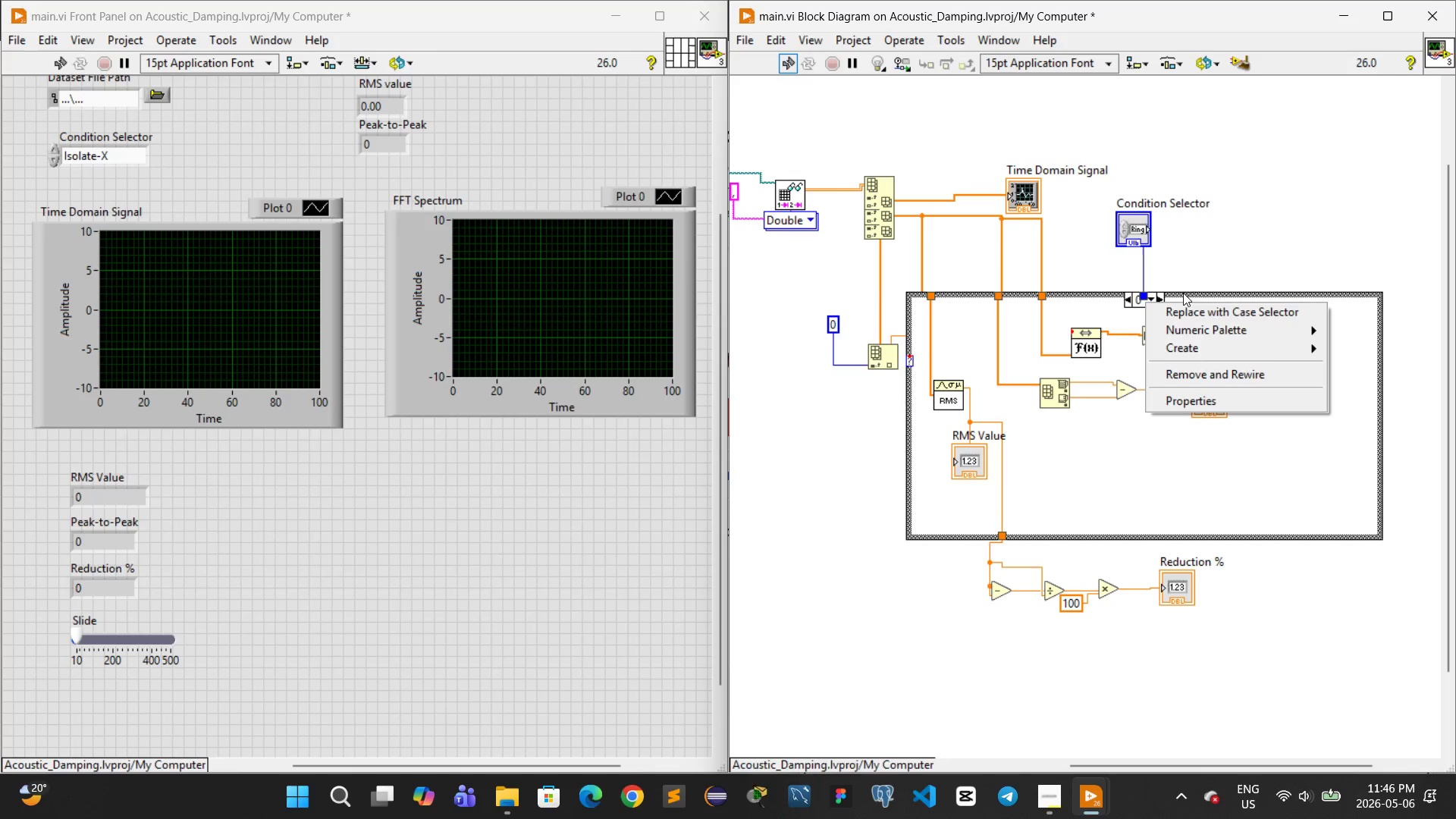 
left_click([1213, 280])
 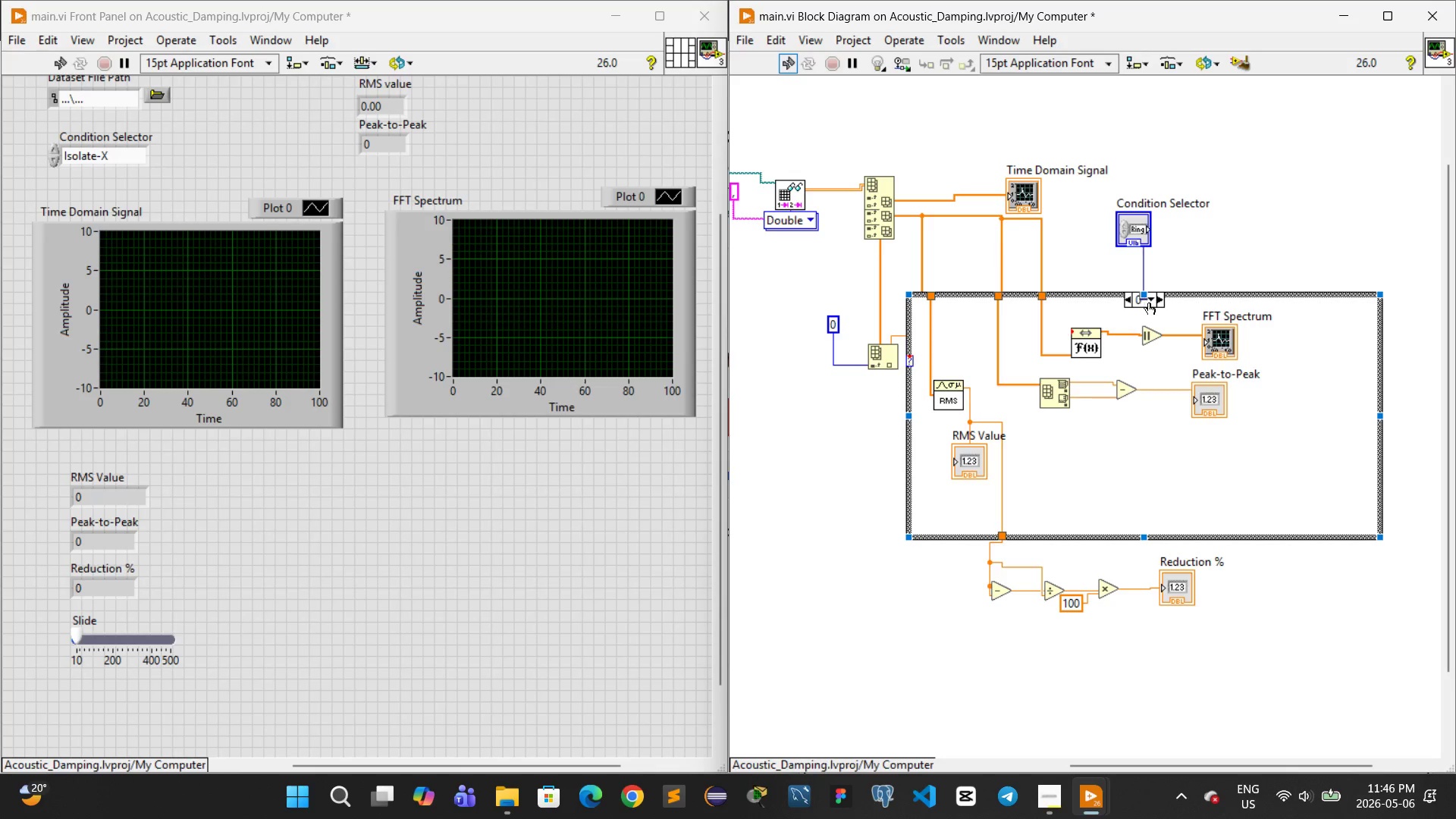 
right_click([1151, 303])
 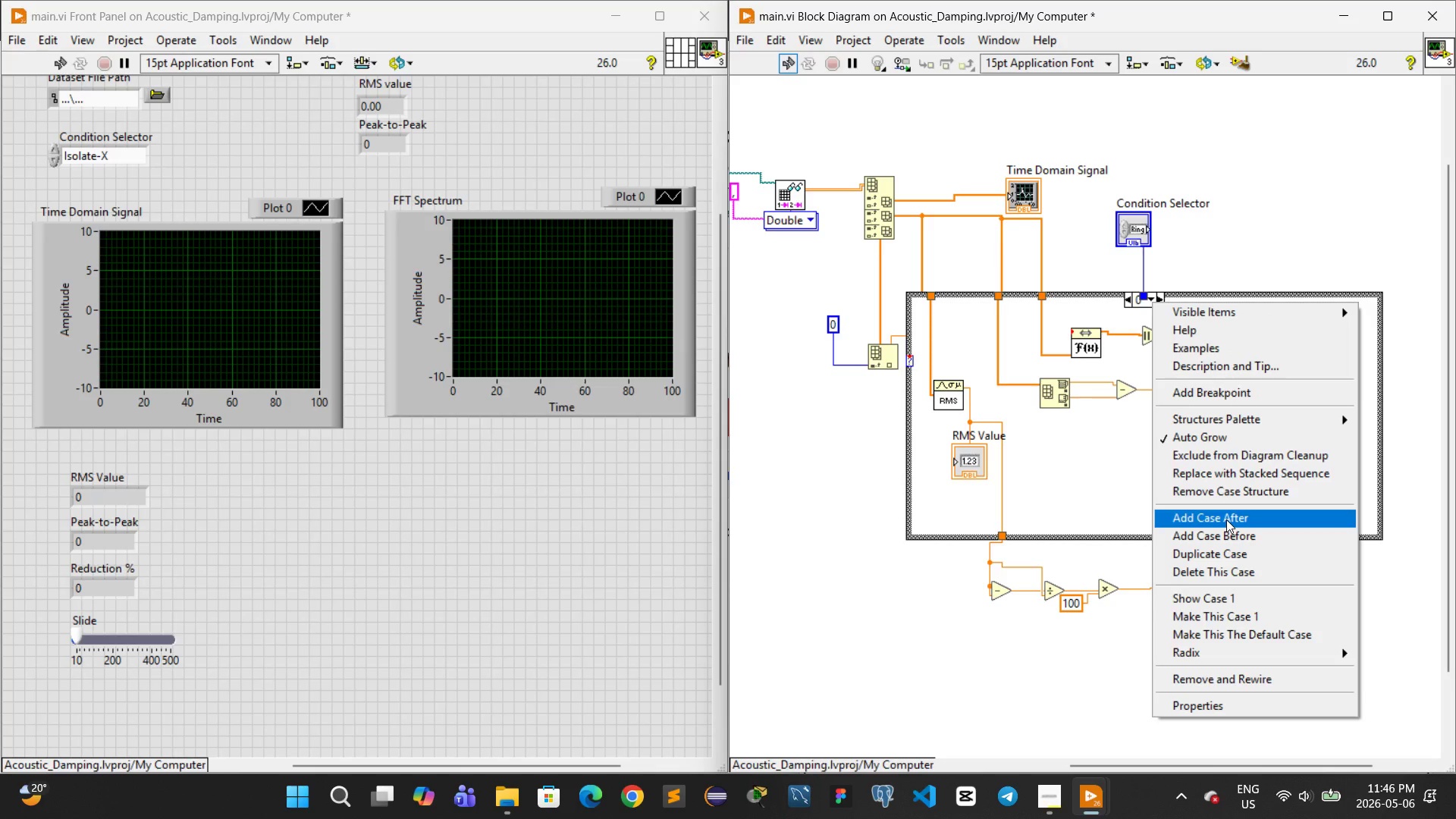 
left_click([1226, 526])
 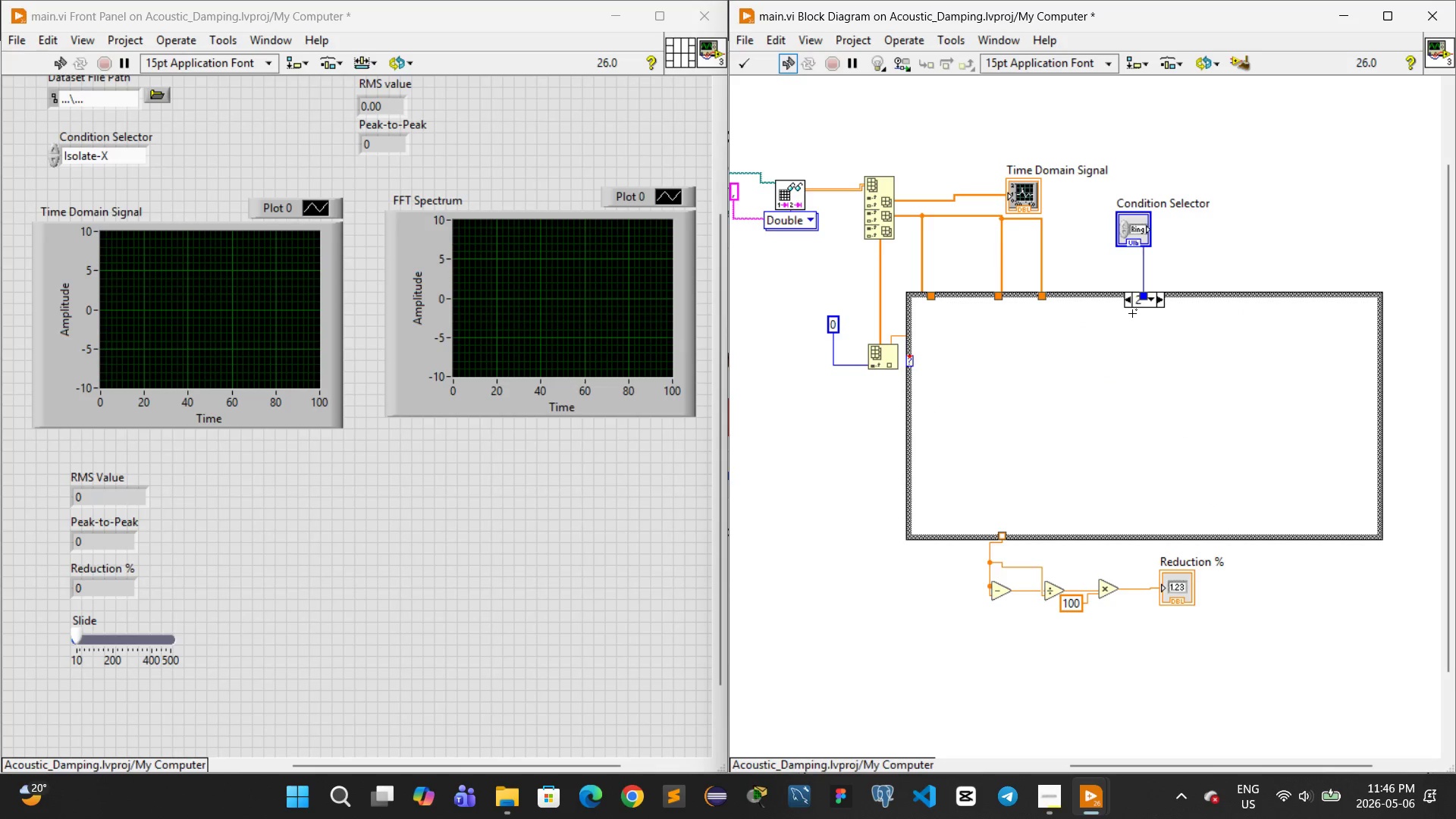 
key(Control+Z)
 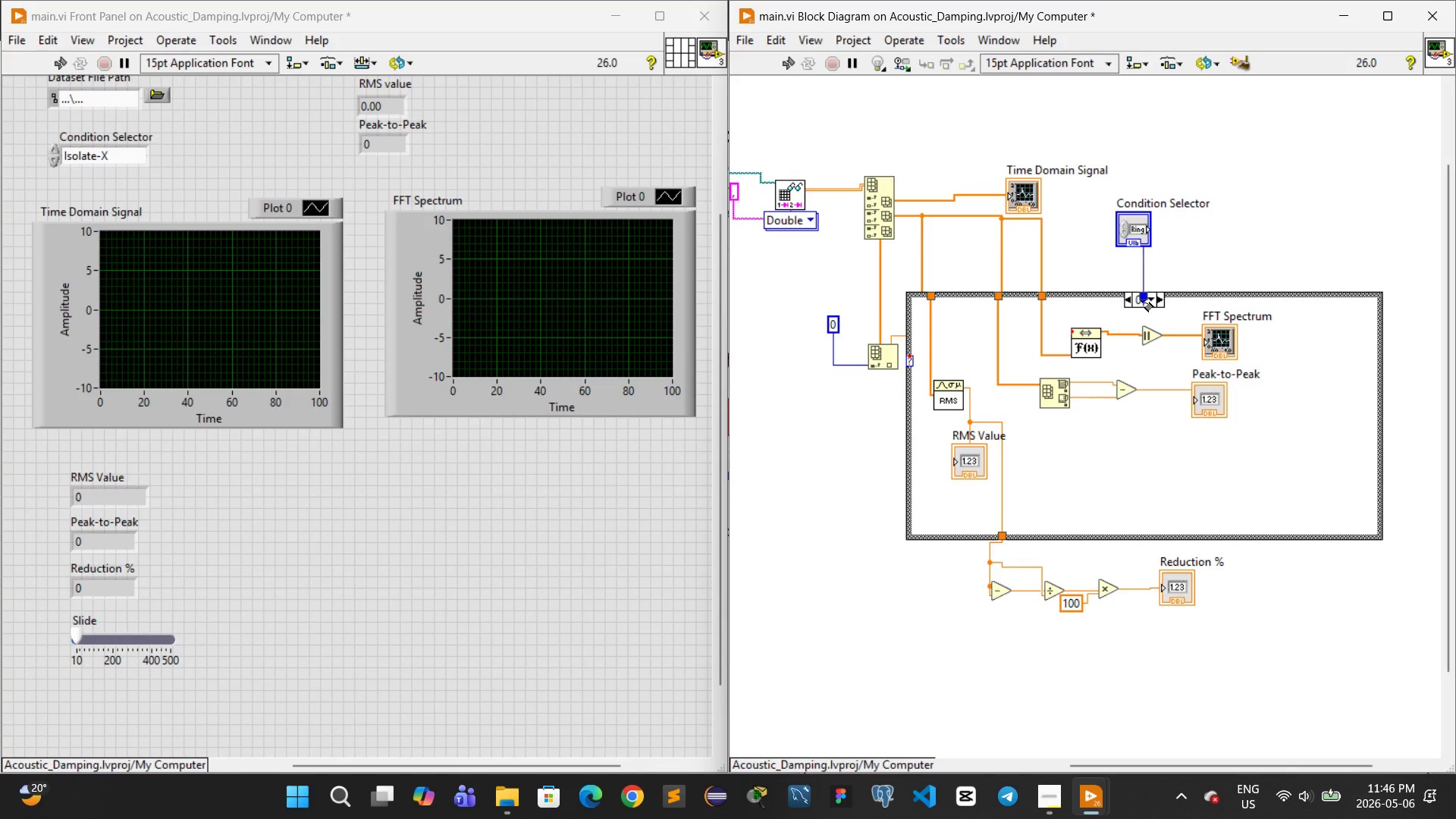 
right_click([1144, 303])
 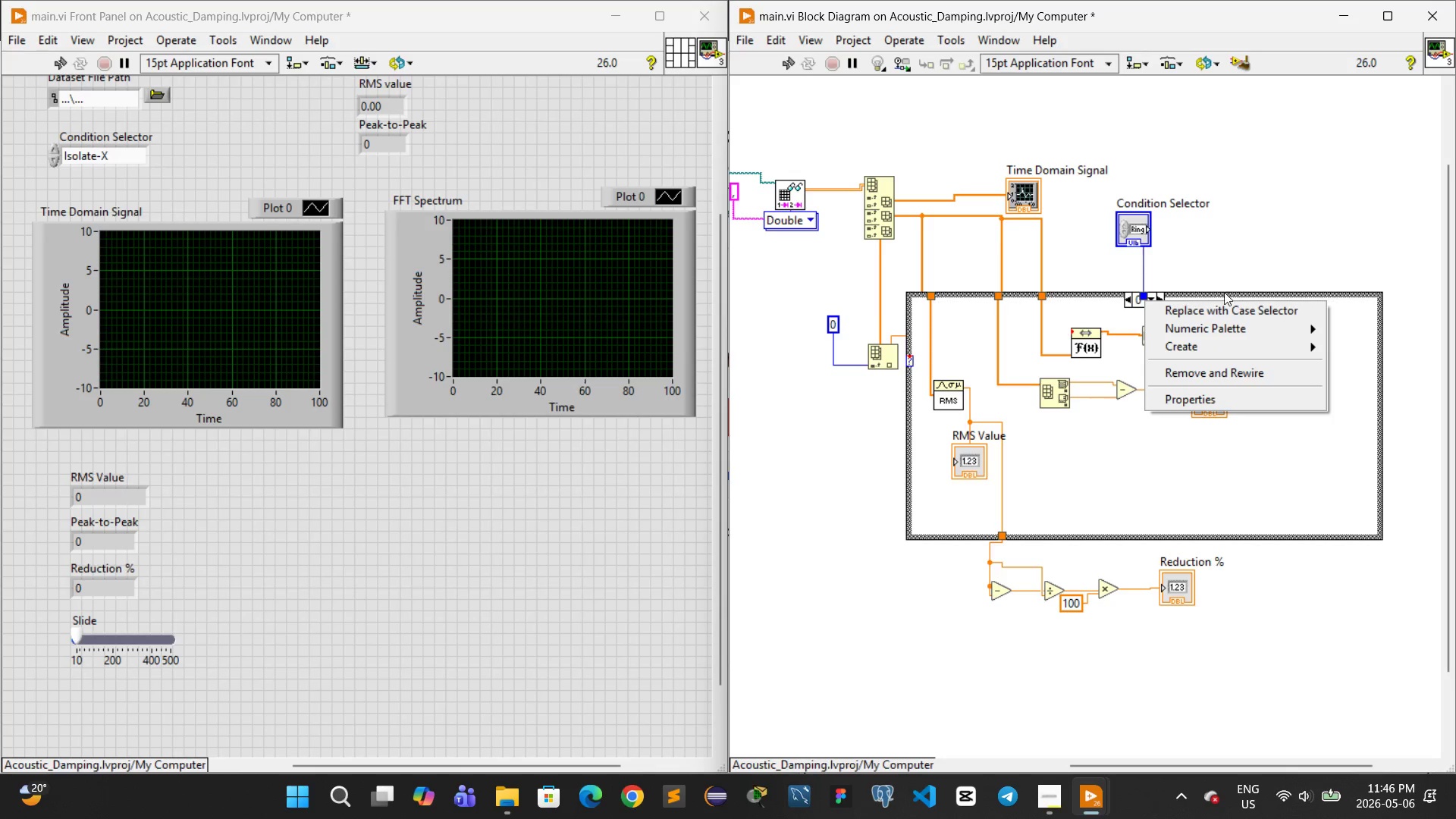 
left_click([1221, 258])
 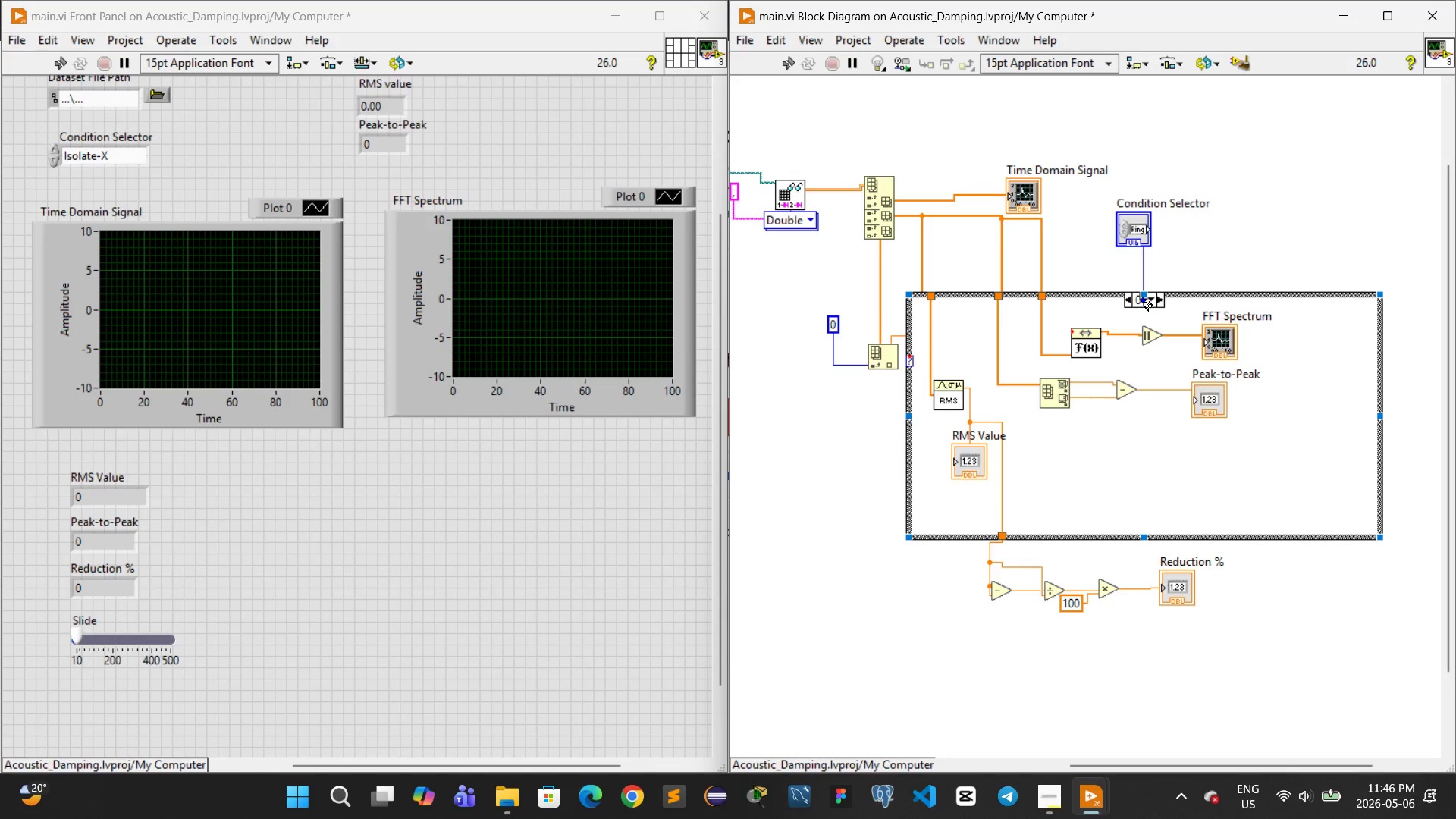 
right_click([1147, 303])
 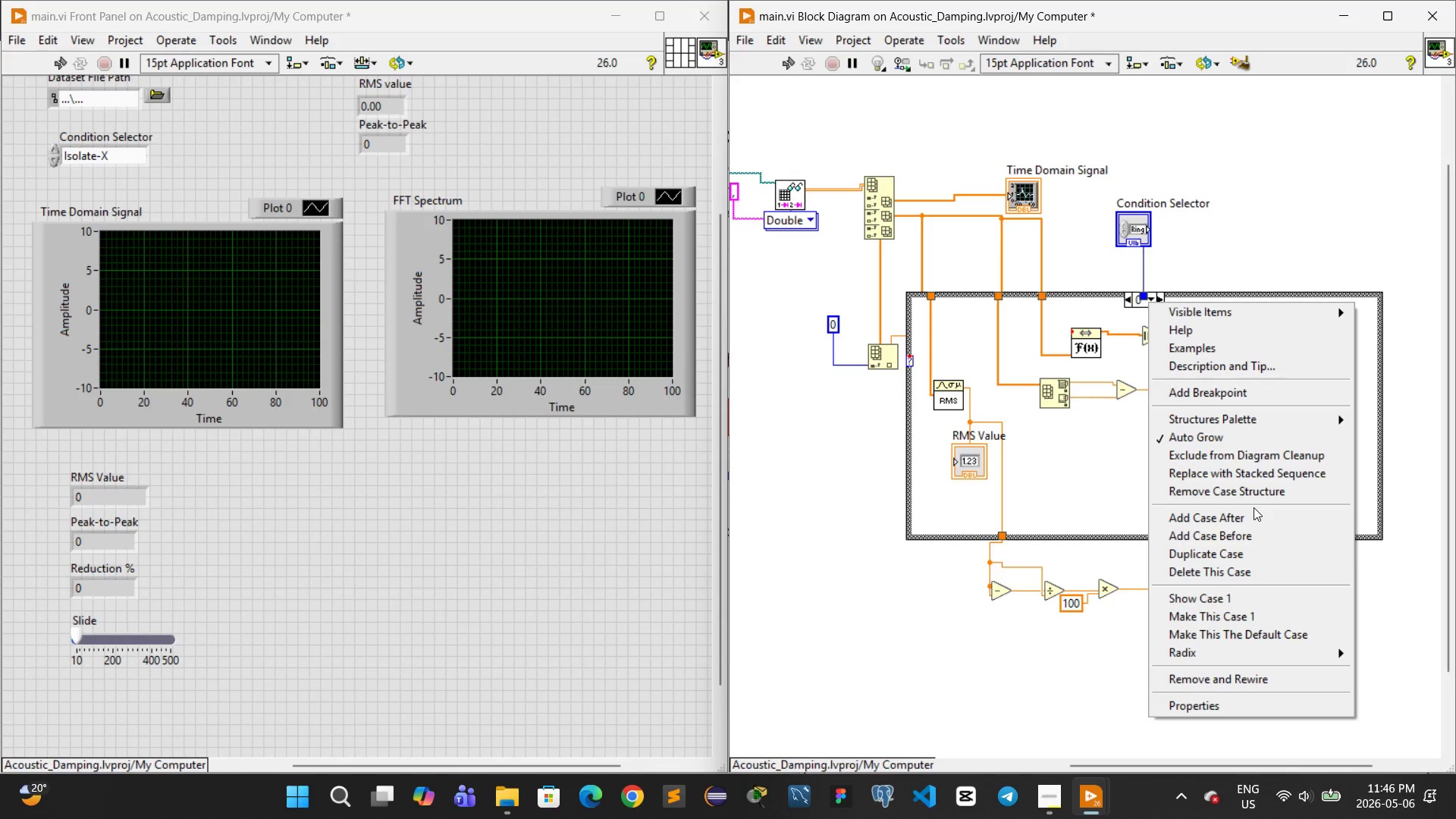 
wait(6.41)
 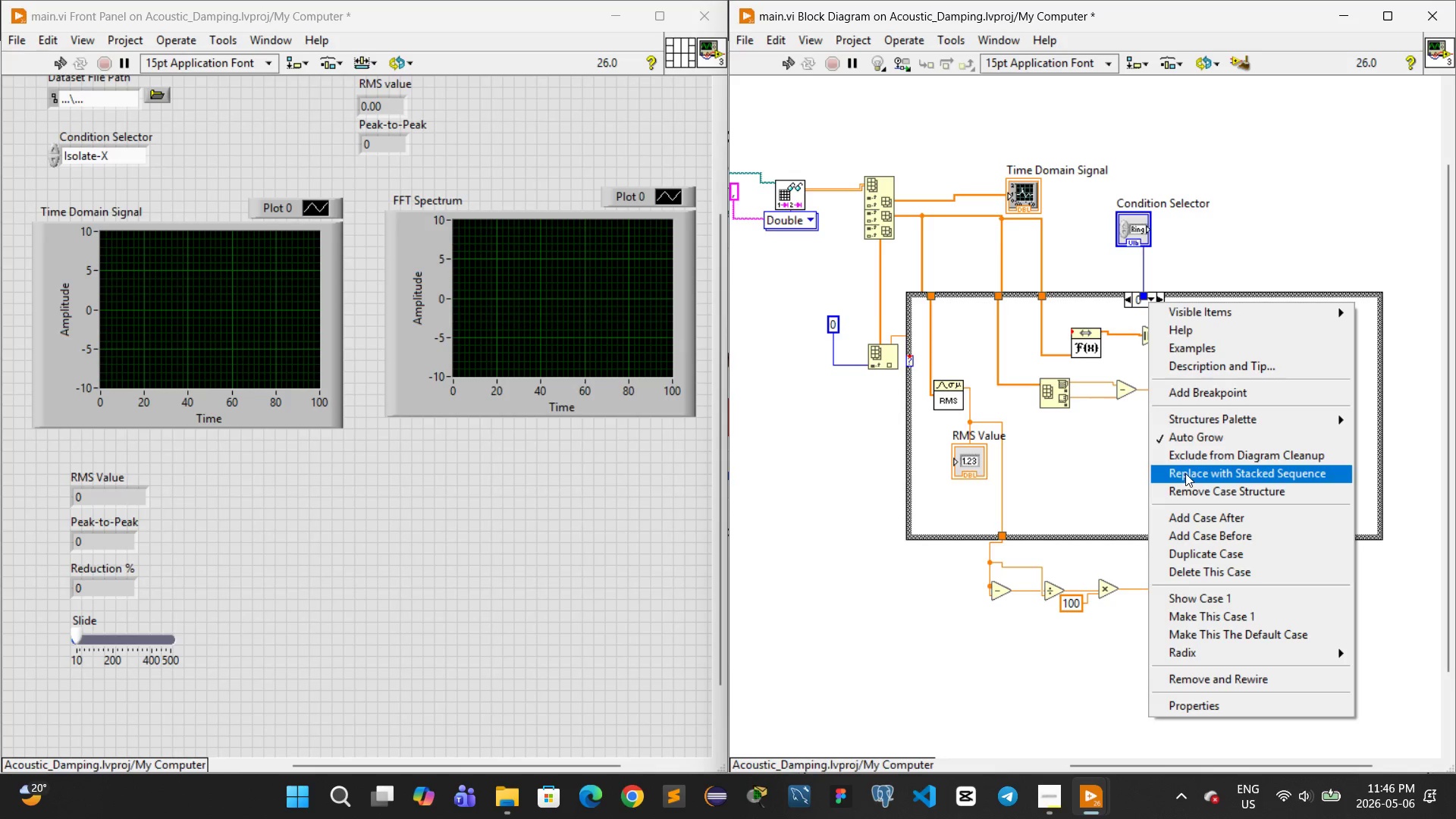 
left_click([1236, 595])
 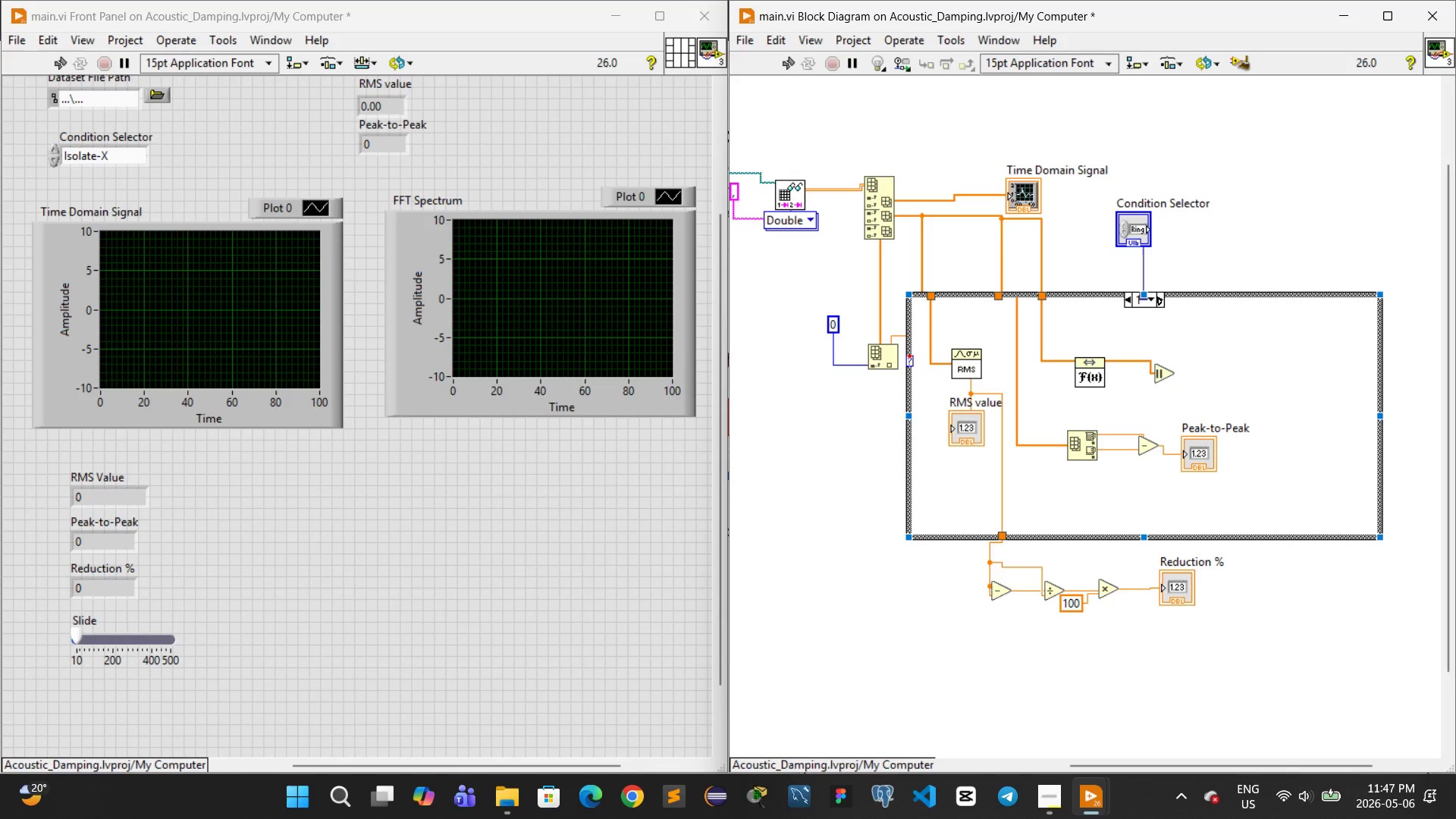 
left_click([1161, 305])
 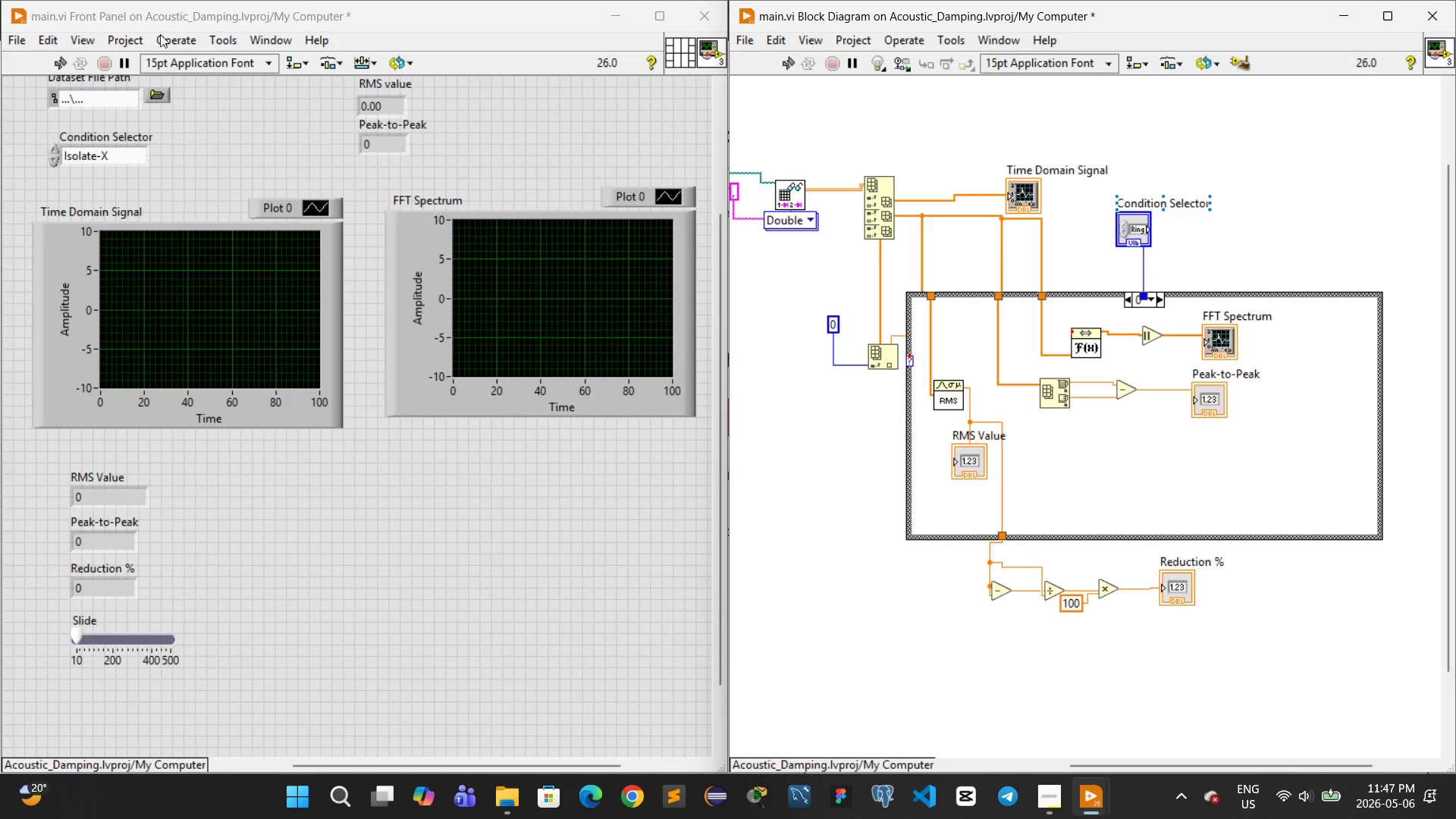 
wait(6.31)
 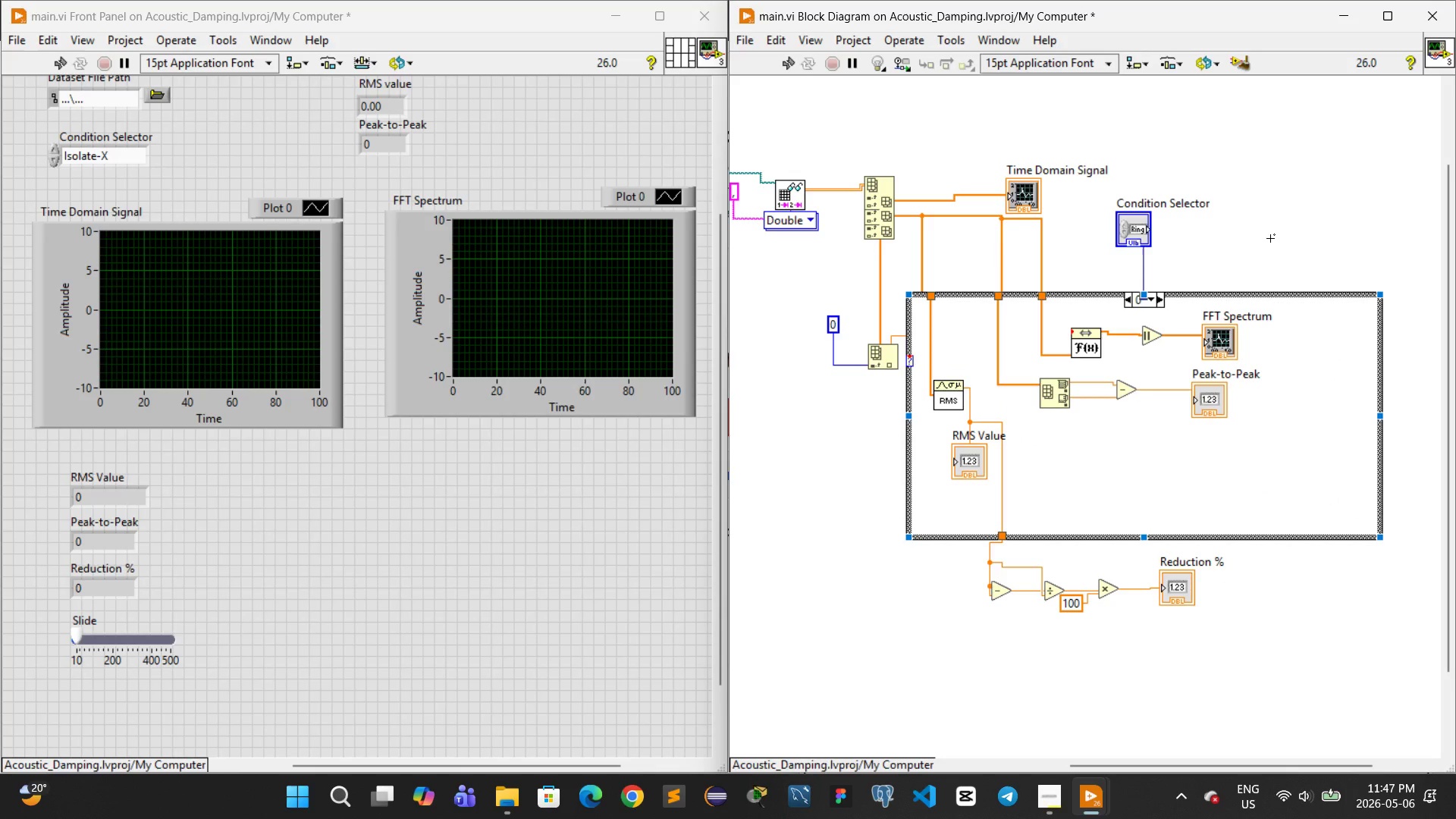 
left_click([52, 147])
 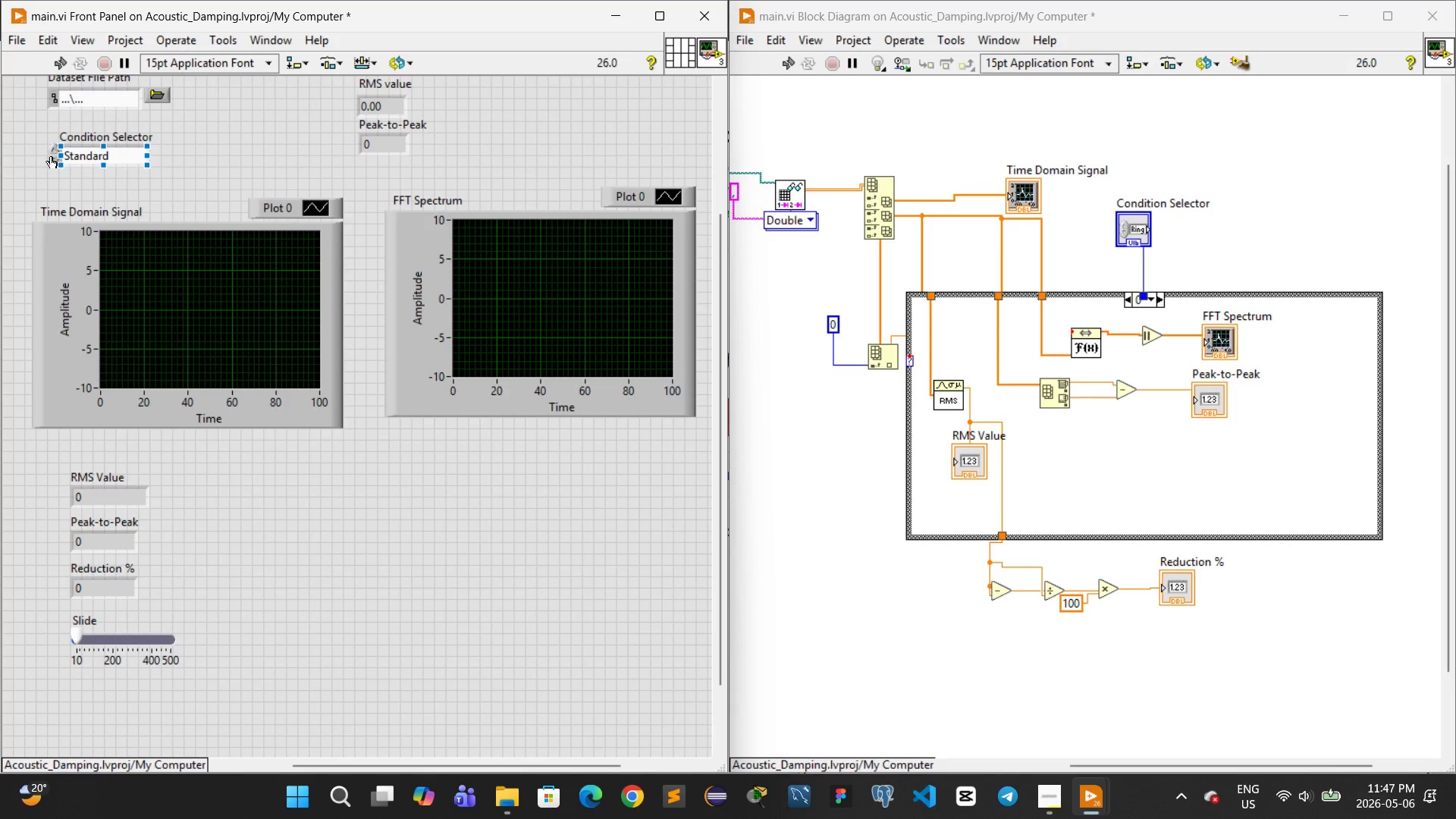 
left_click([51, 156])
 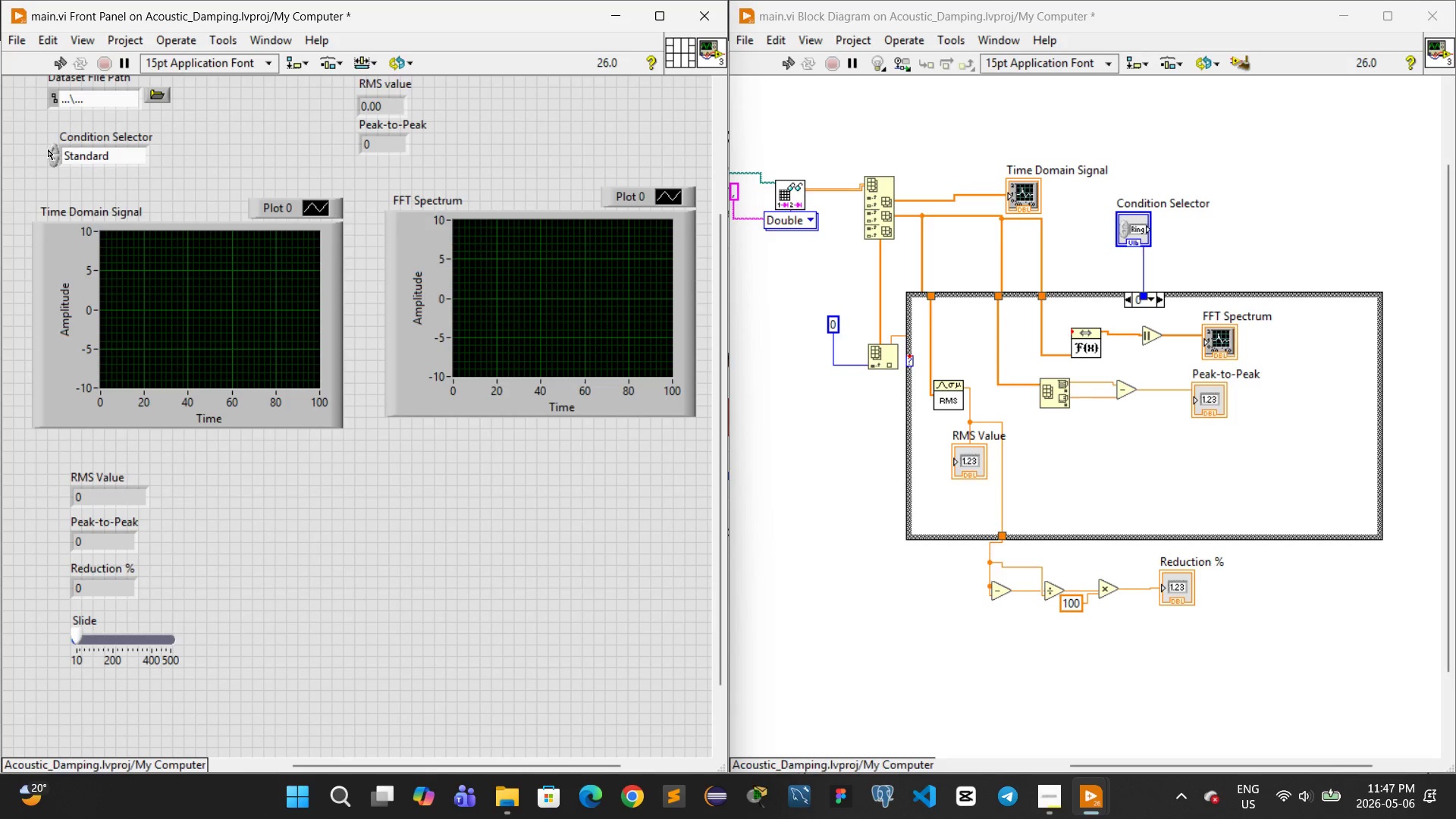 
double_click([52, 158])
 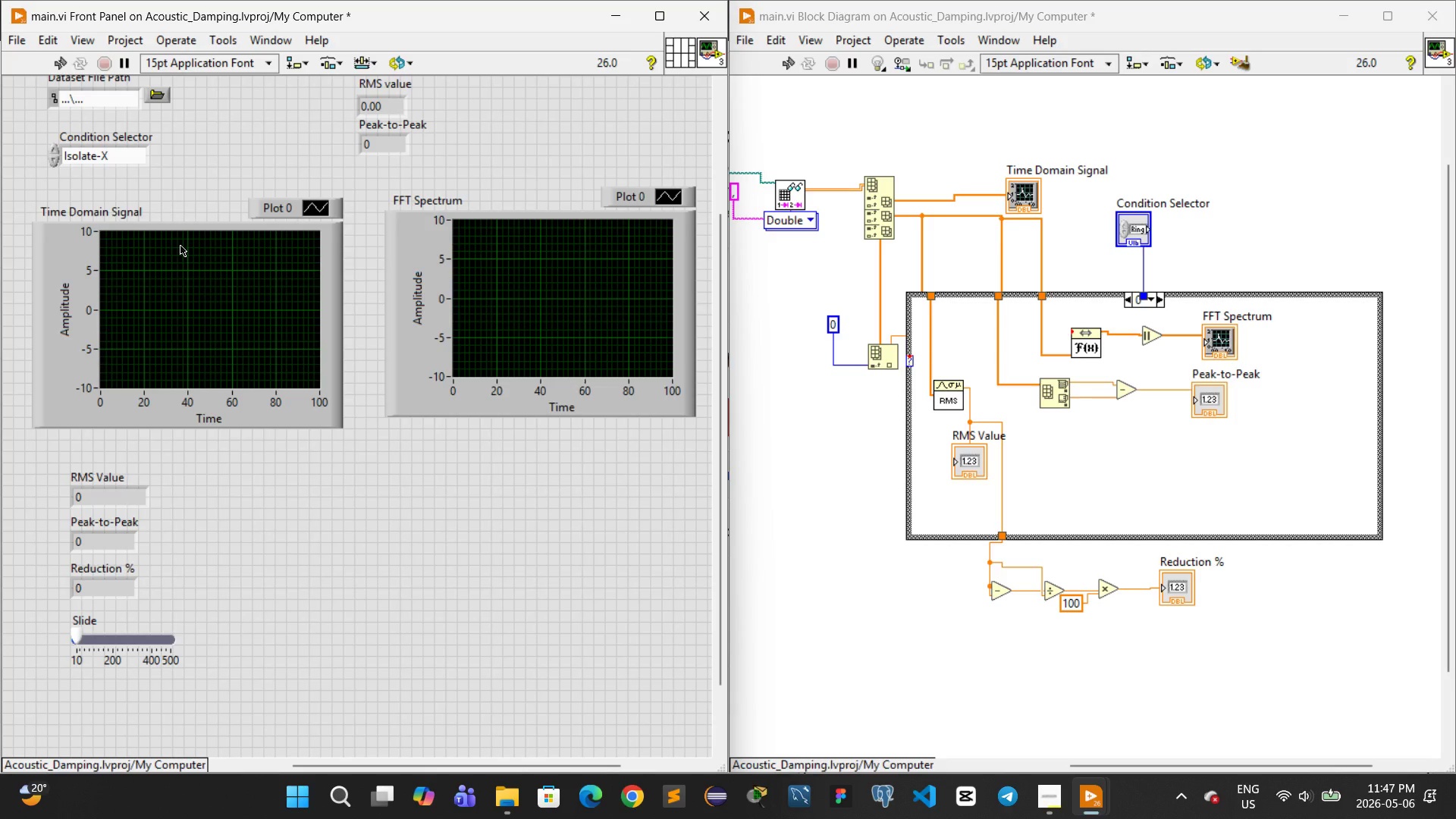 
wait(14.22)
 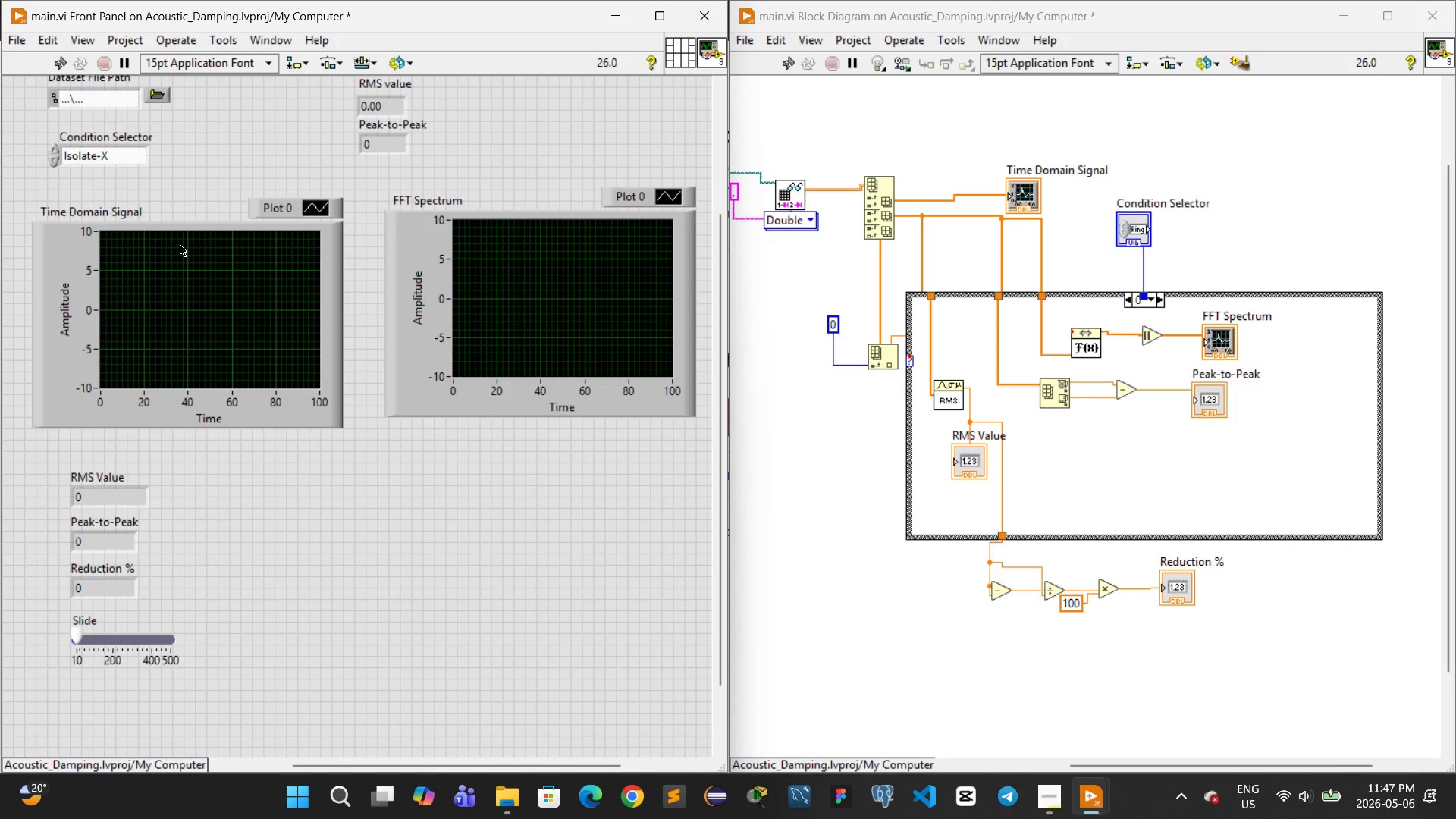 
right_click([219, 120])
 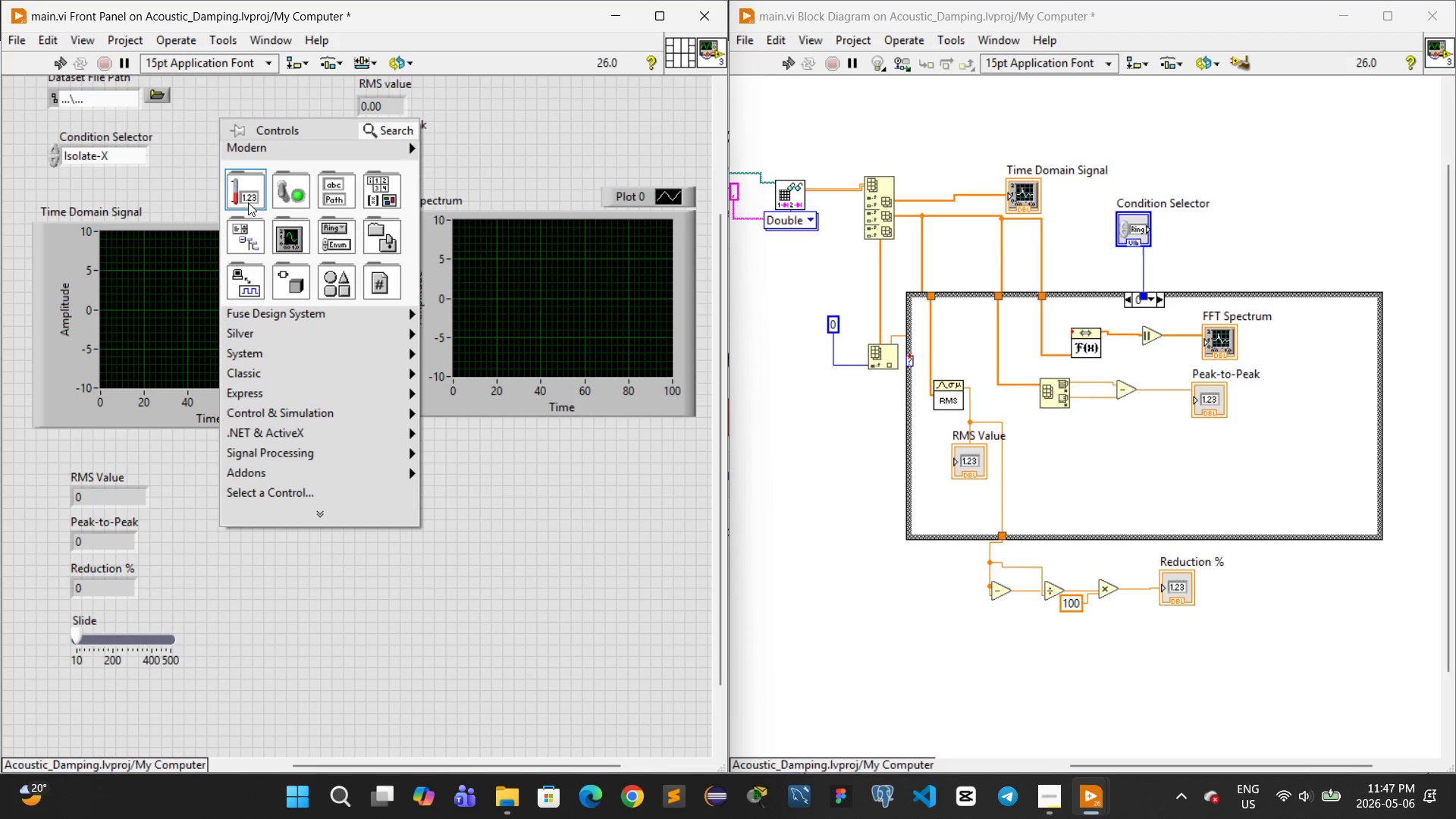 
mouse_move([284, 219])
 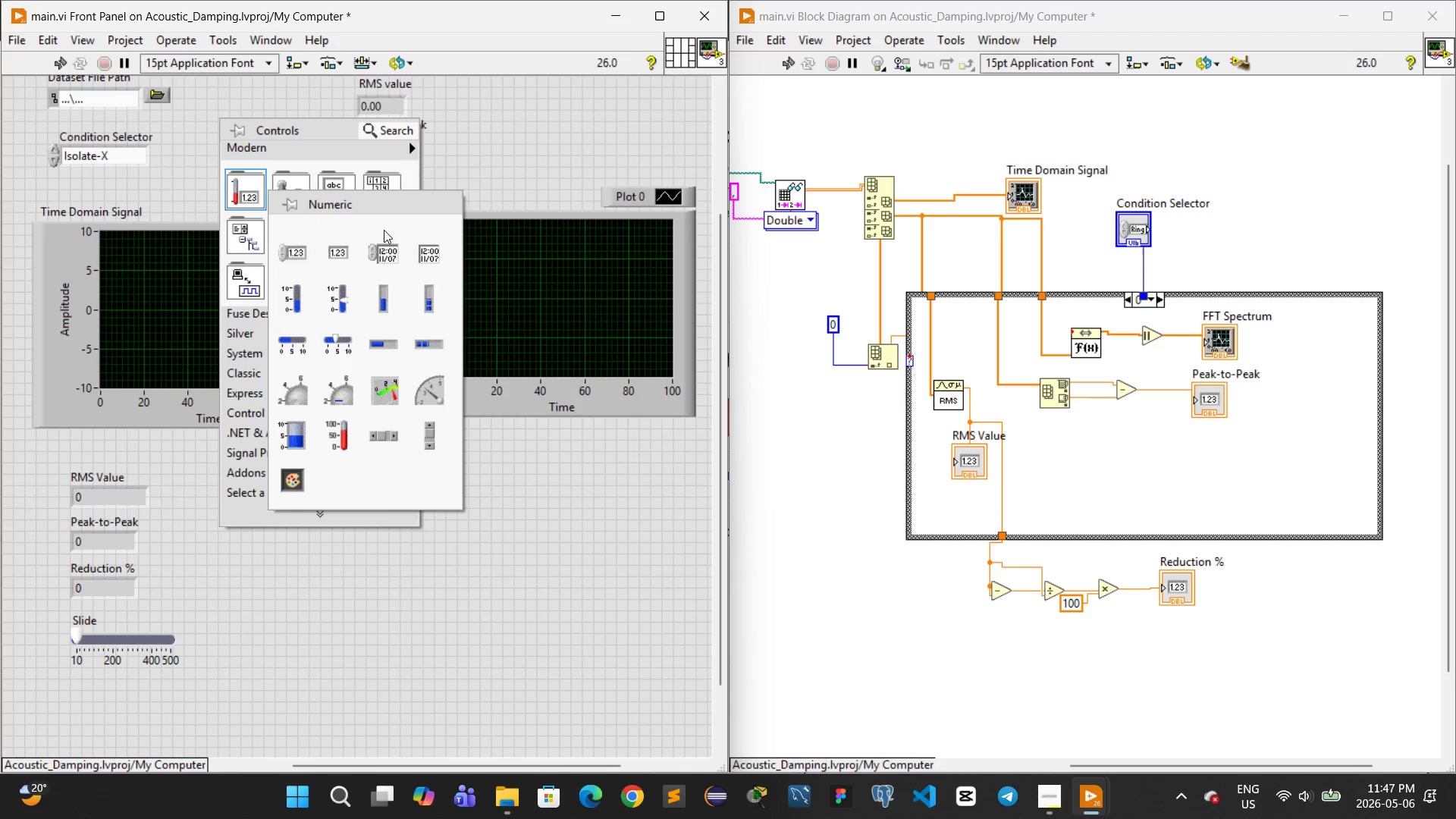 
wait(5.26)
 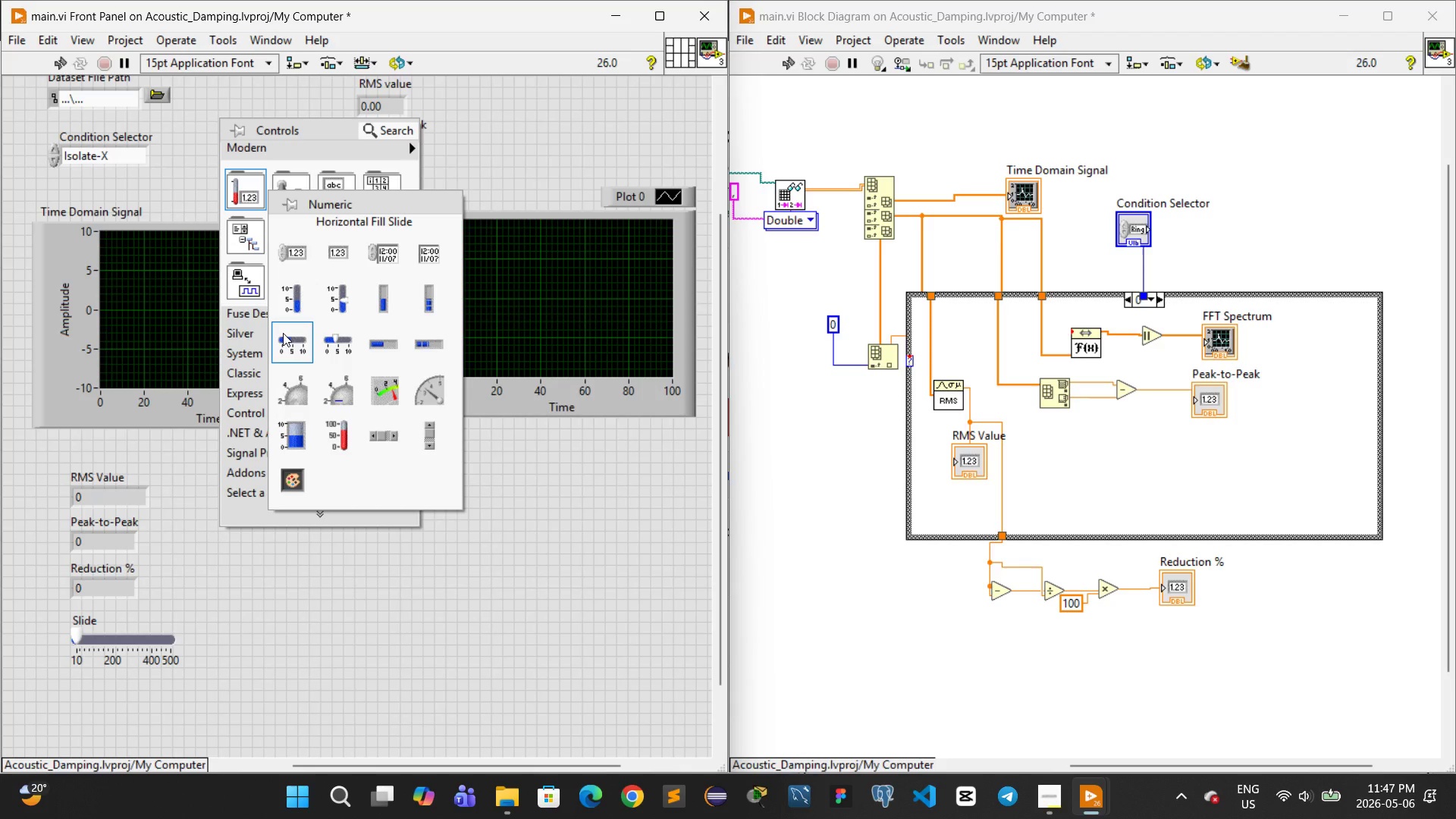 
double_click([390, 130])
 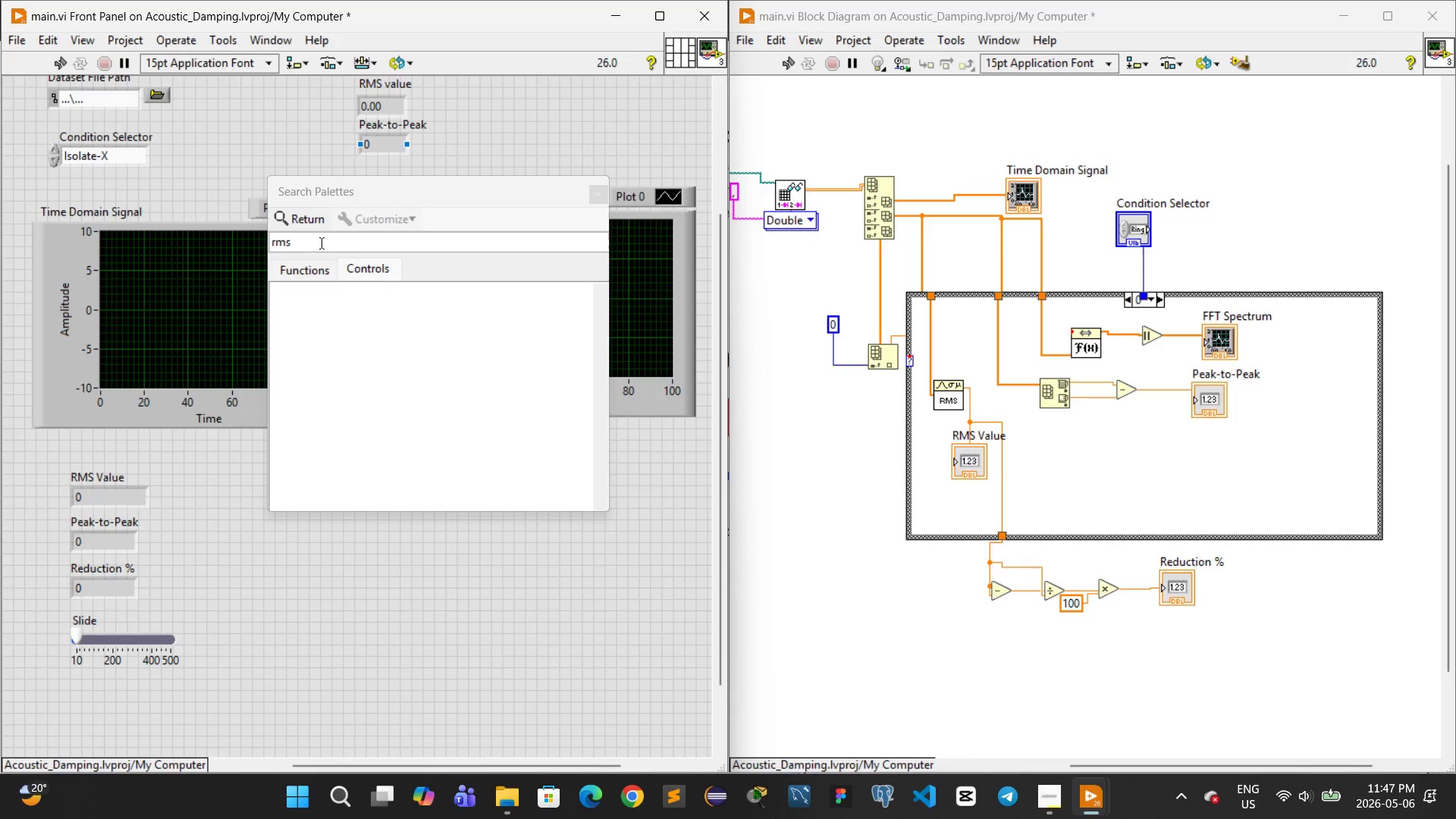 
double_click([322, 243])
 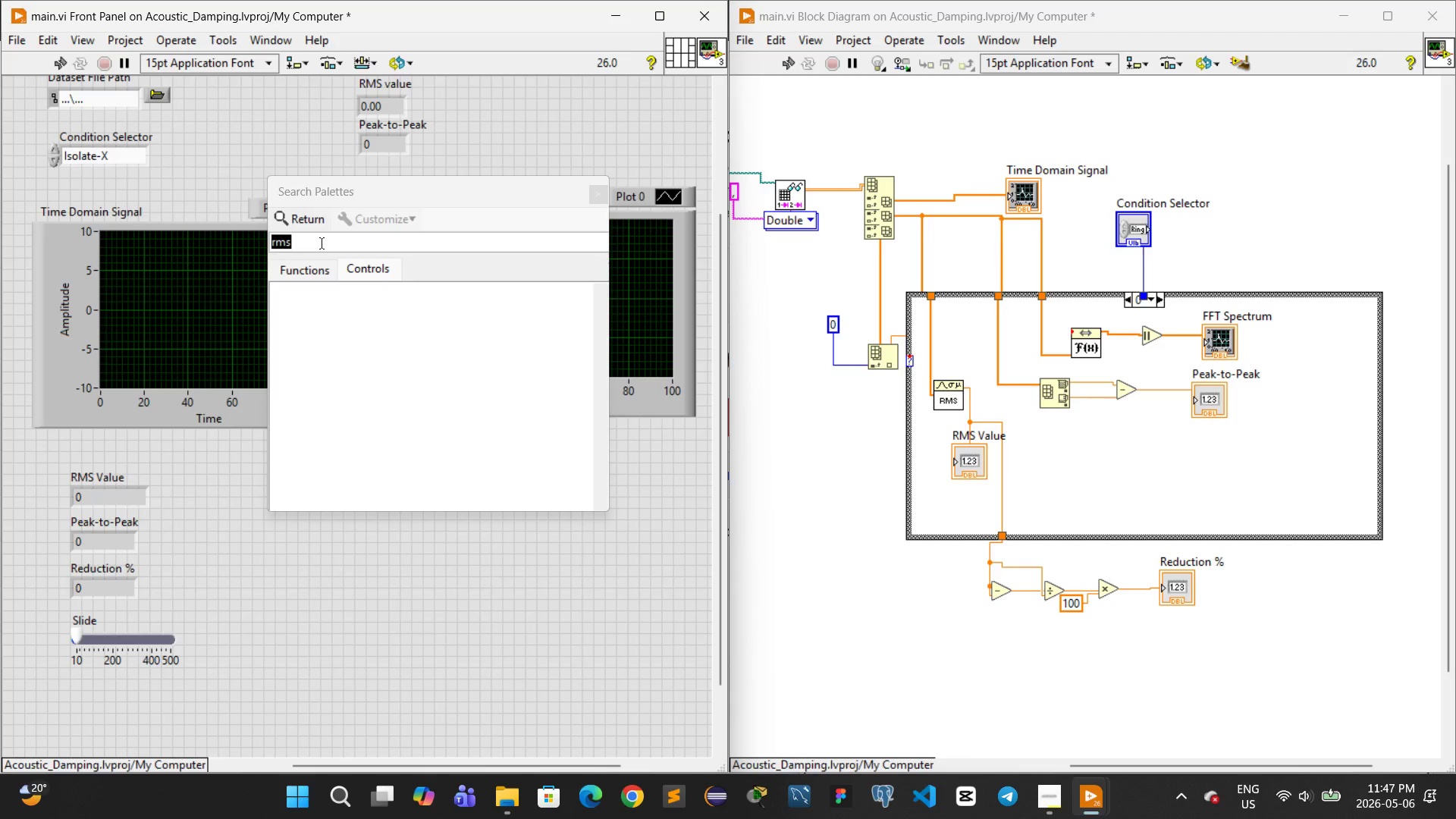 
type(ring)
 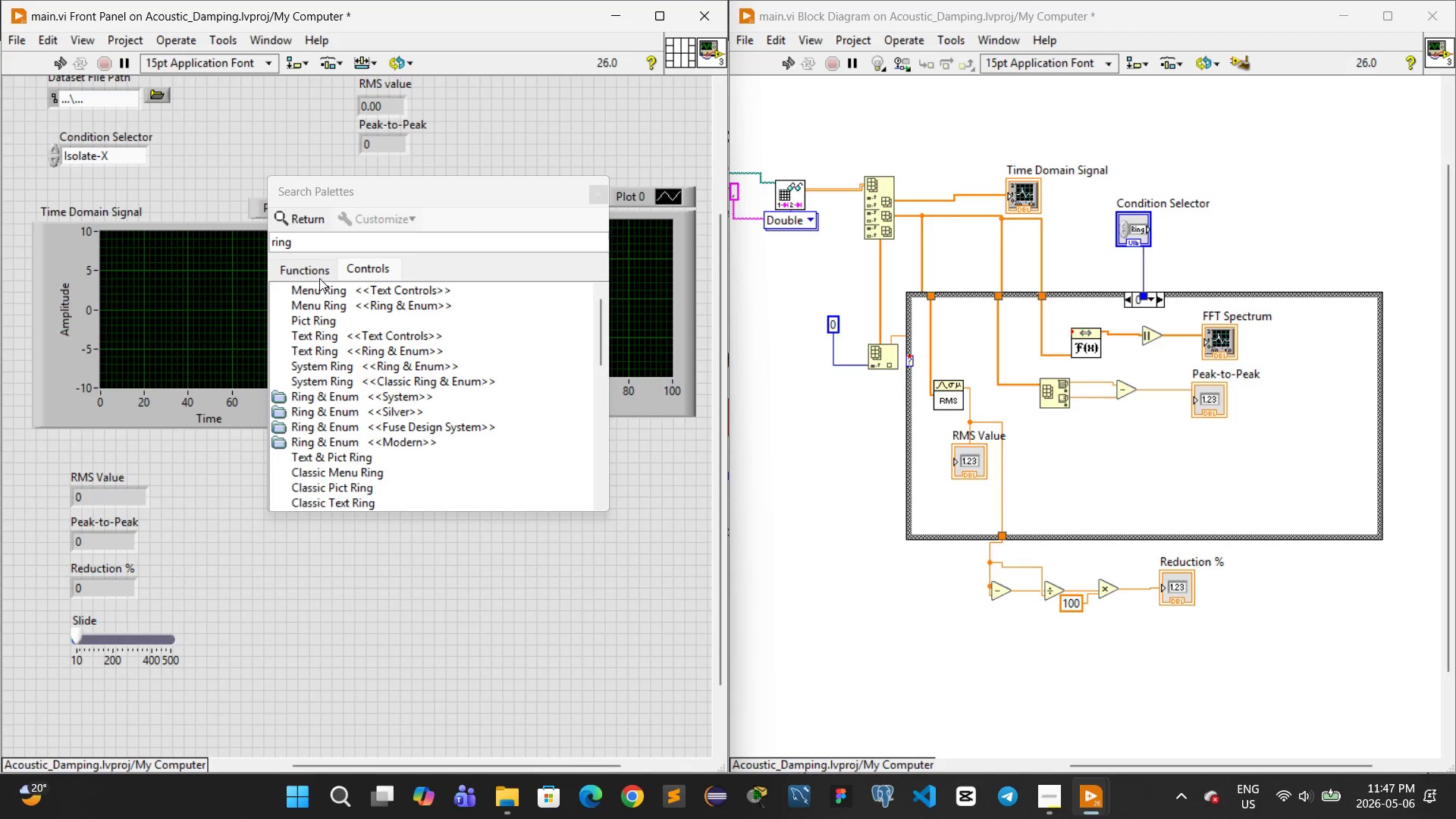 
wait(6.91)
 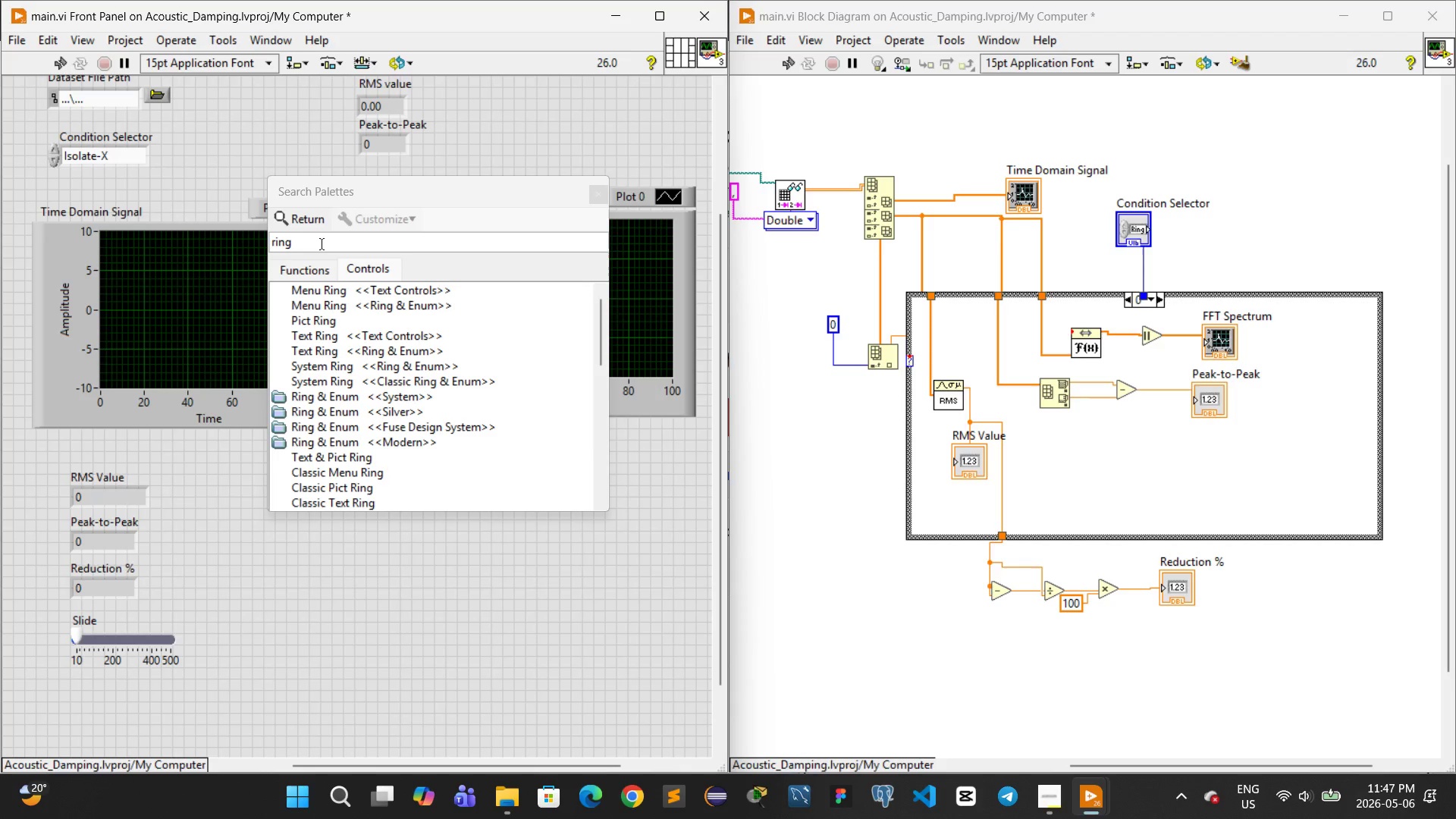 
left_click([222, 140])
 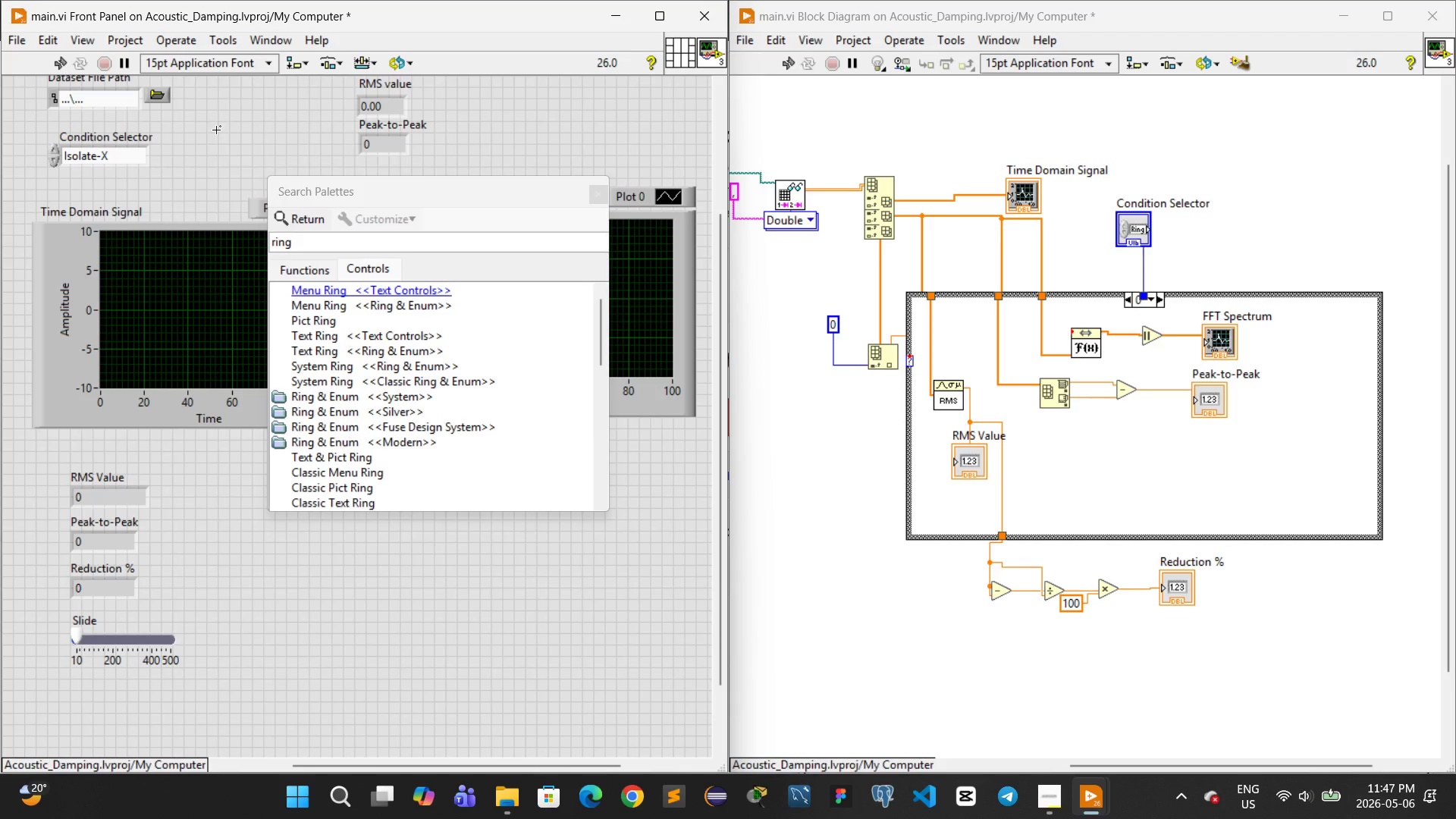 
right_click([216, 130])
 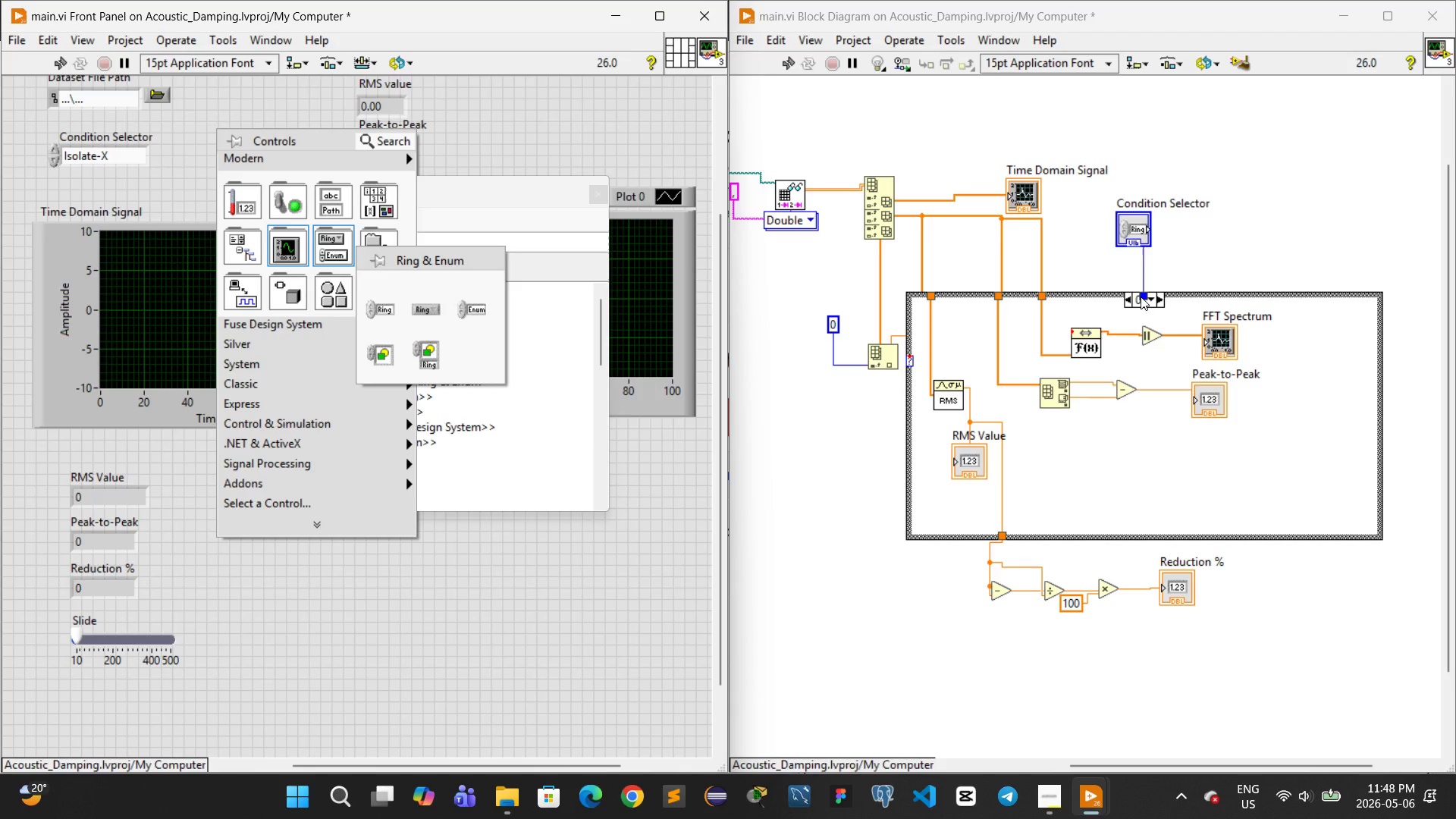 
wait(68.56)
 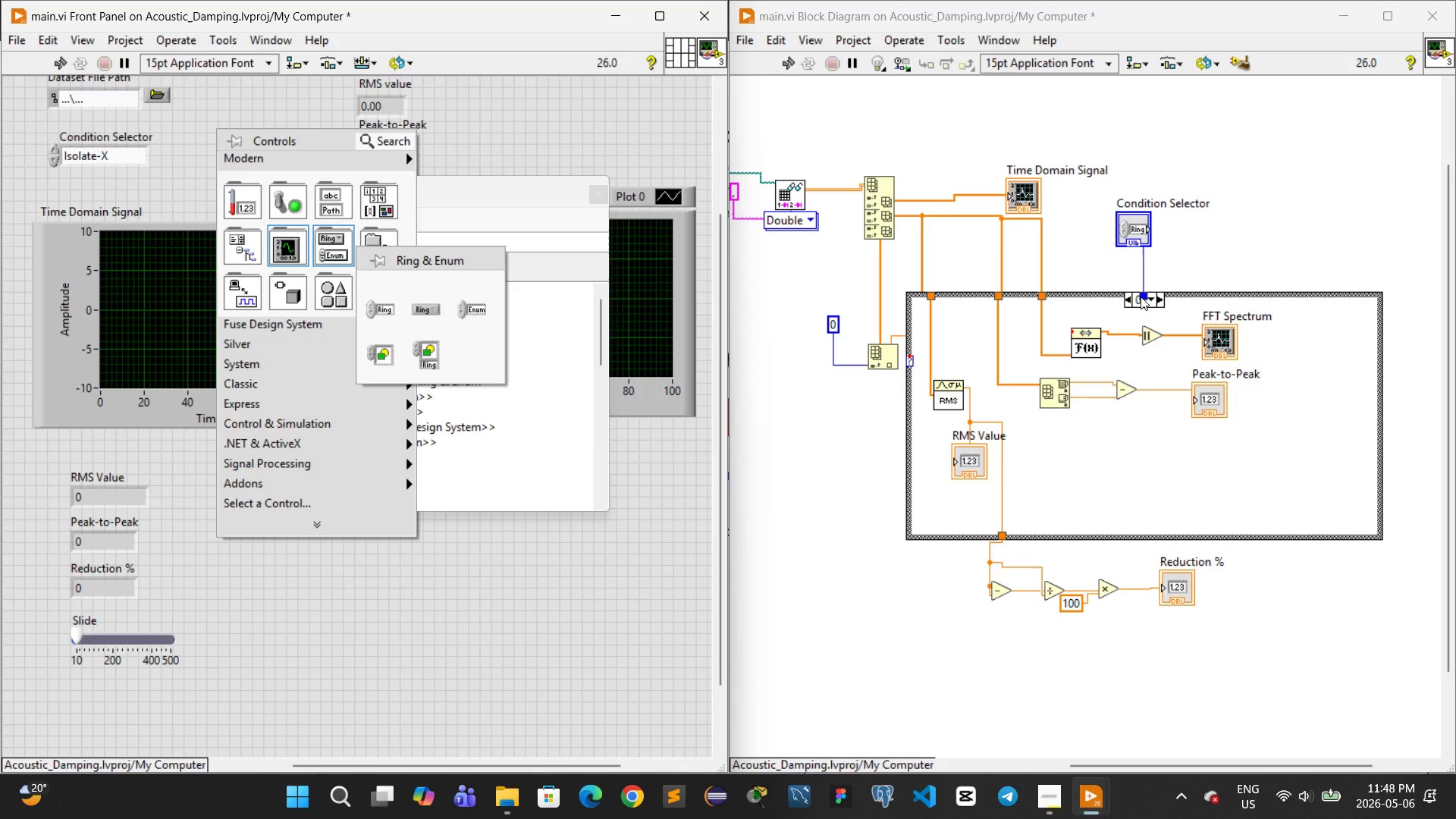 
left_click([789, 67])
 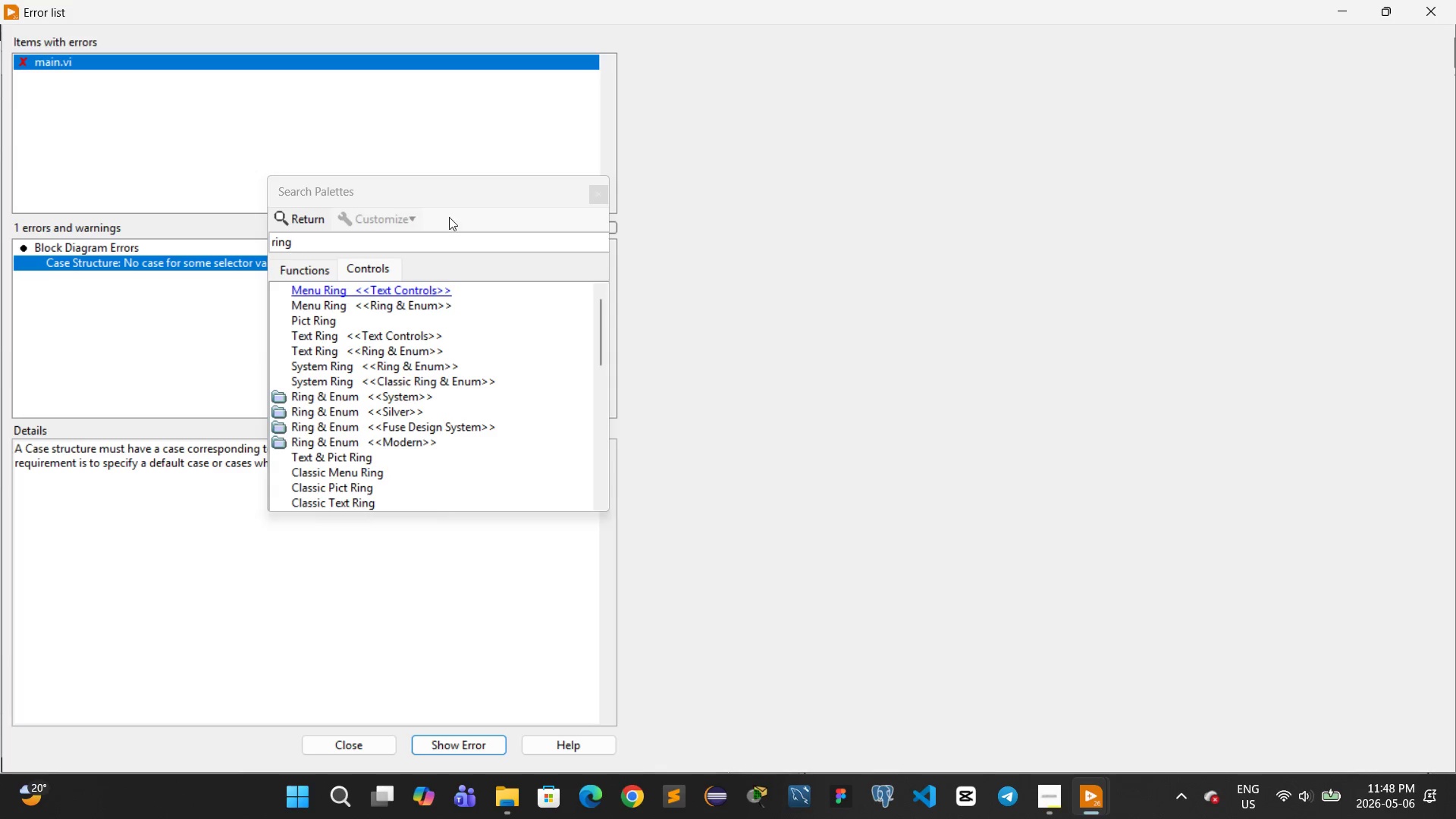 
left_click([598, 193])
 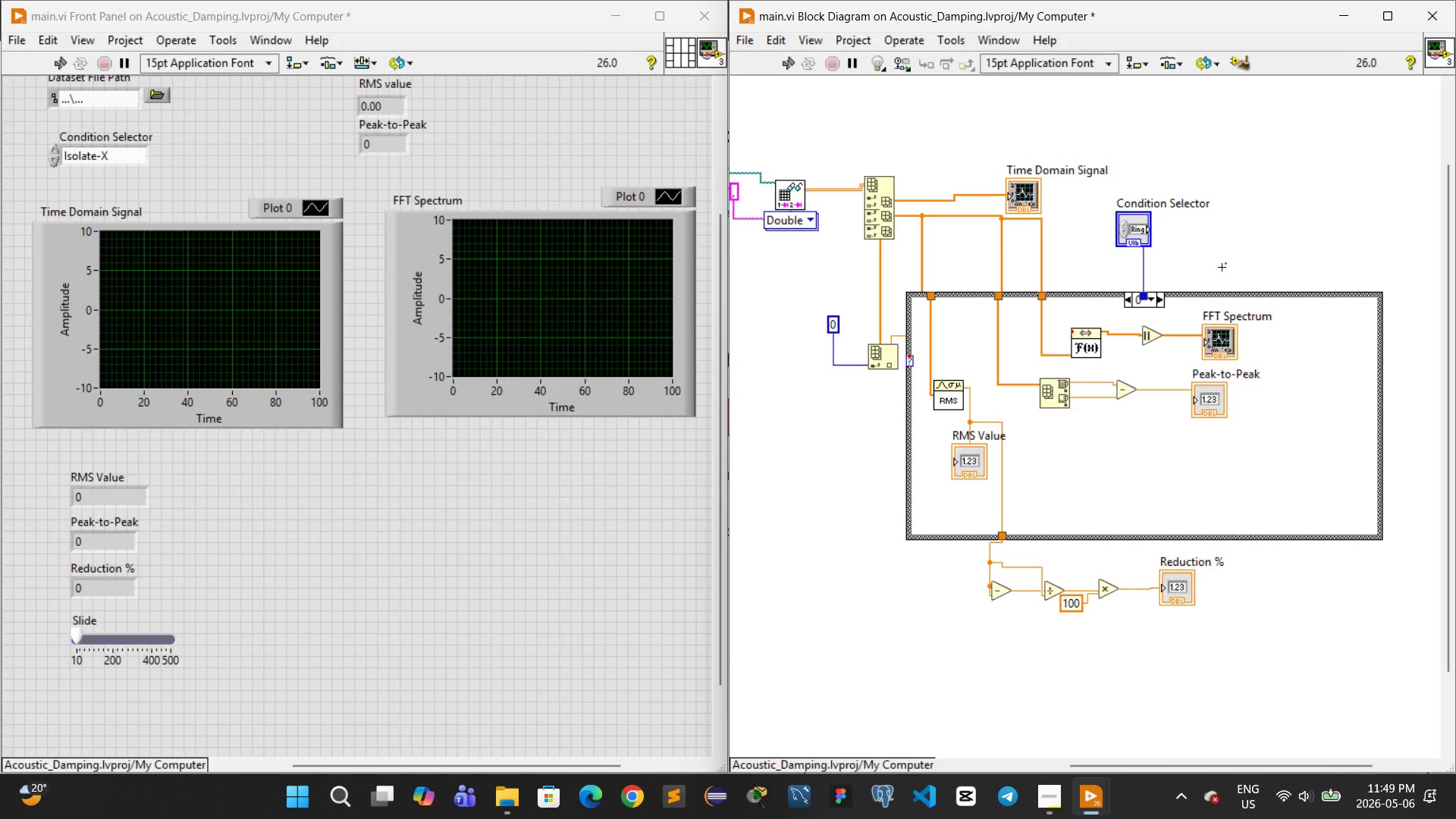 
wait(17.94)
 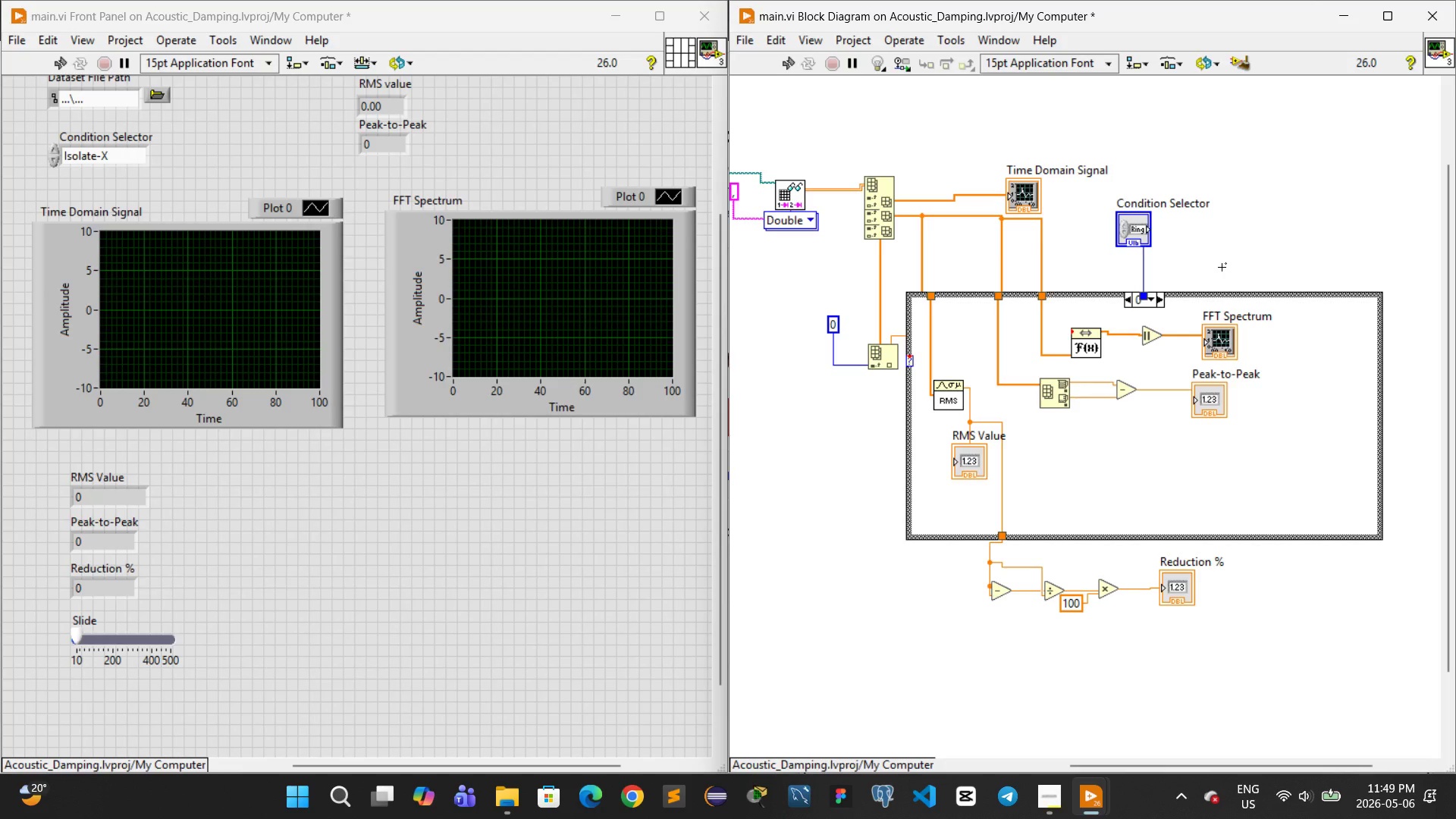 
left_click([781, 56])
 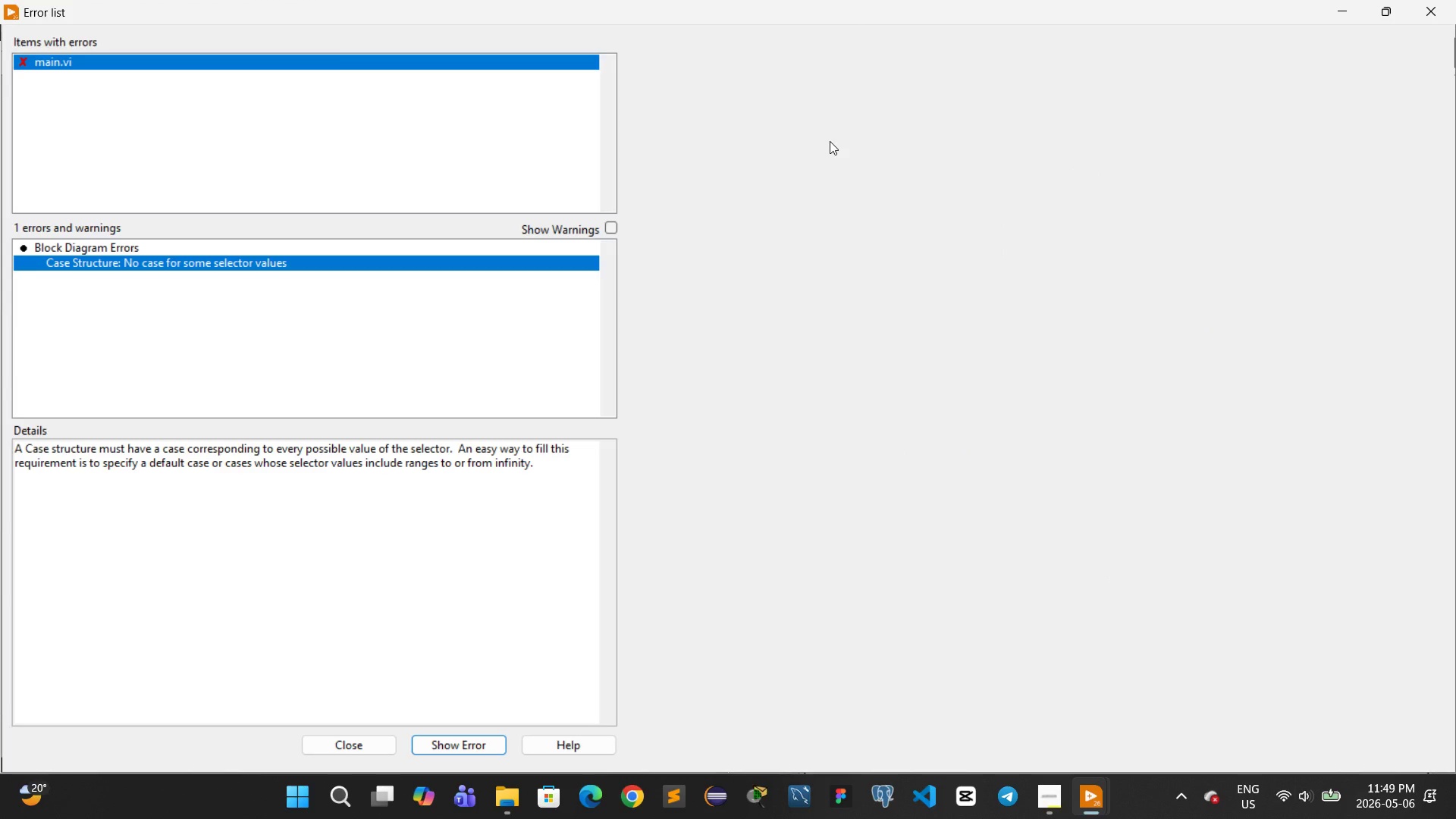 
wait(13.17)
 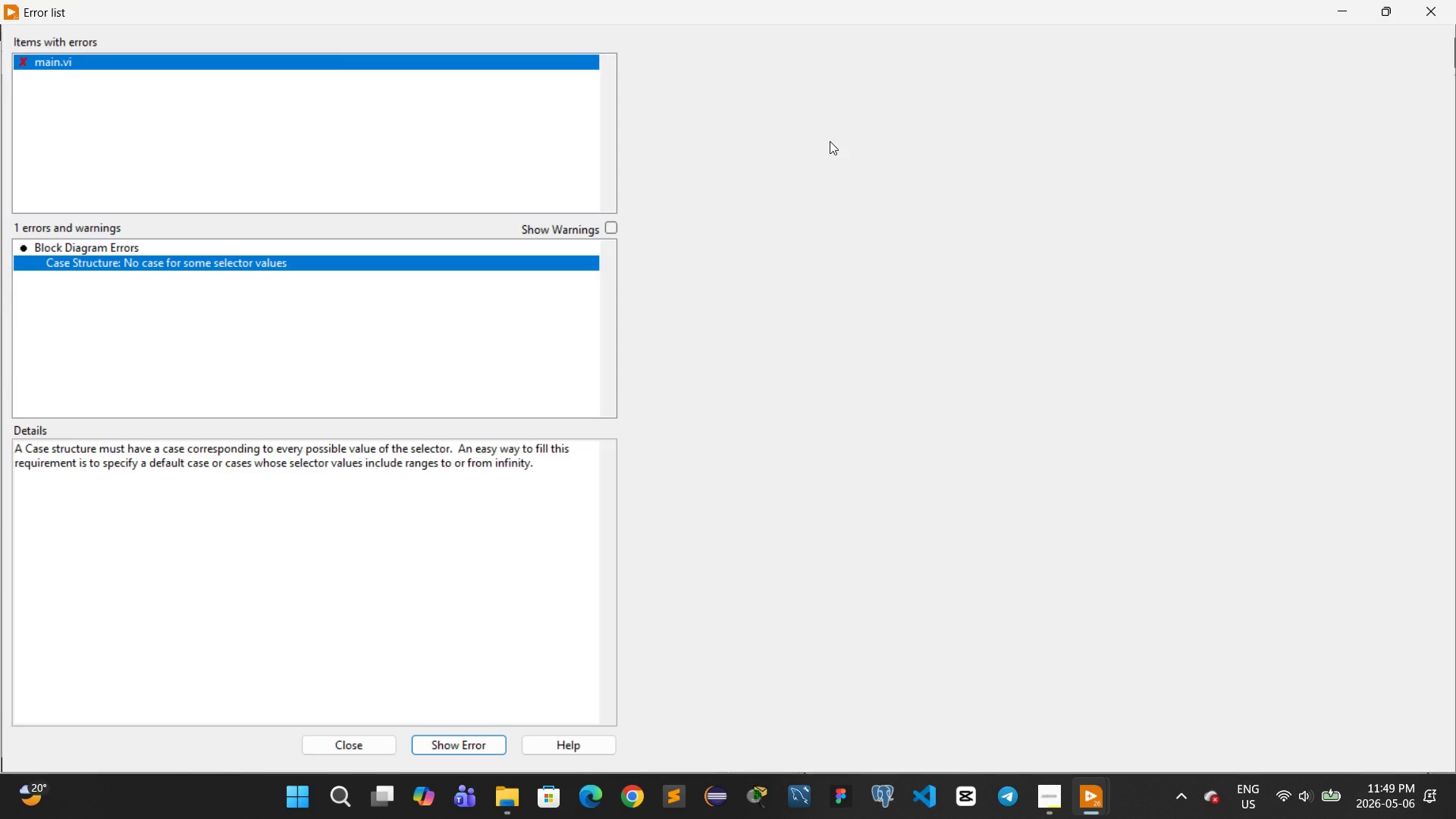 
left_click([362, 748])
 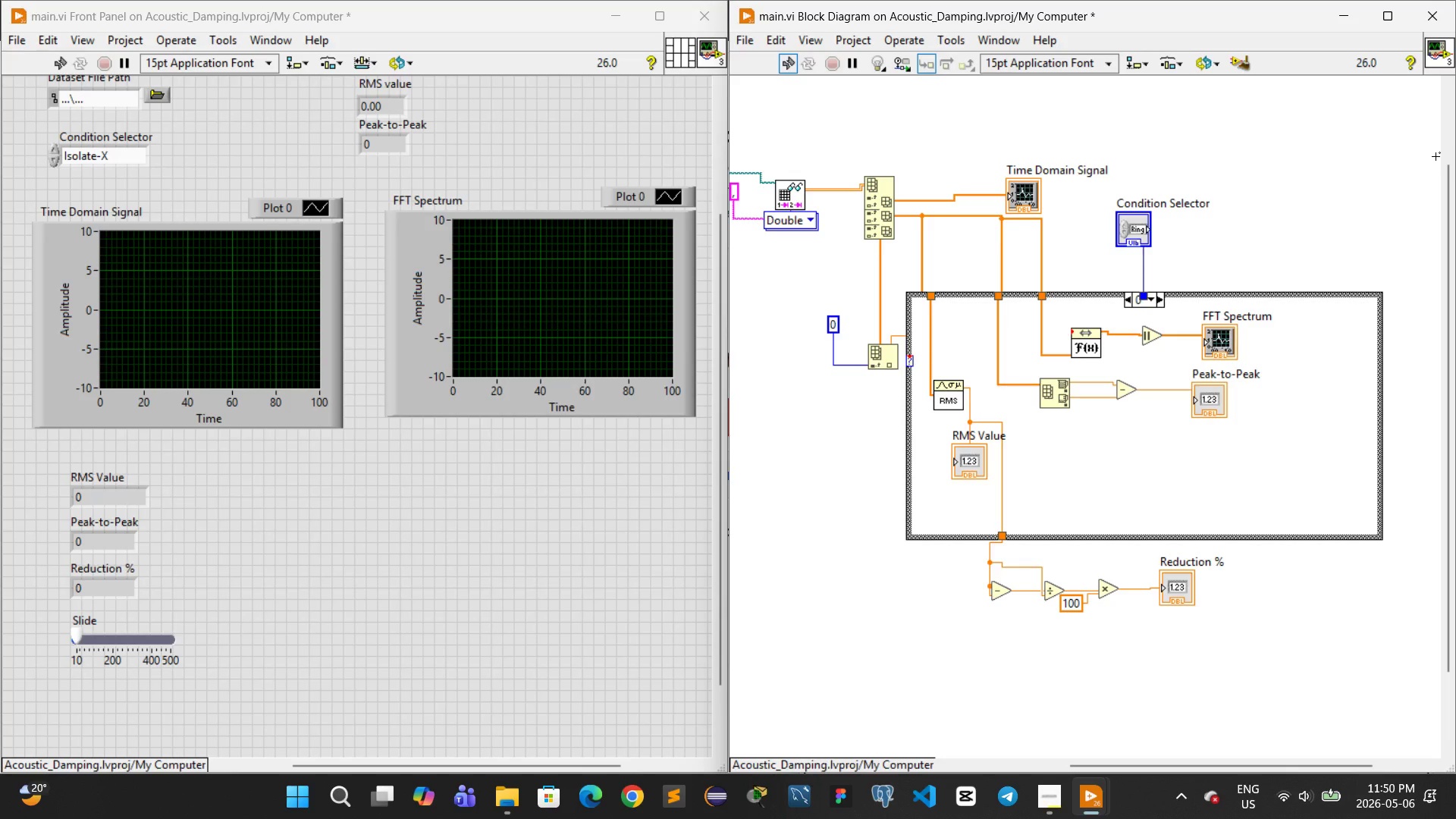 
wait(60.5)
 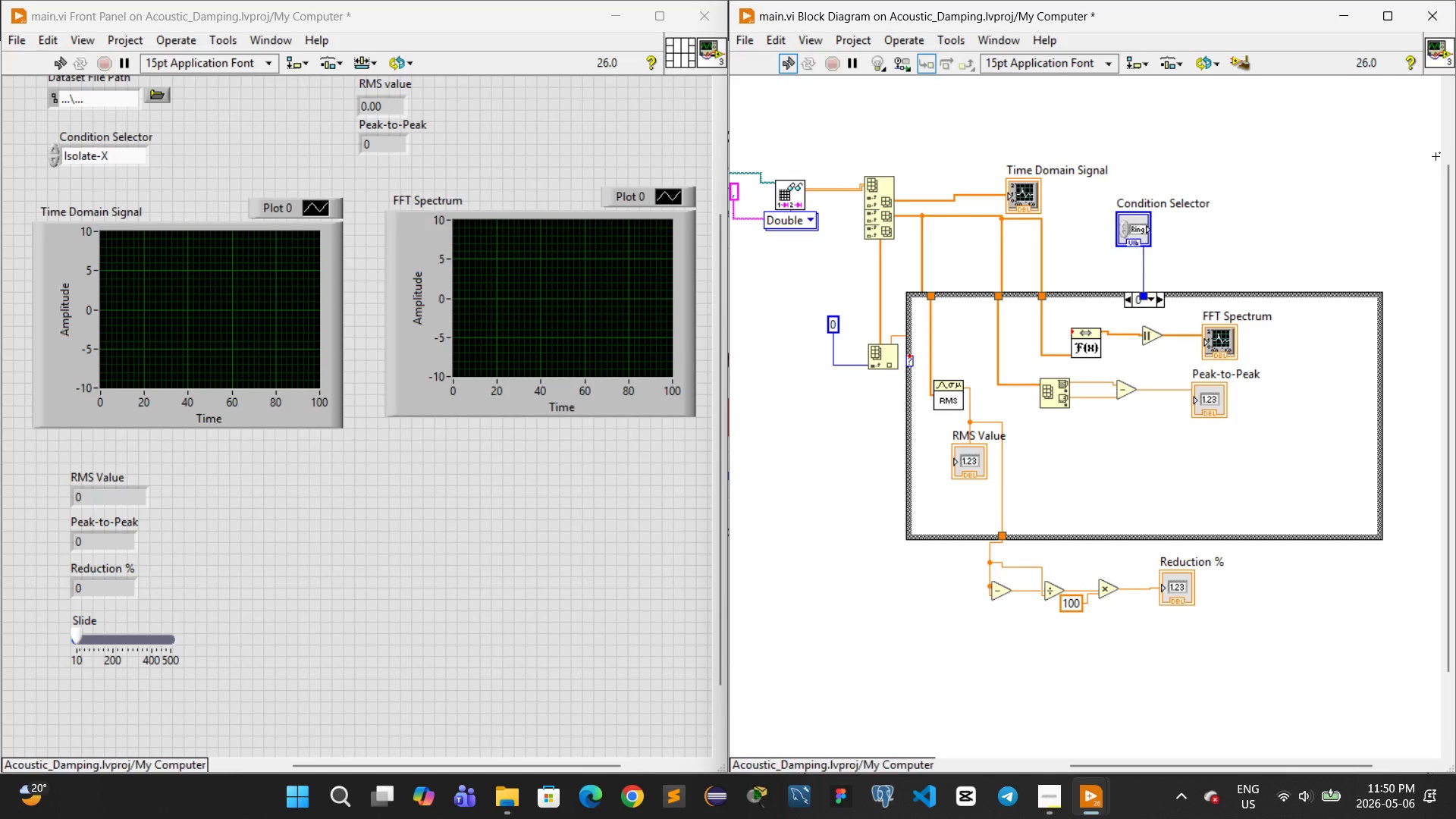 
right_click([197, 140])
 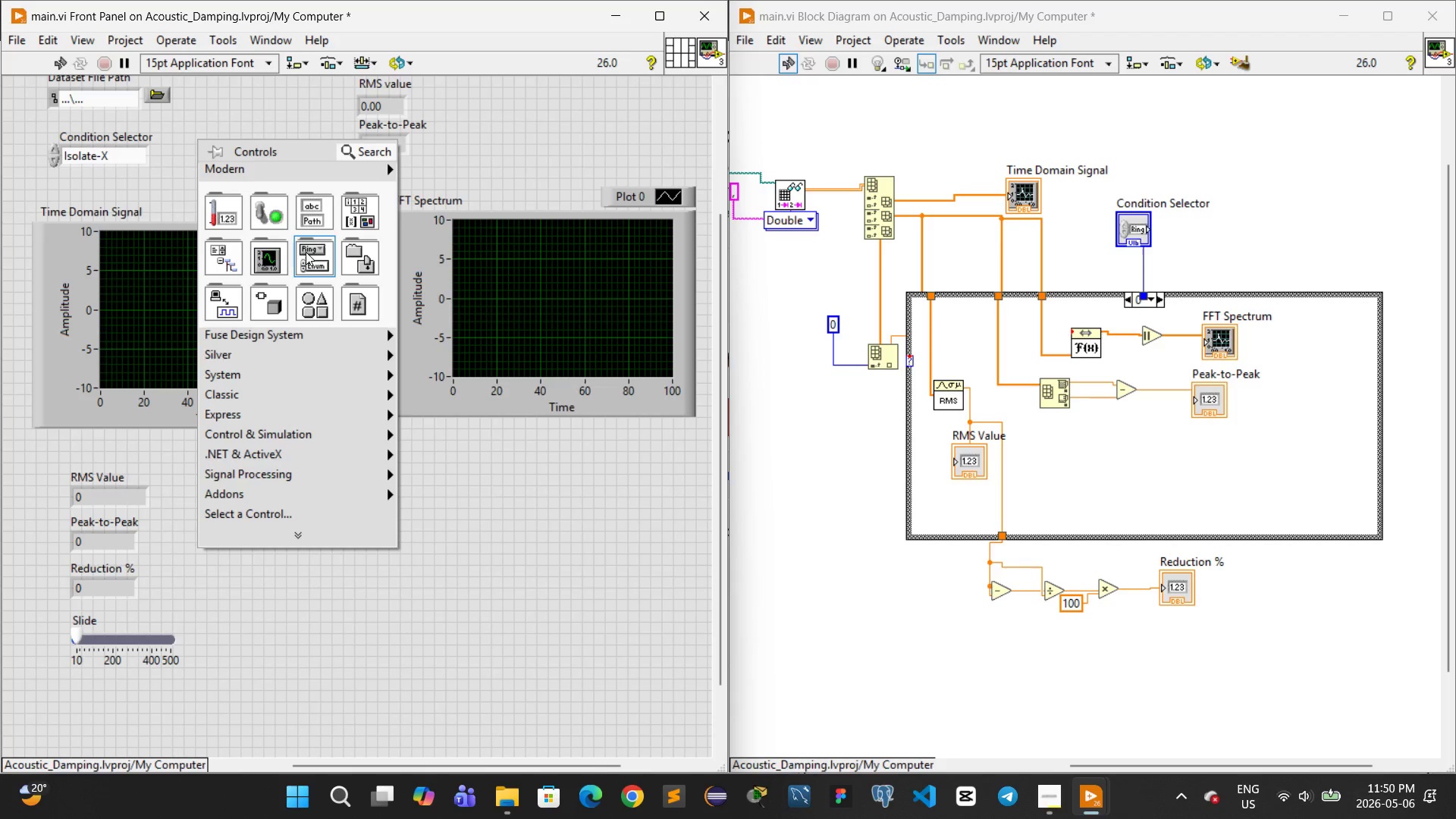 
left_click([307, 249])
 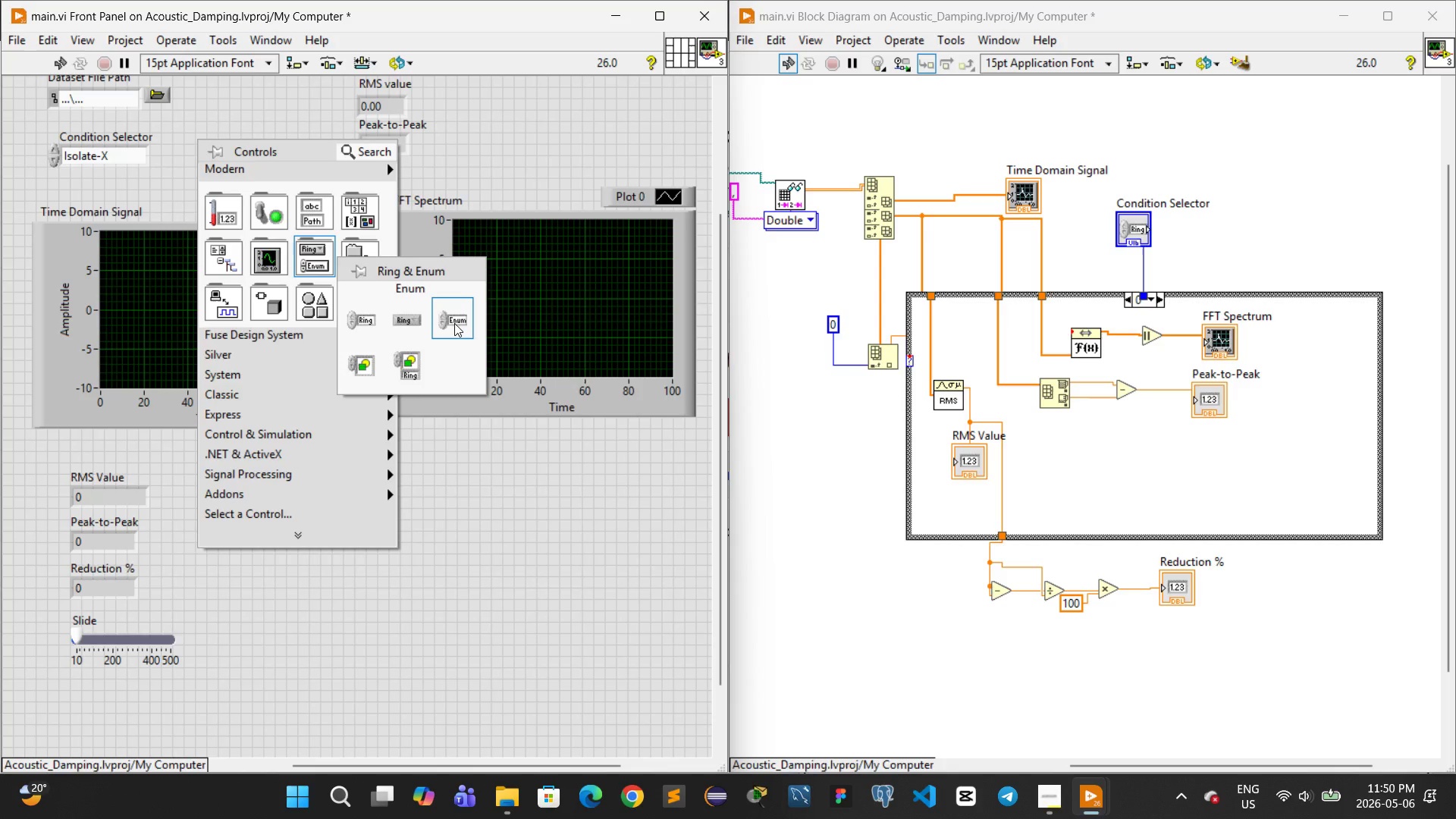 
wait(25.78)
 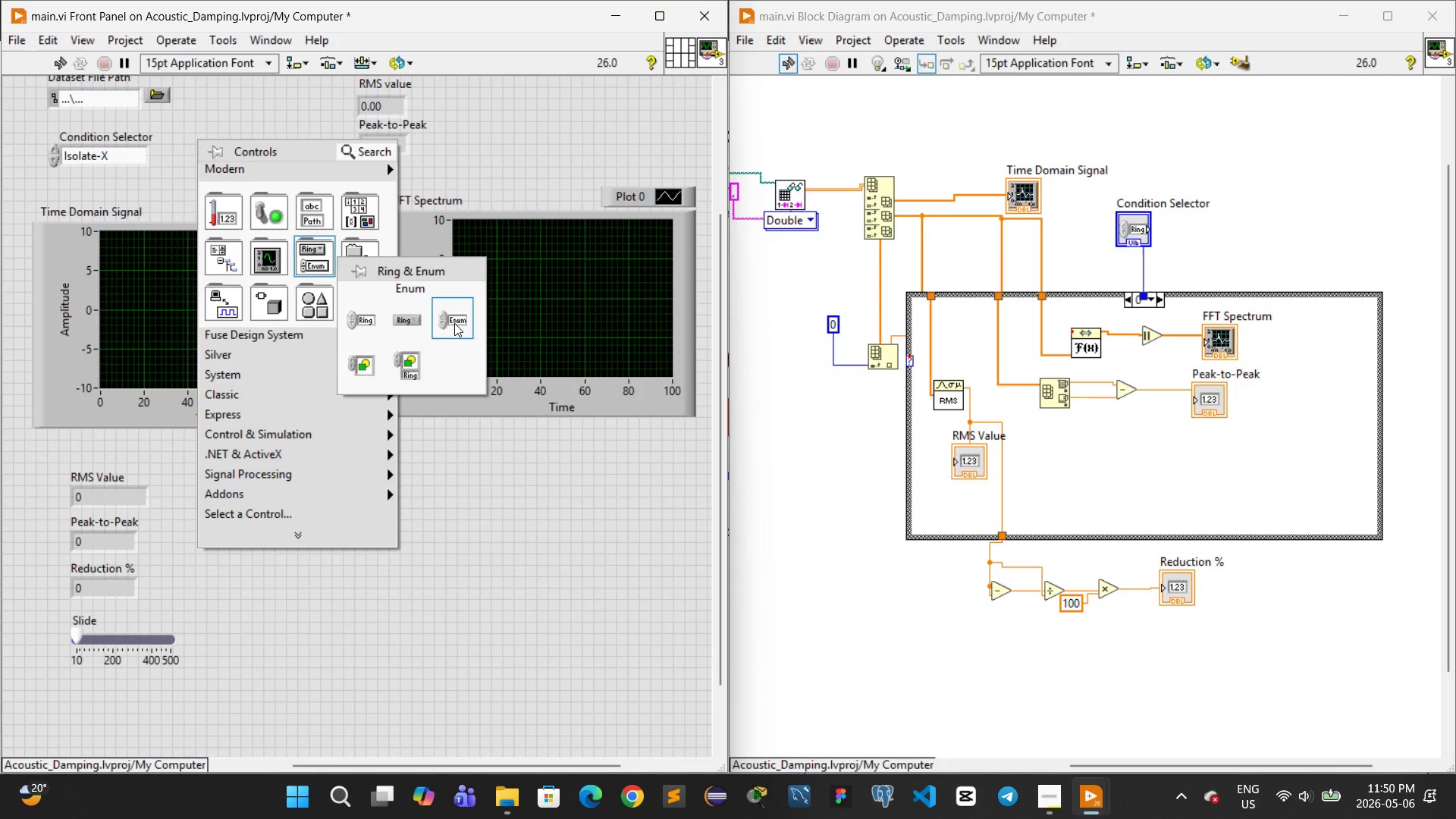 
left_click([431, 441])
 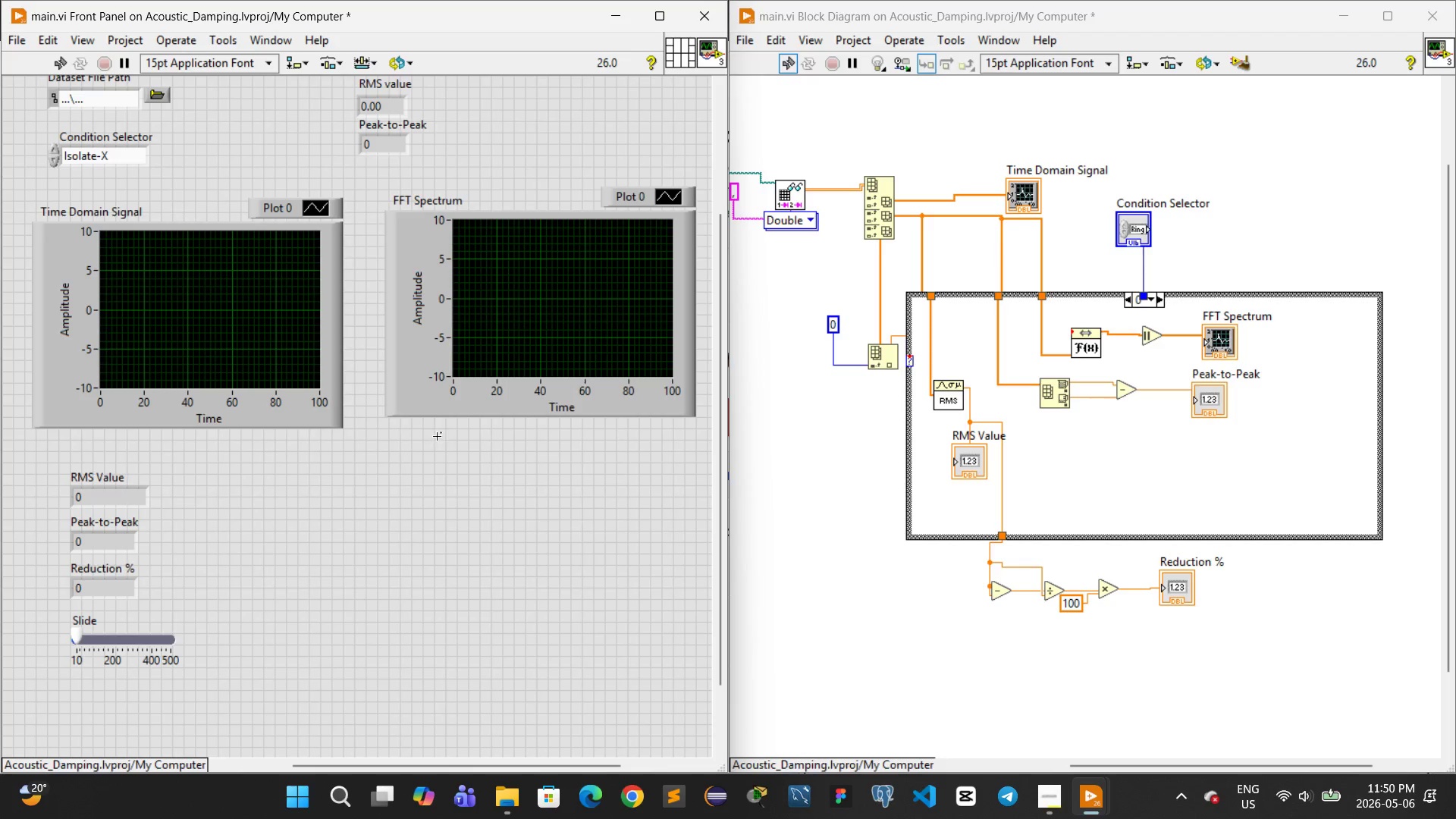 
right_click([437, 436])
 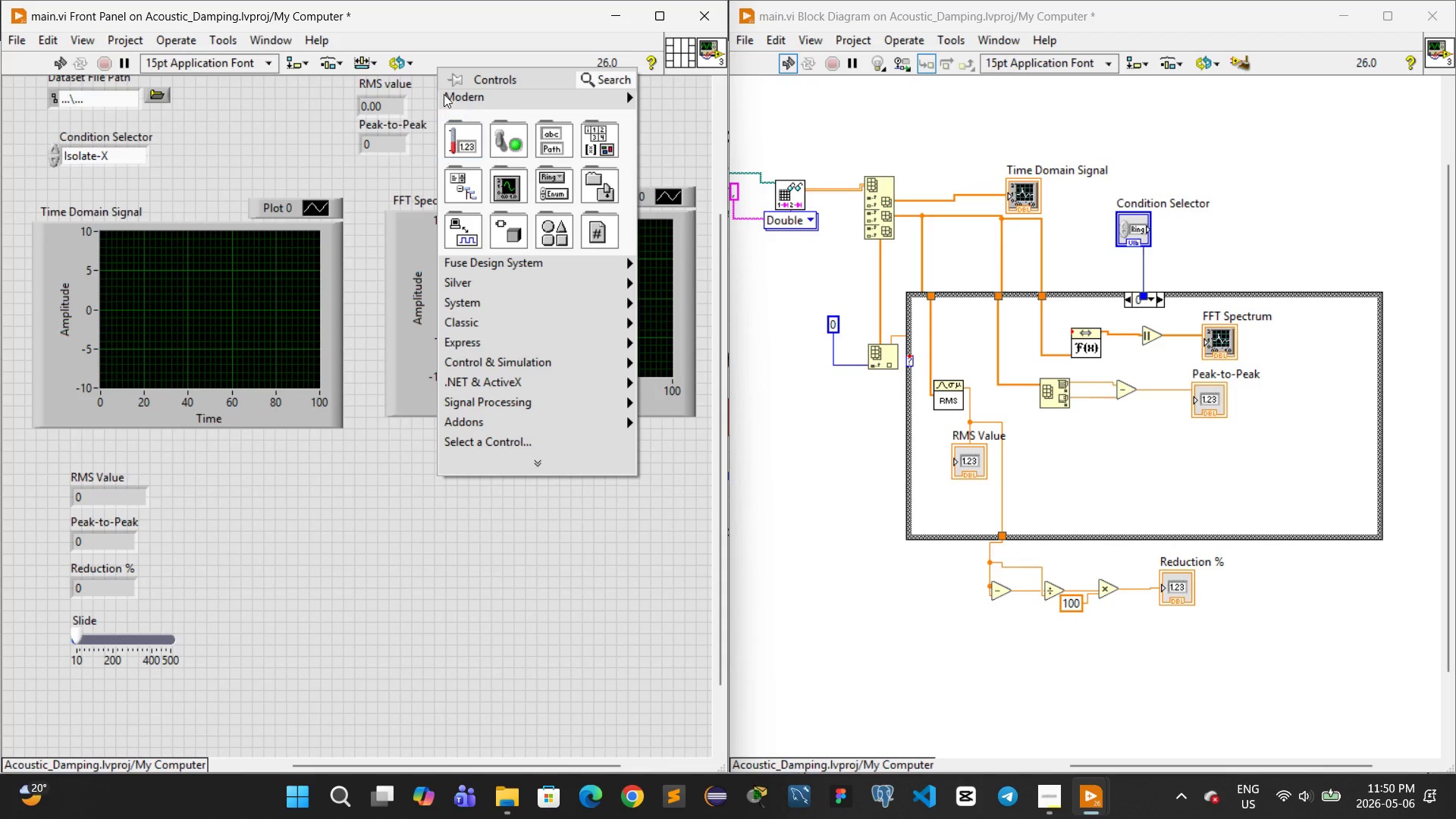 
mouse_move([460, 146])
 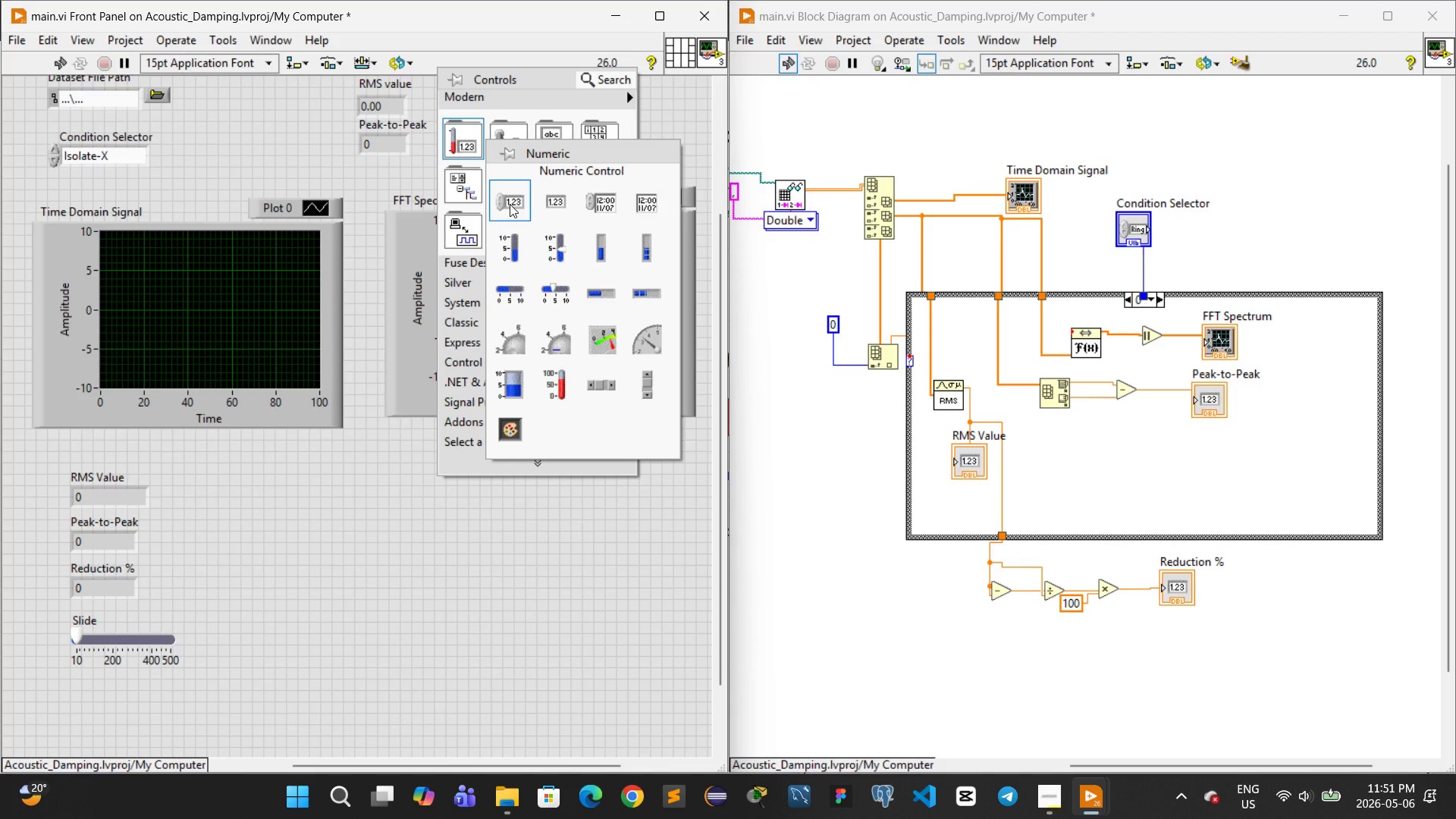 
left_click([510, 204])
 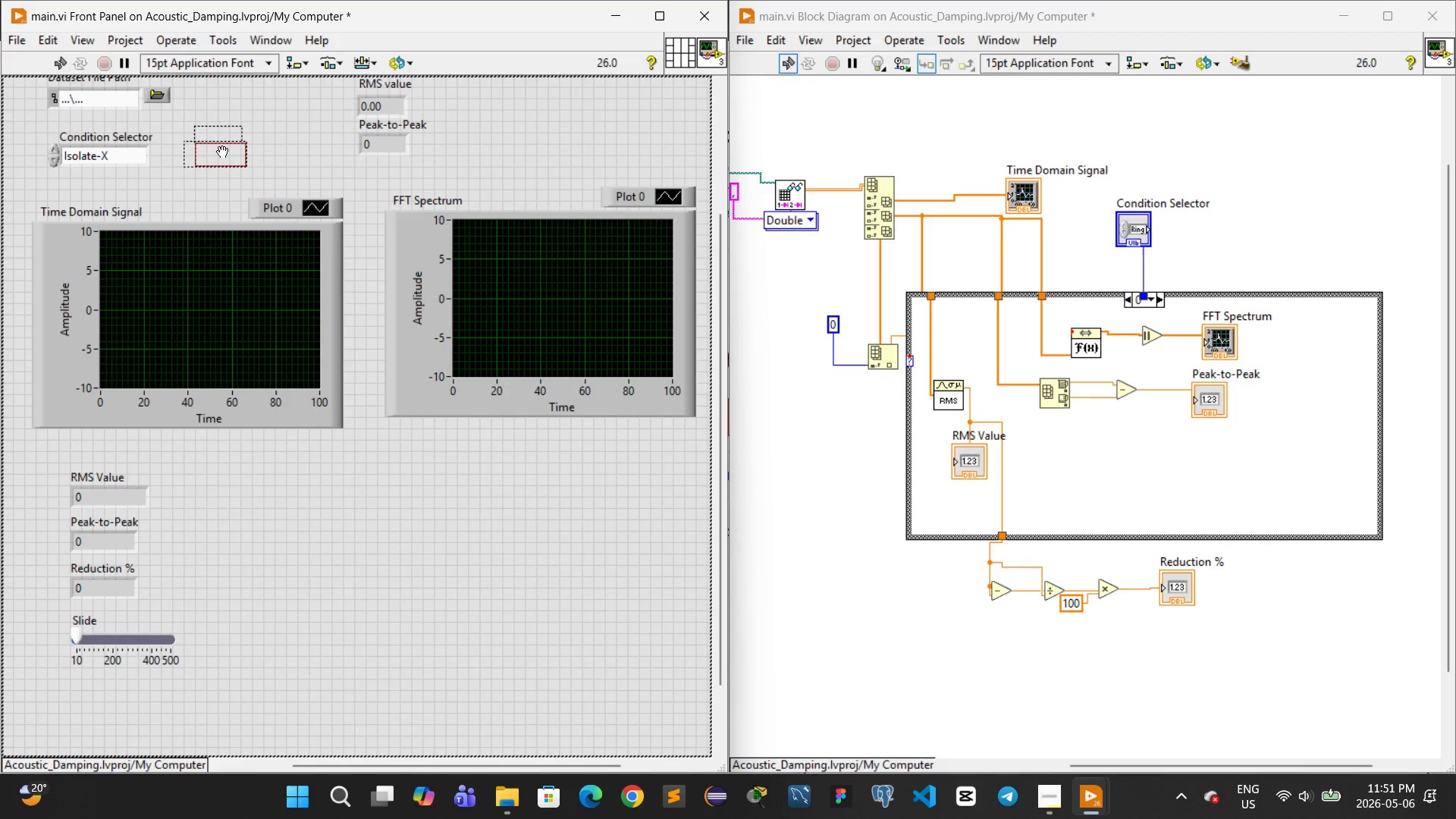 
left_click([222, 152])
 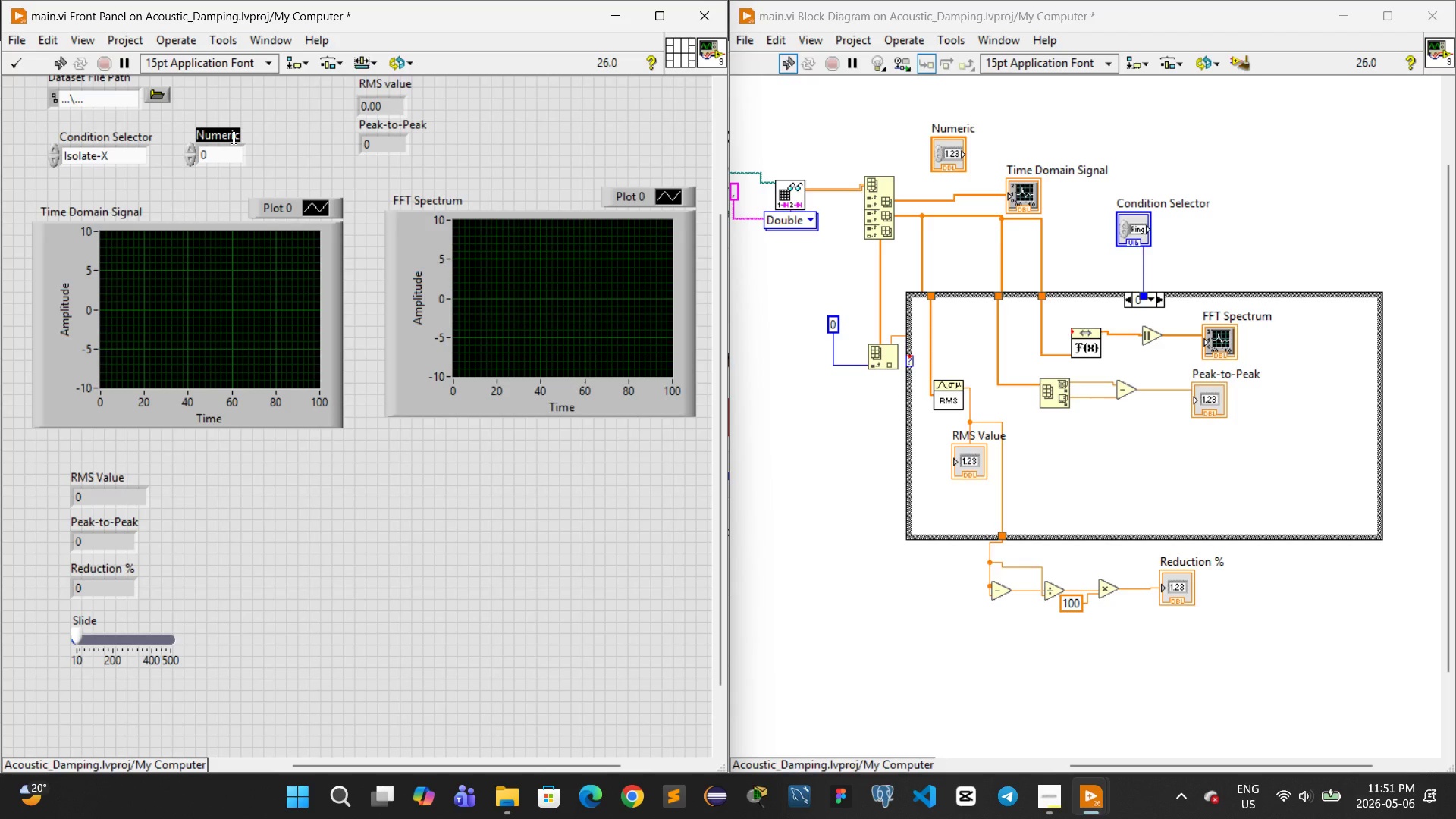 
left_click([234, 138])
 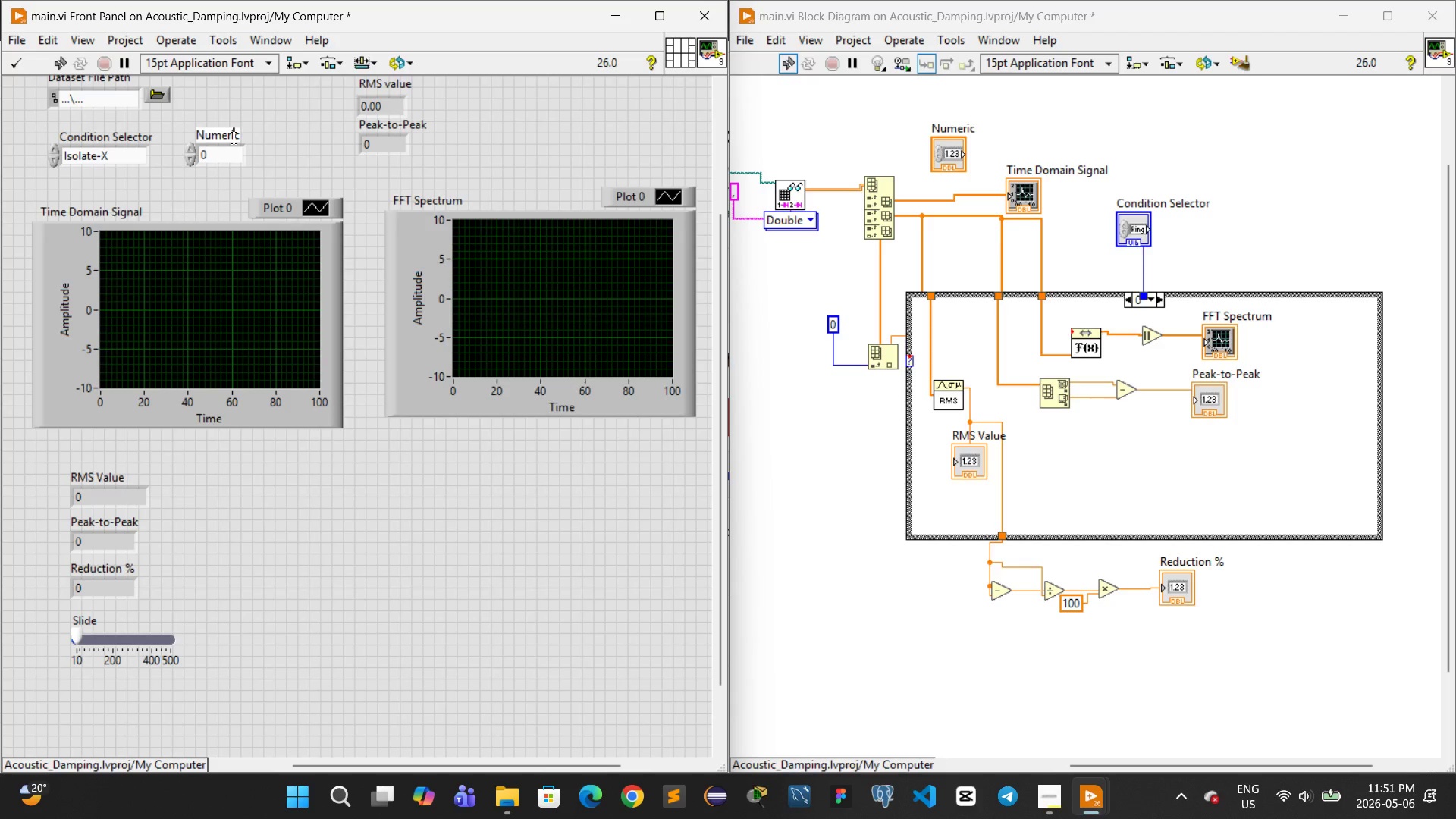 
left_click([234, 138])
 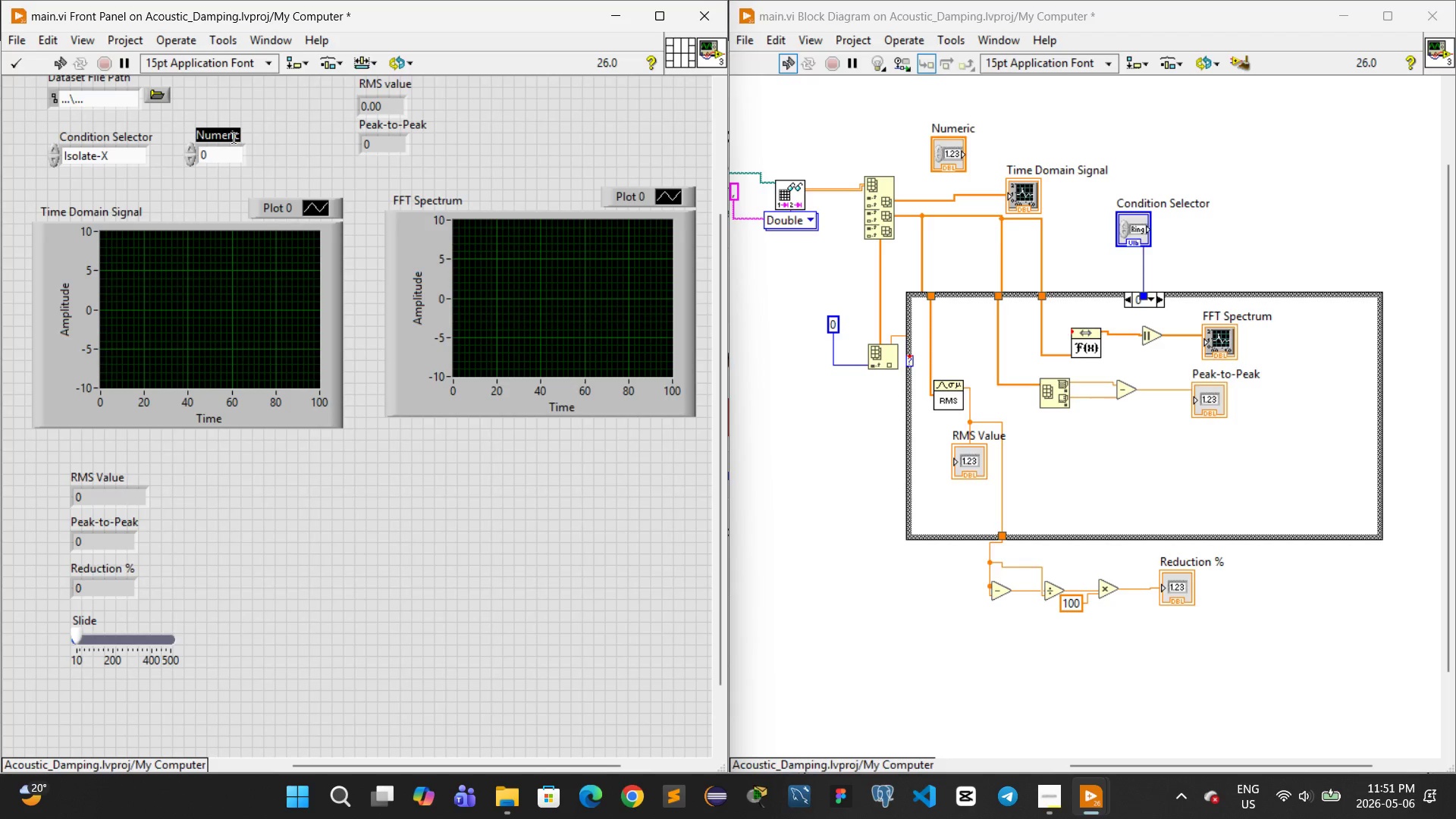 
triple_click([234, 138])
 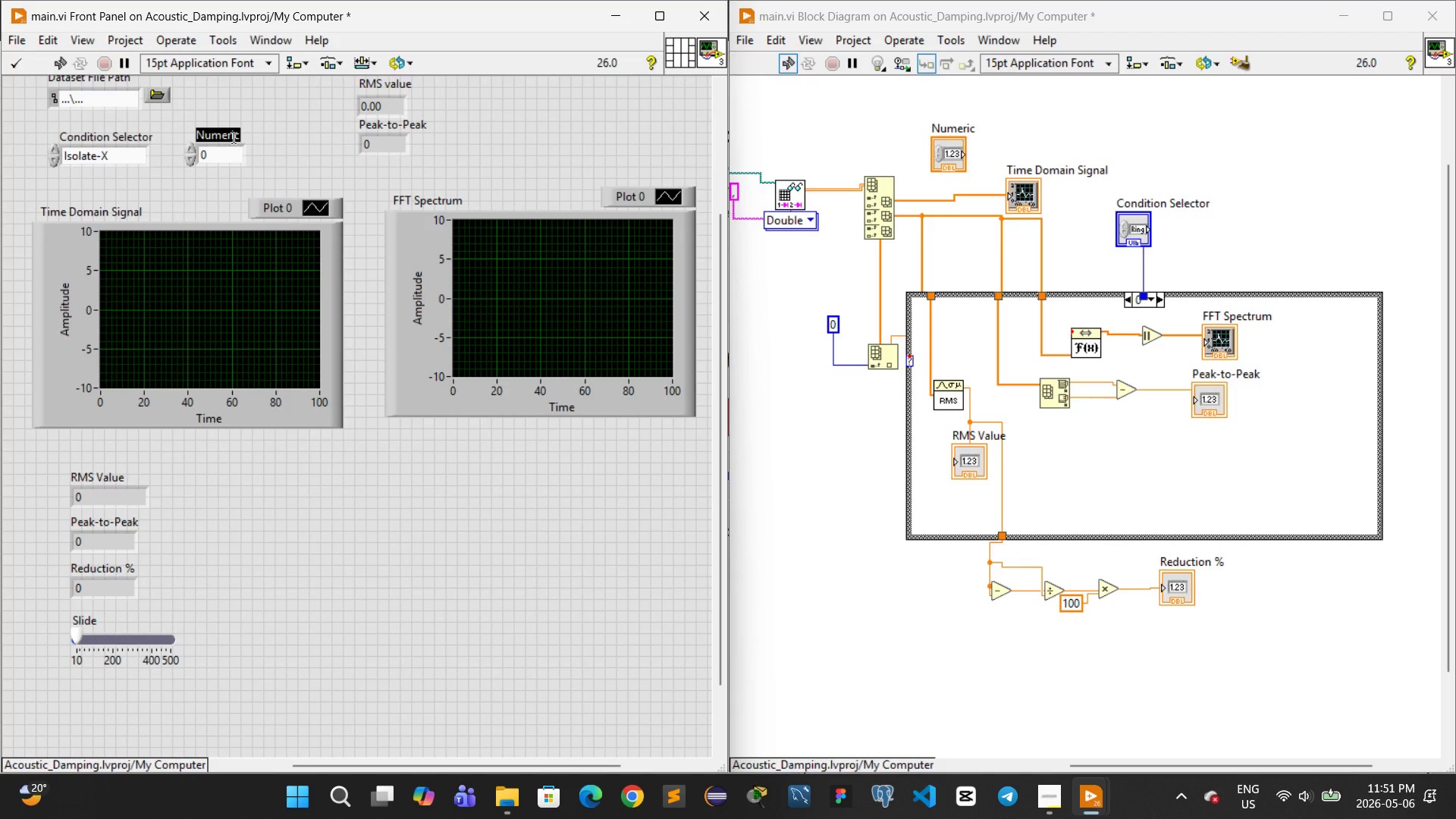 
type(Condition Selector)
 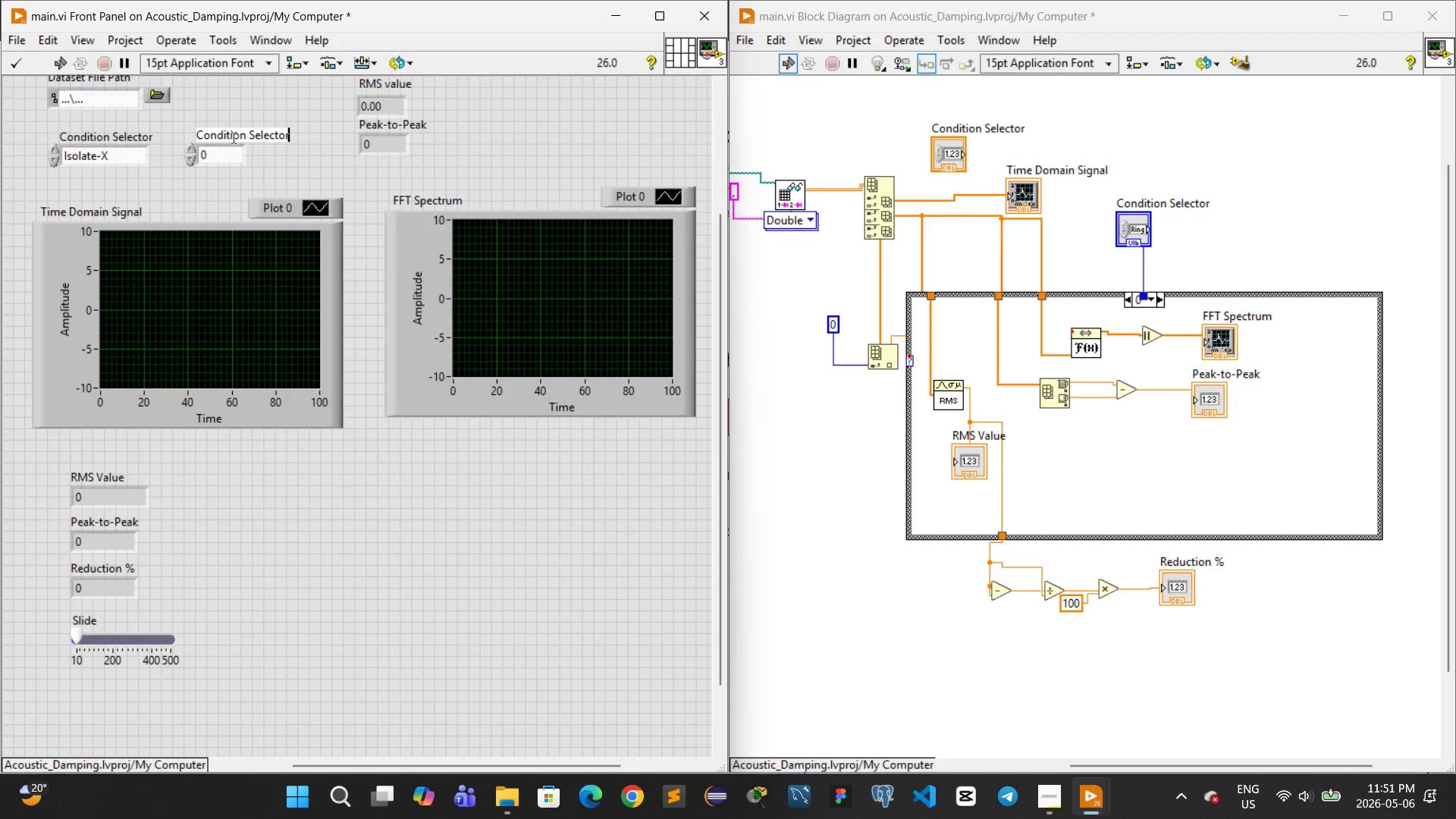 
wait(5.78)
 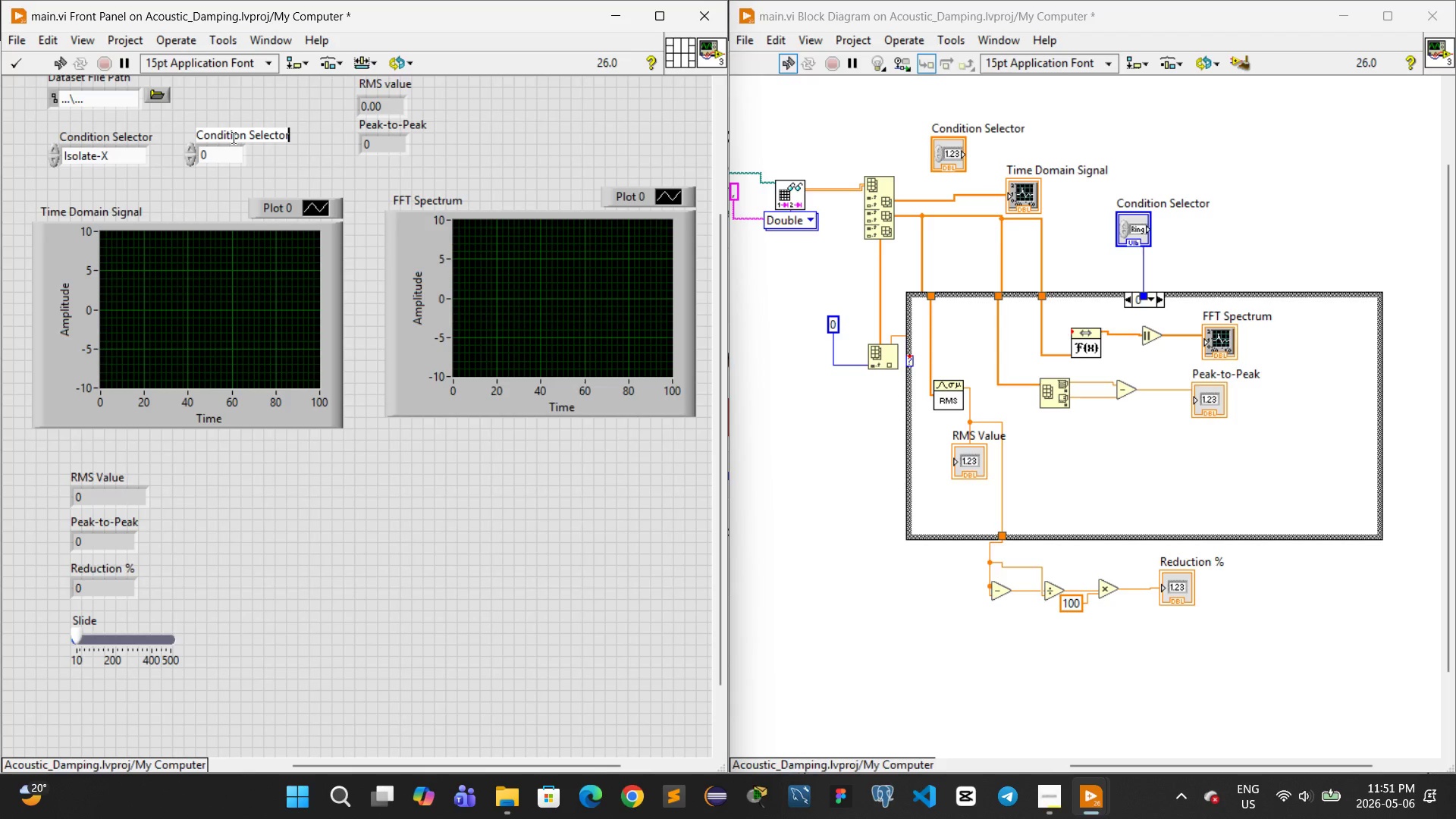 
right_click([233, 160])
 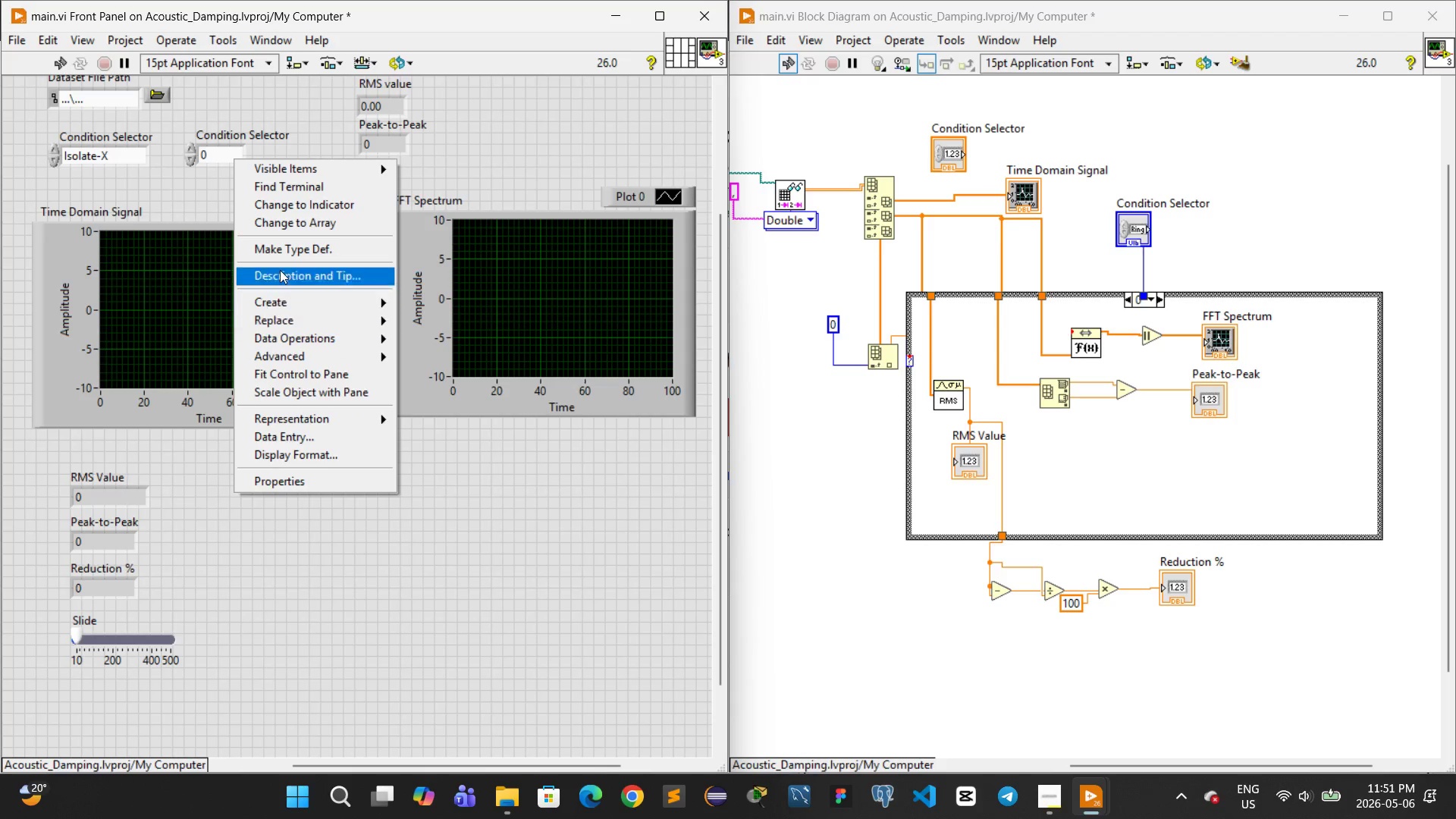 
wait(6.7)
 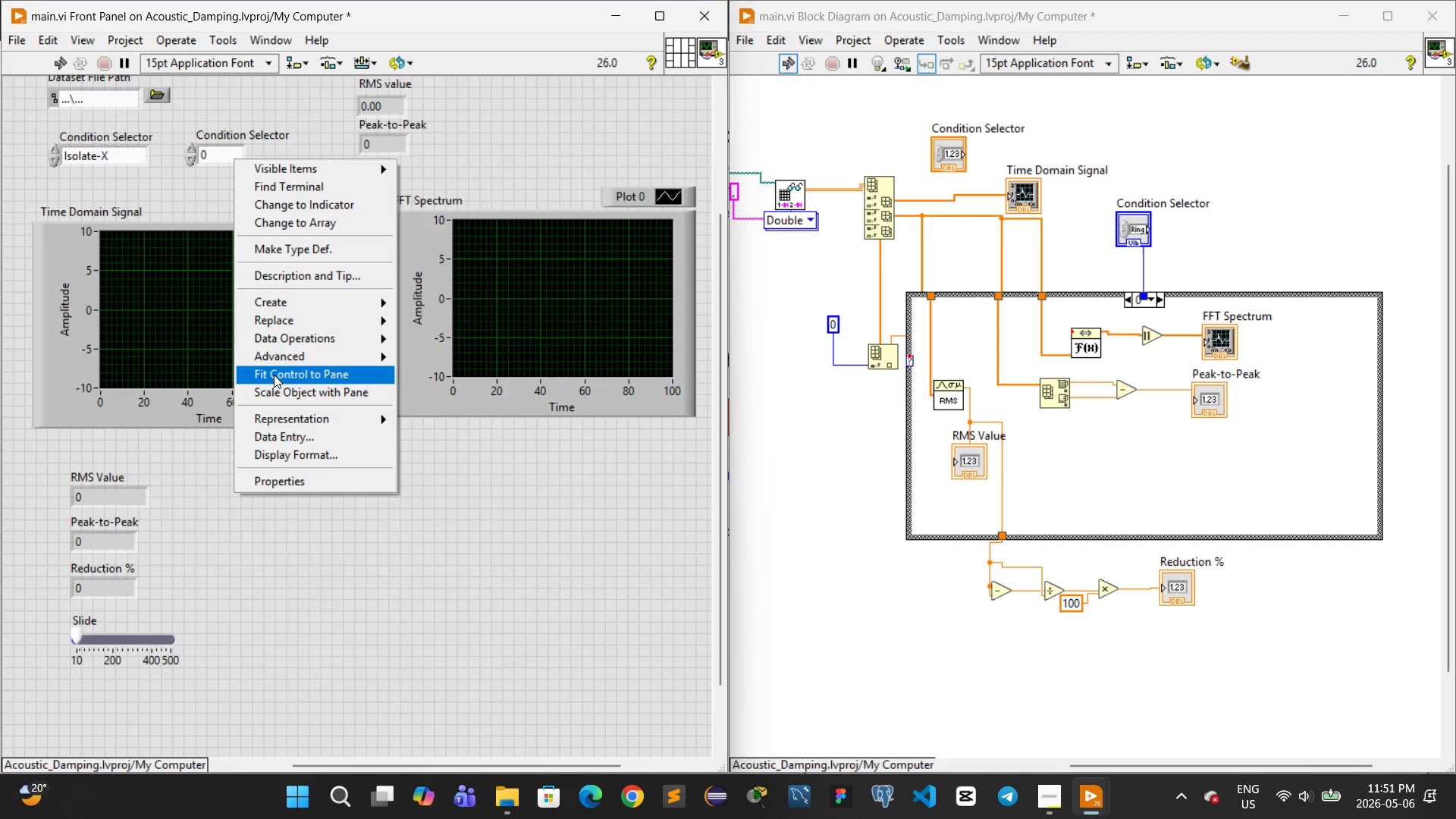 
left_click([205, 155])
 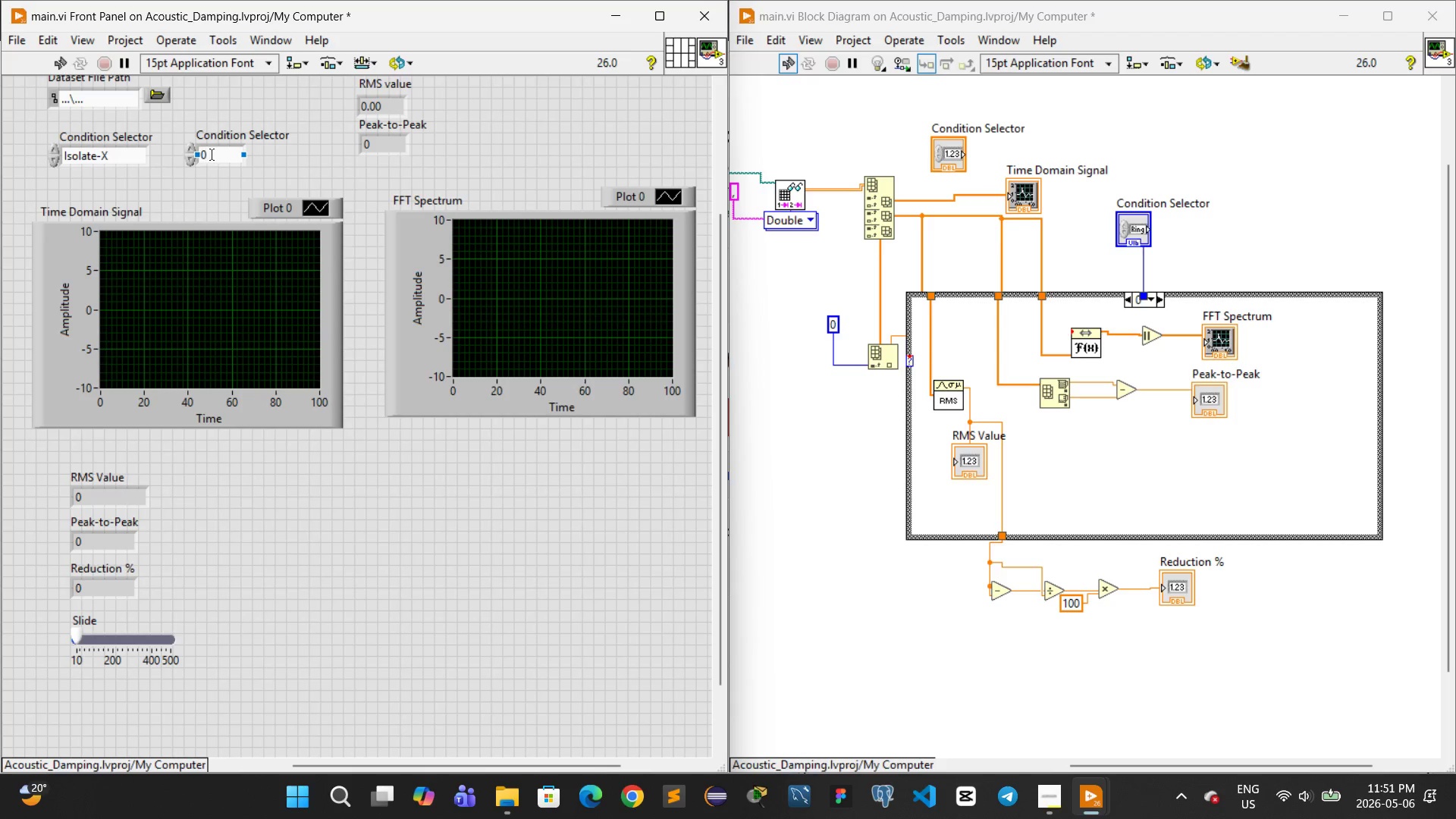 
right_click([212, 155])
 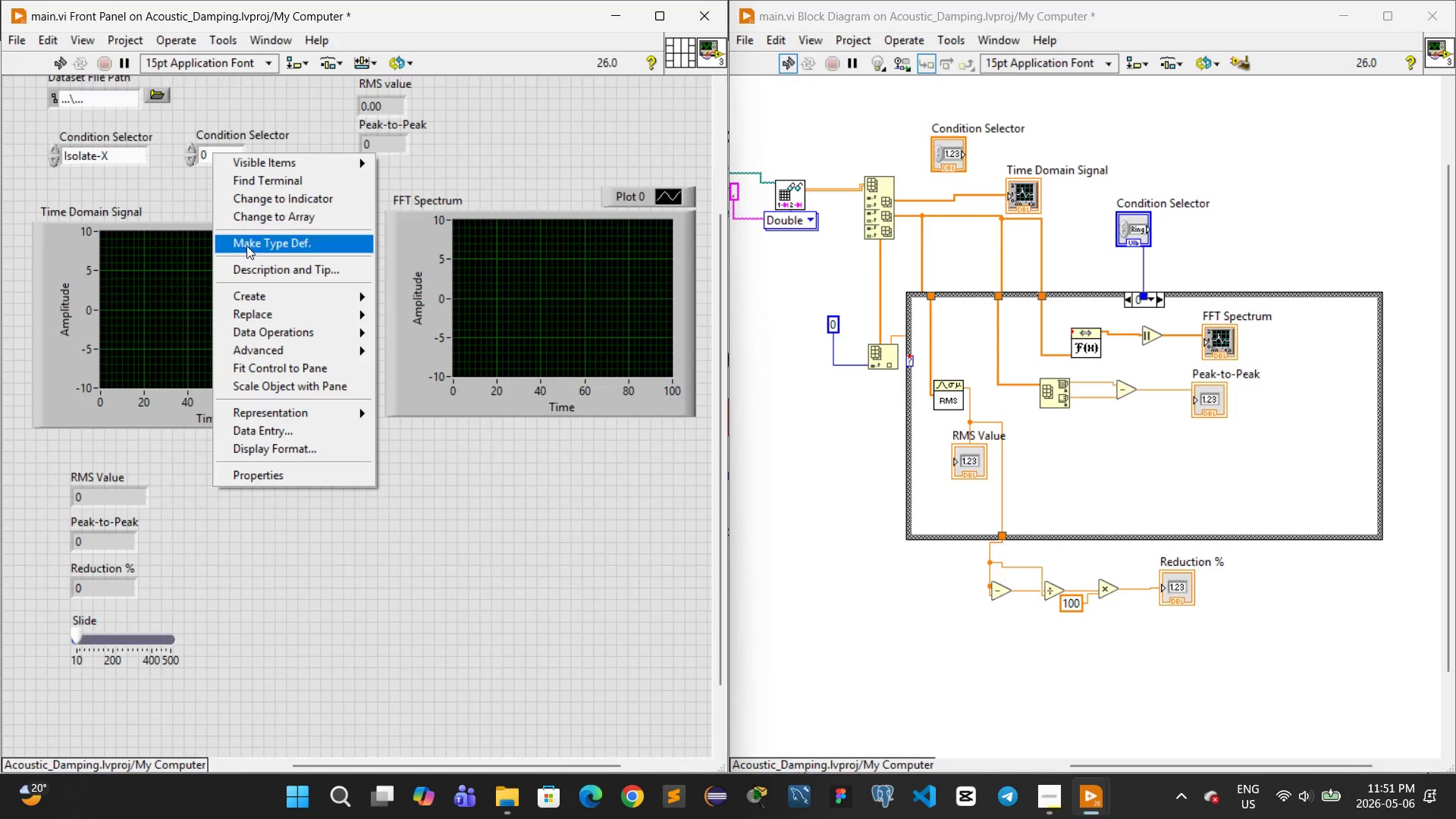 
wait(6.42)
 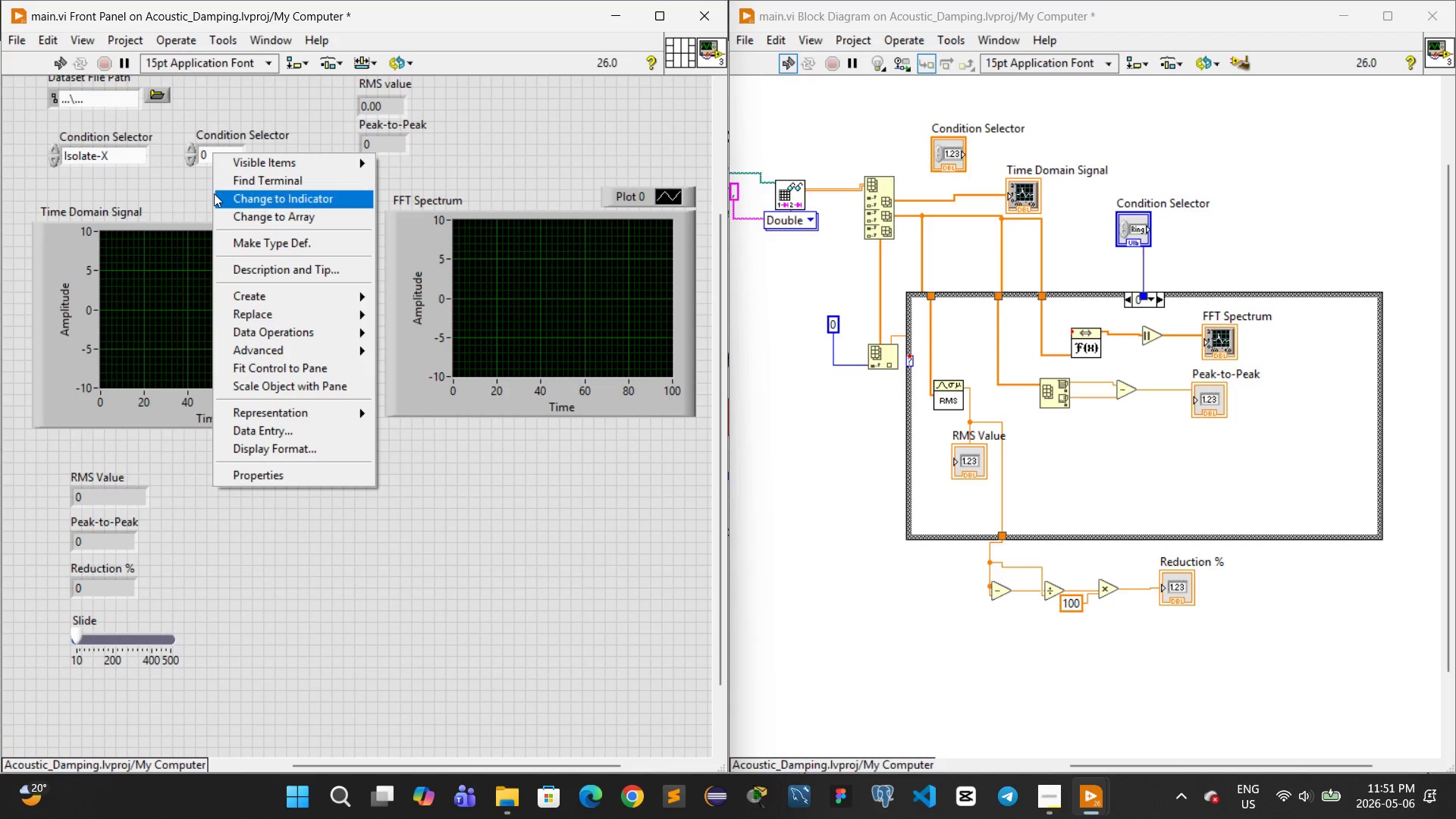 
left_click([262, 424])
 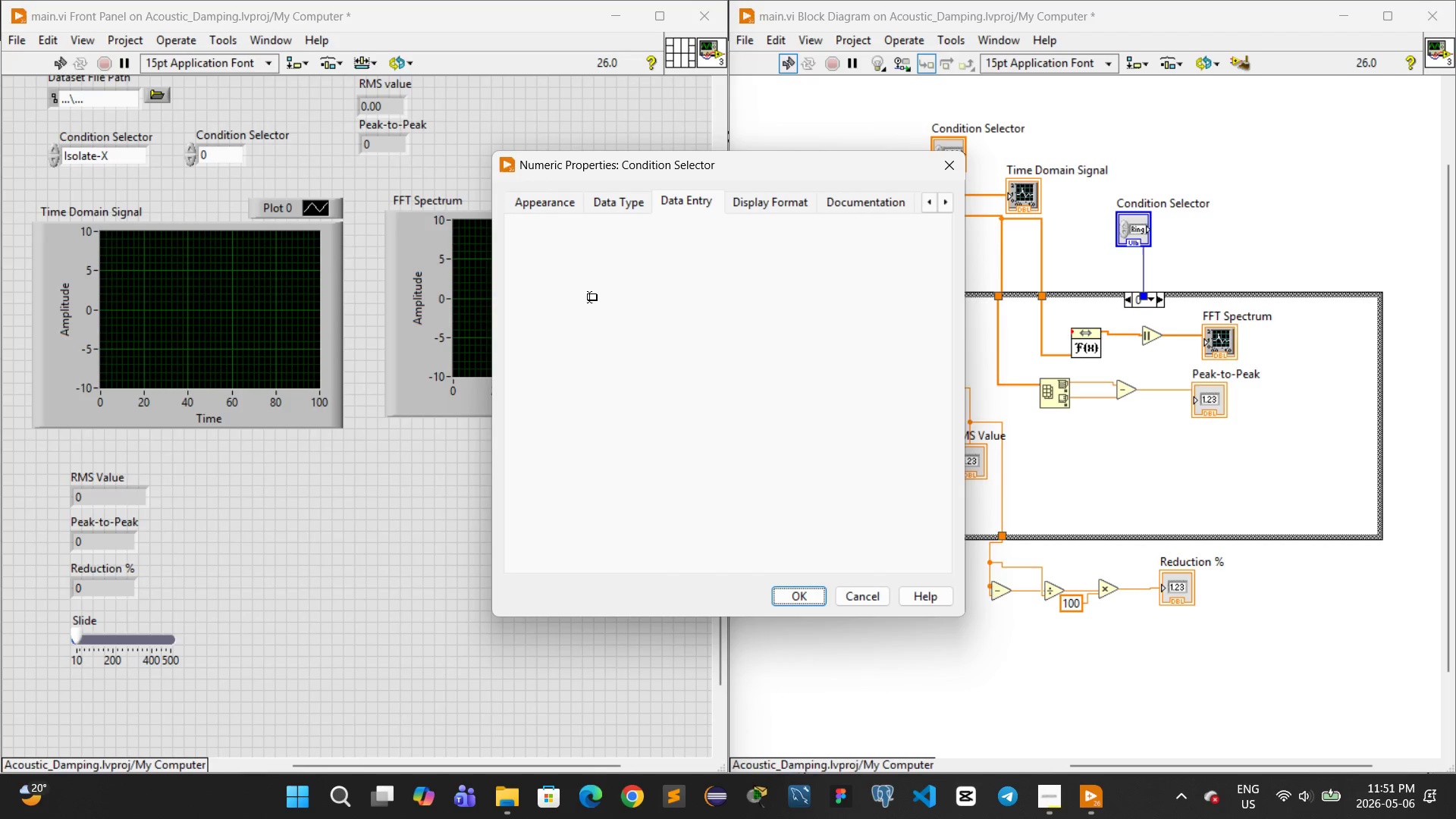 
left_click([607, 217])
 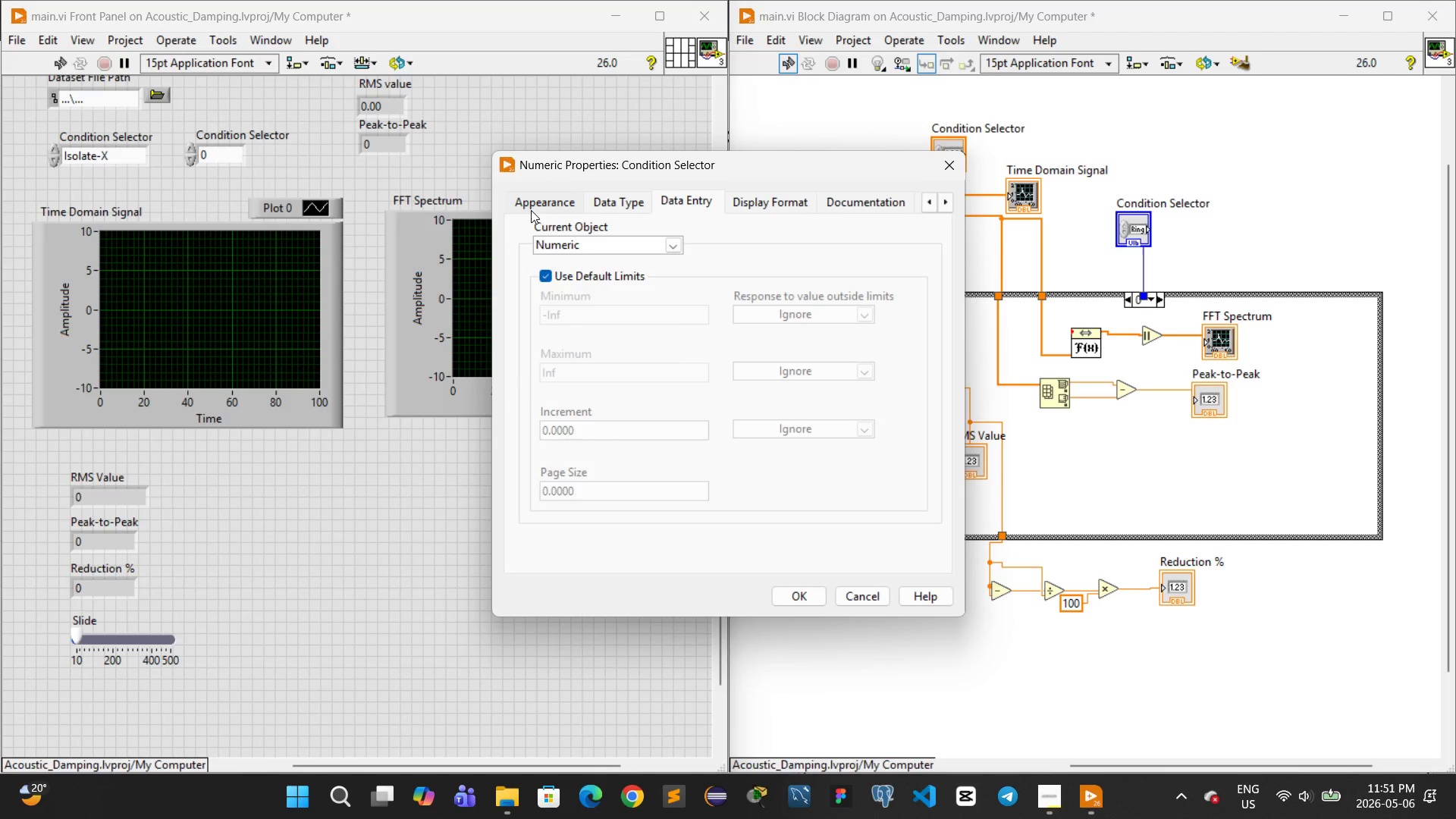 
left_click([531, 207])
 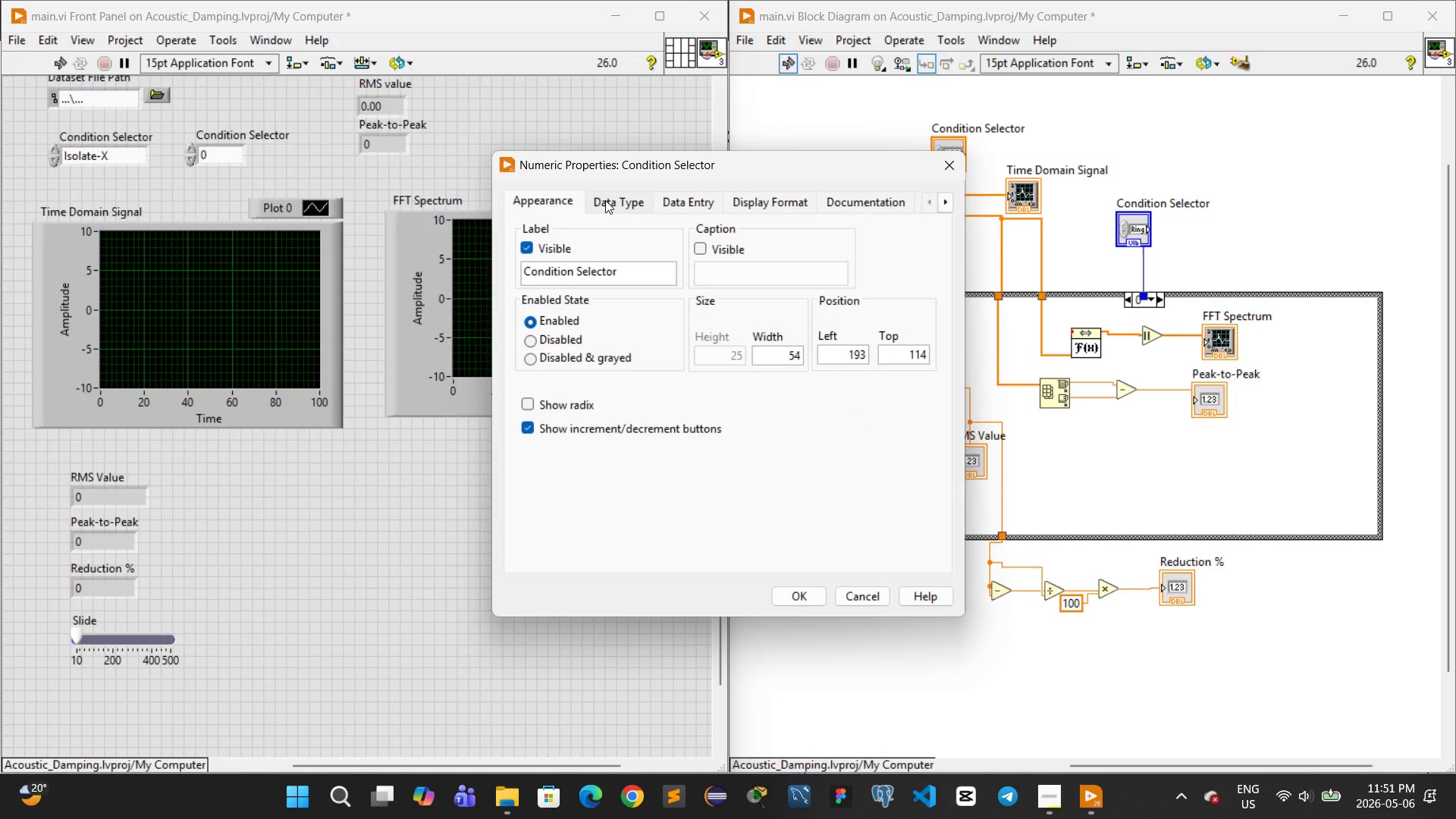 
left_click([607, 200])
 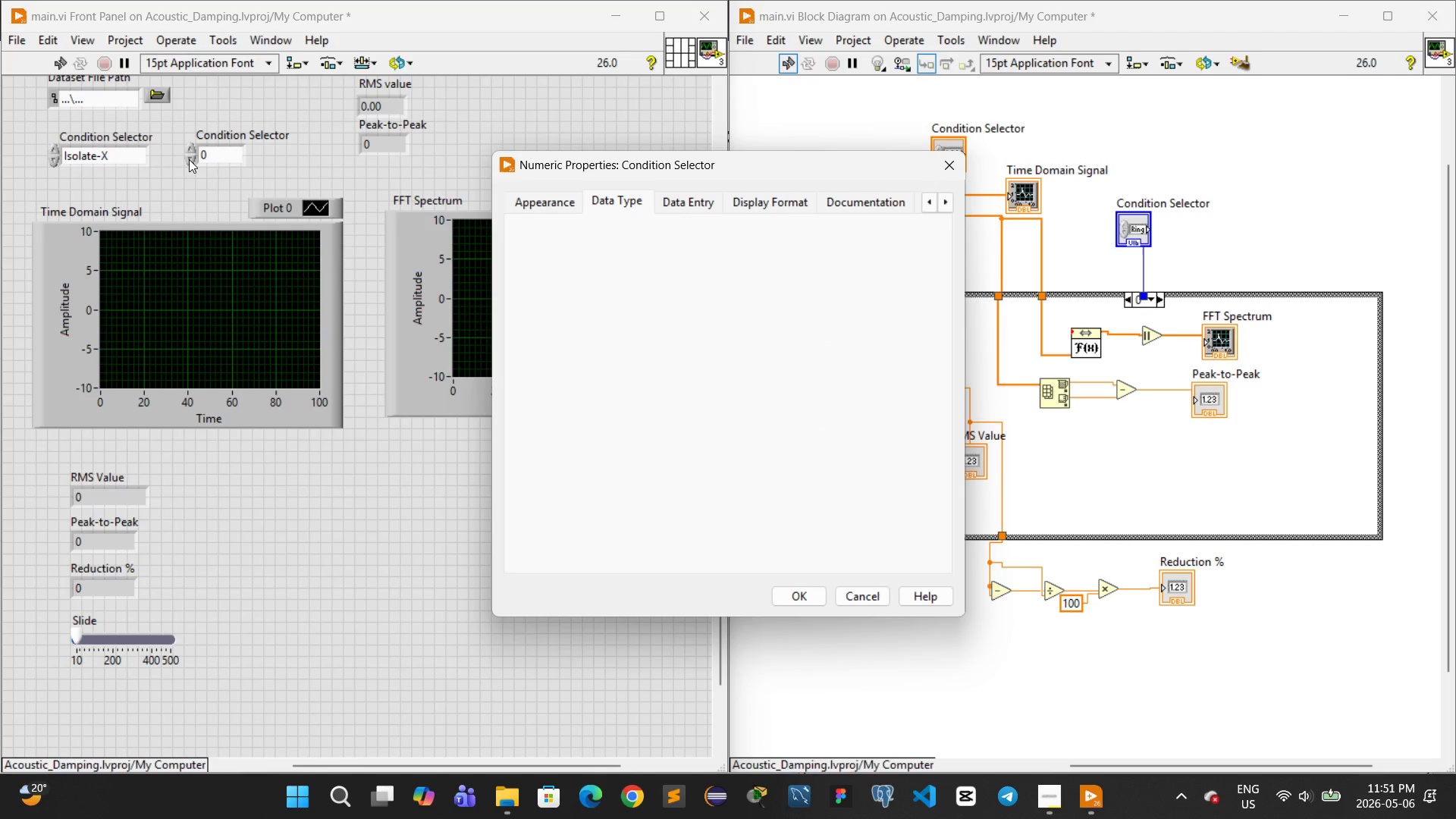 
double_click([190, 159])
 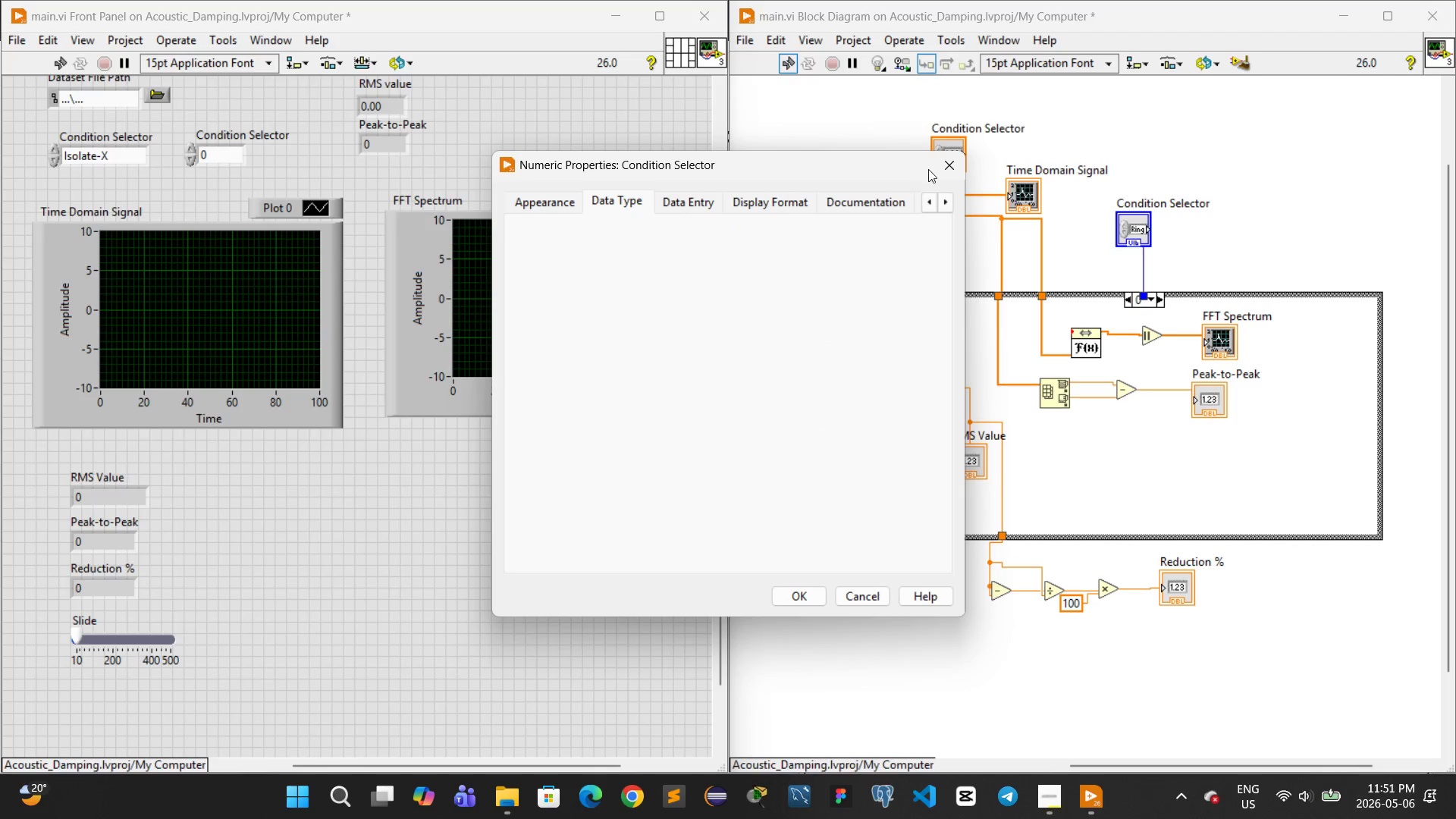 
left_click([943, 164])
 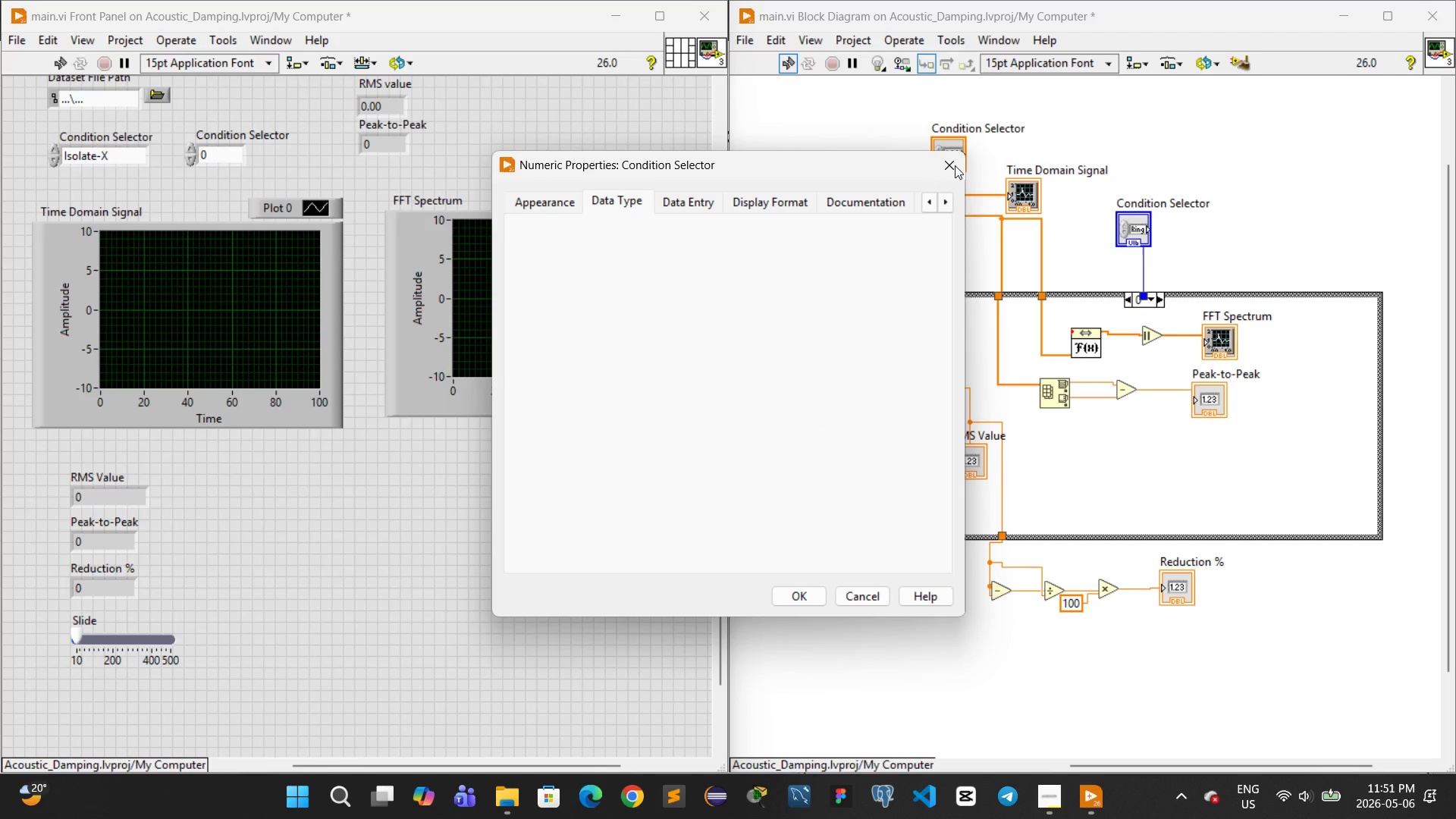 
left_click([955, 165])
 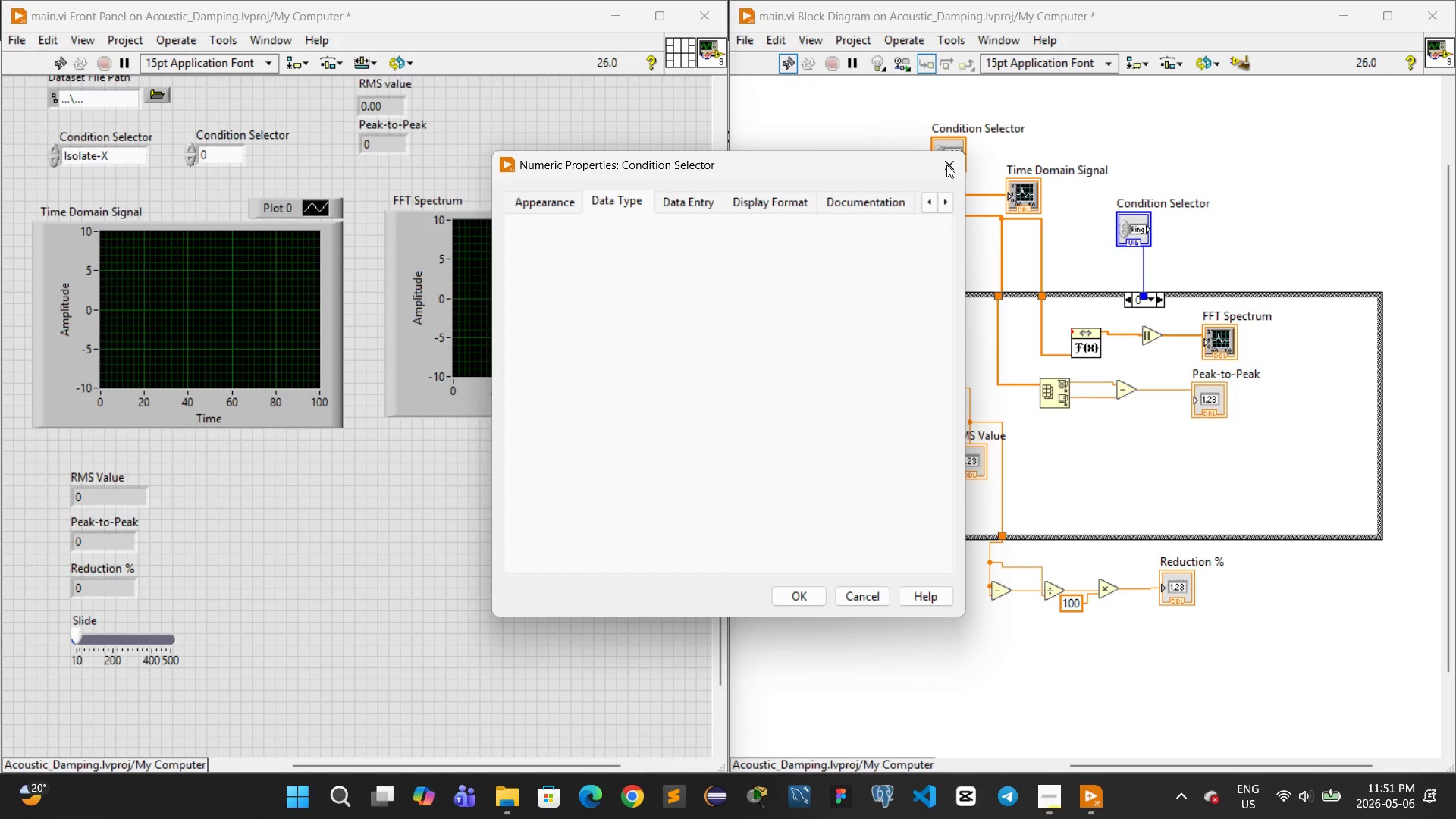 
left_click([946, 165])
 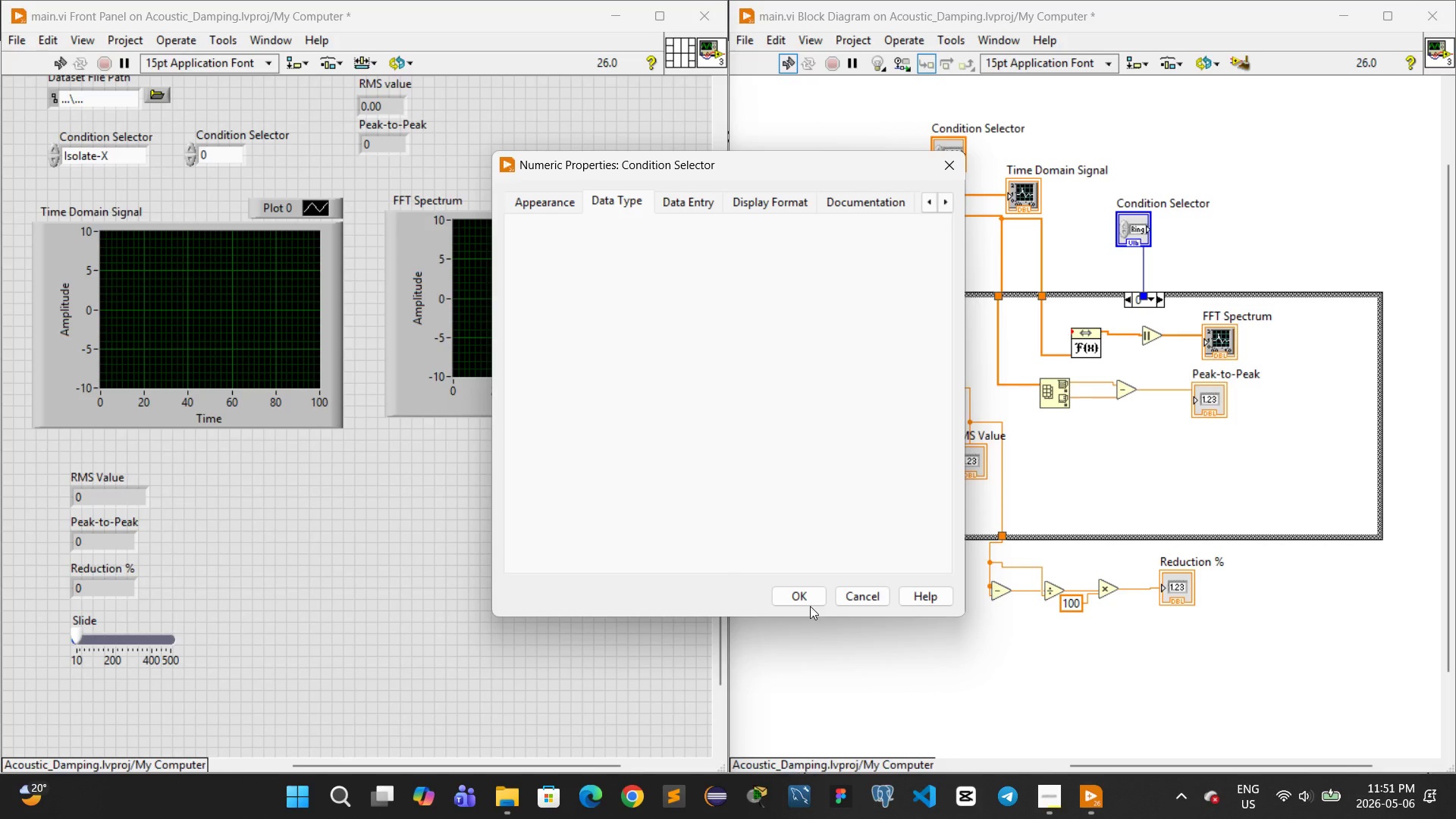 
left_click([810, 593])
 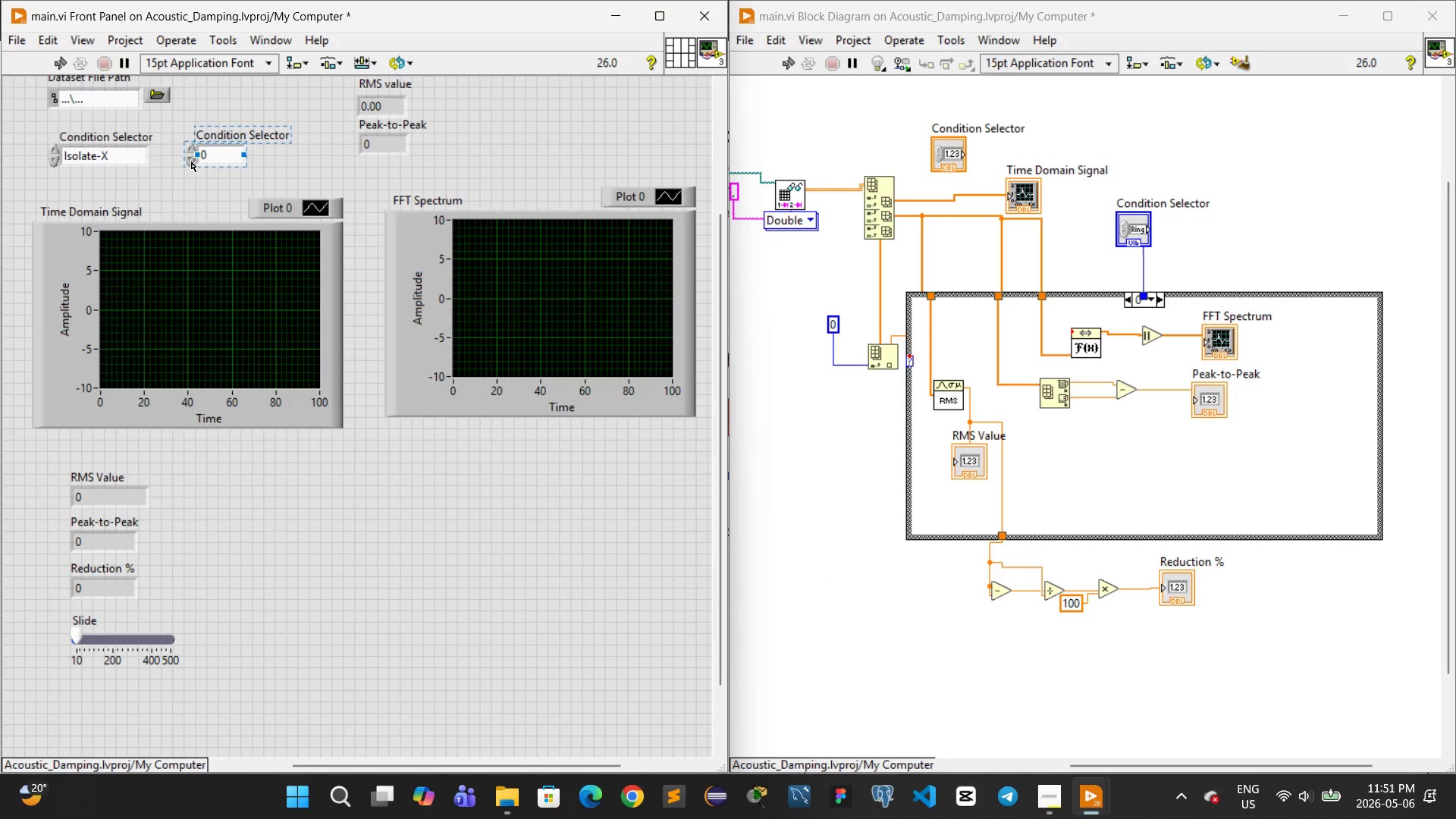 
left_click([190, 163])
 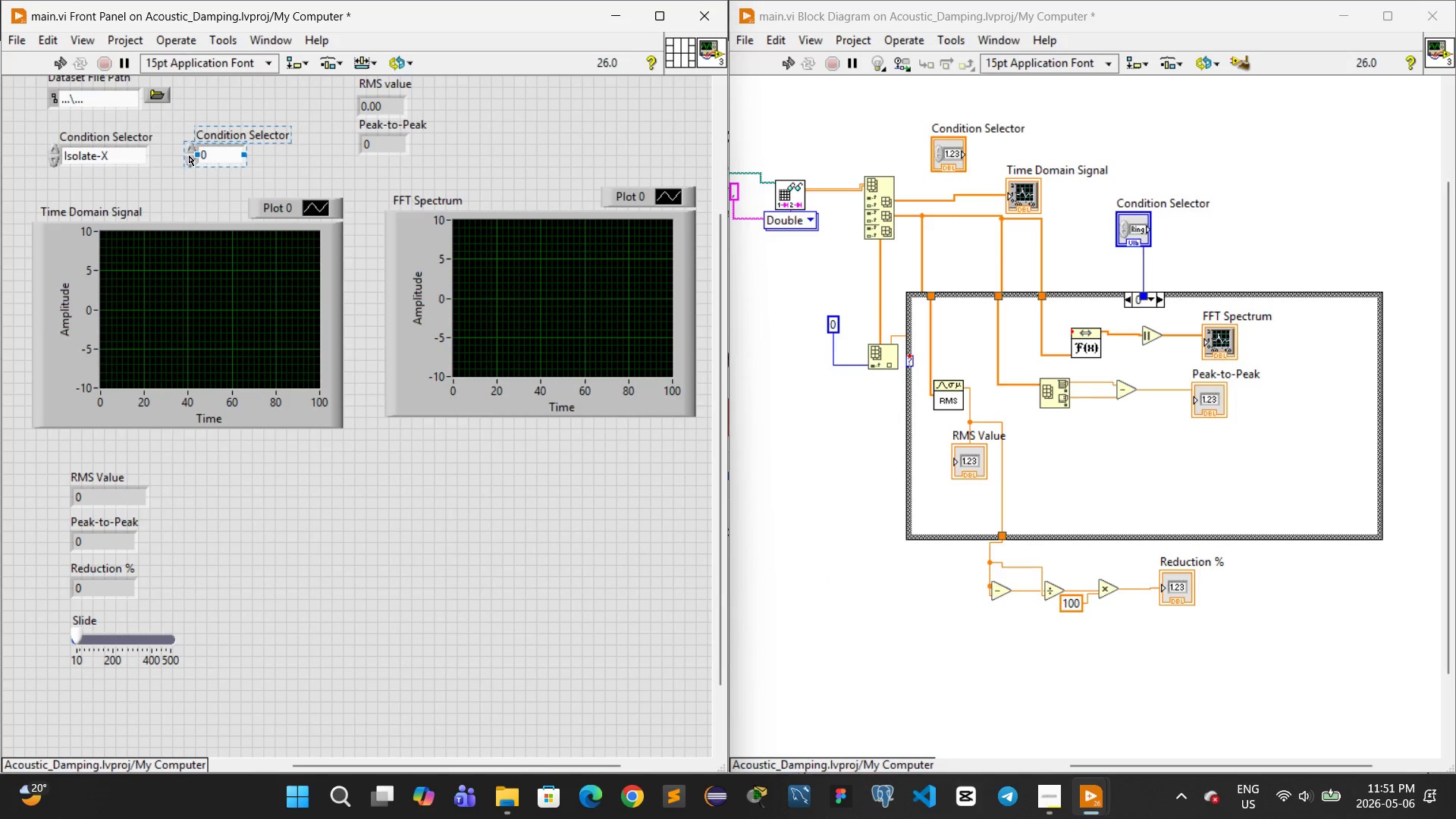 
left_click([189, 150])
 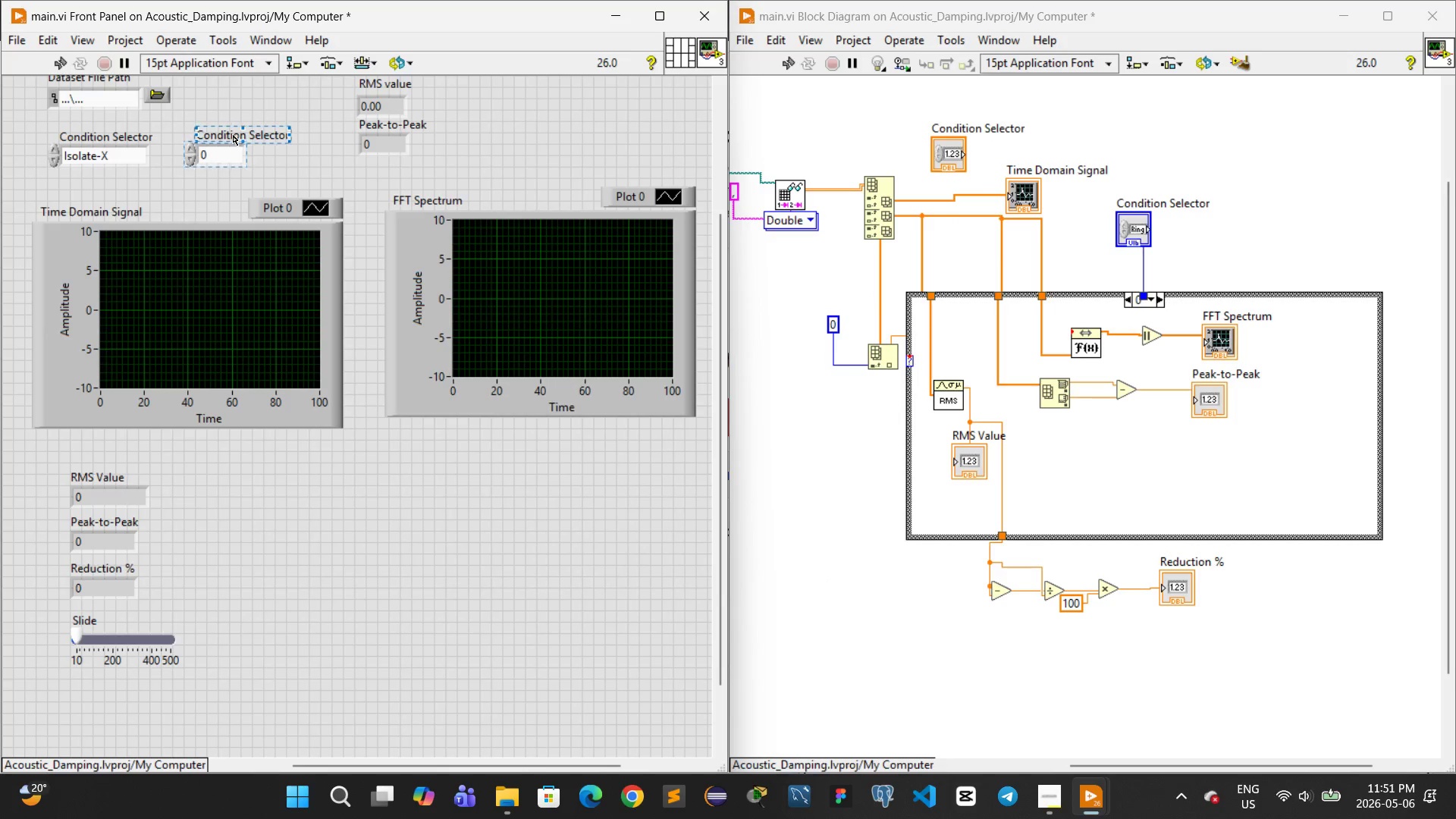 
right_click([233, 132])
 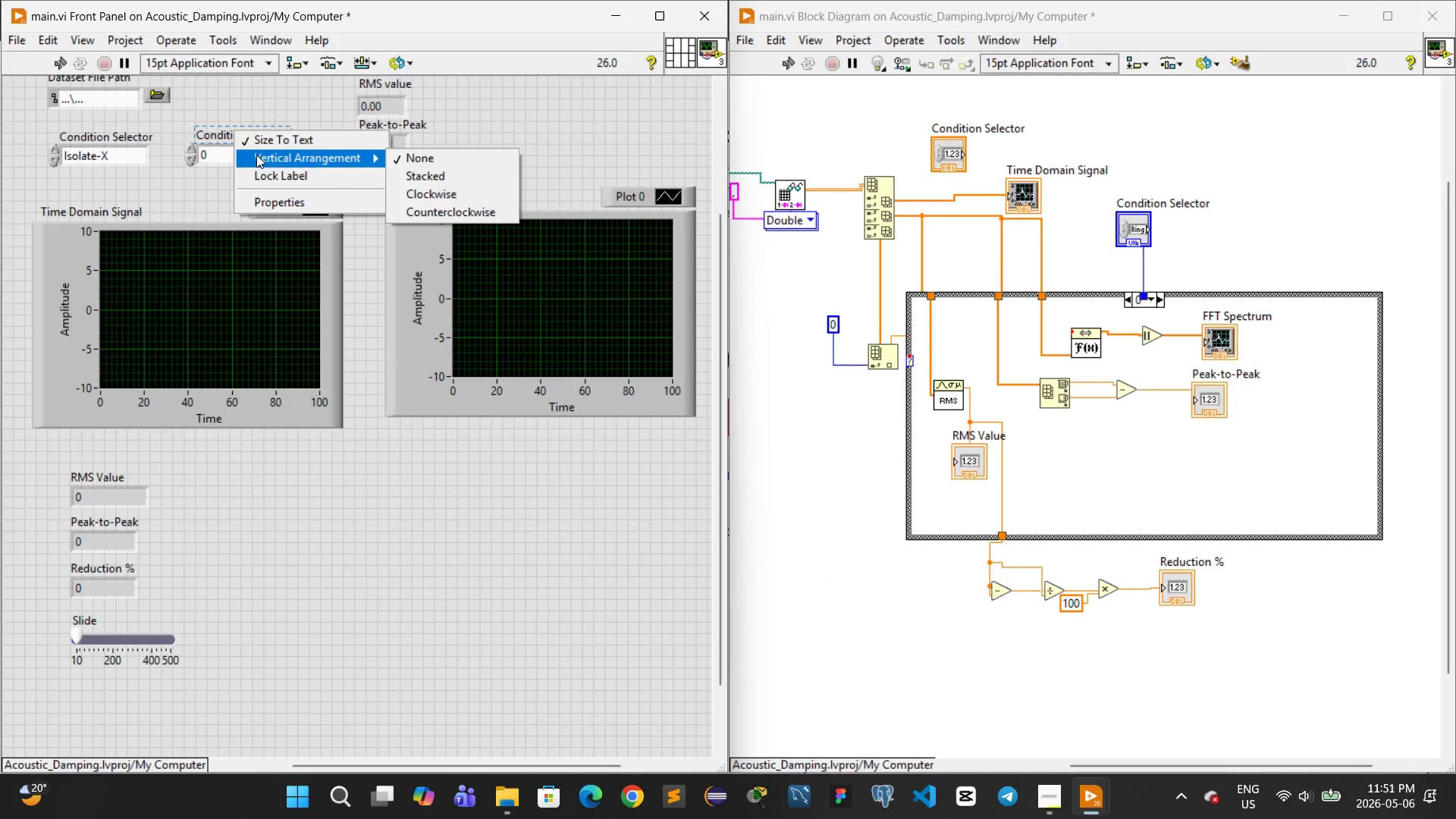 
left_click([206, 190])
 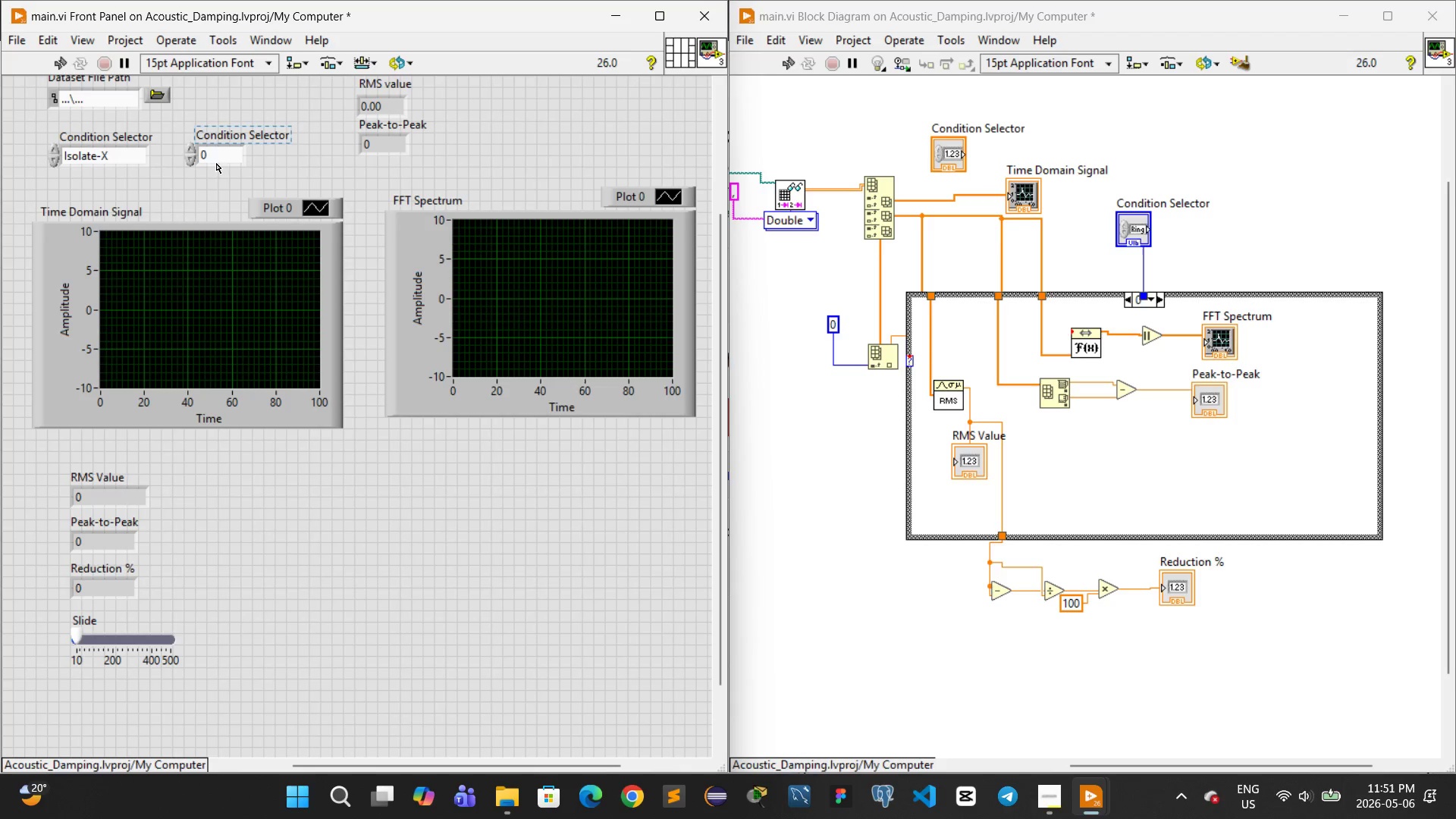 
right_click([214, 158])
 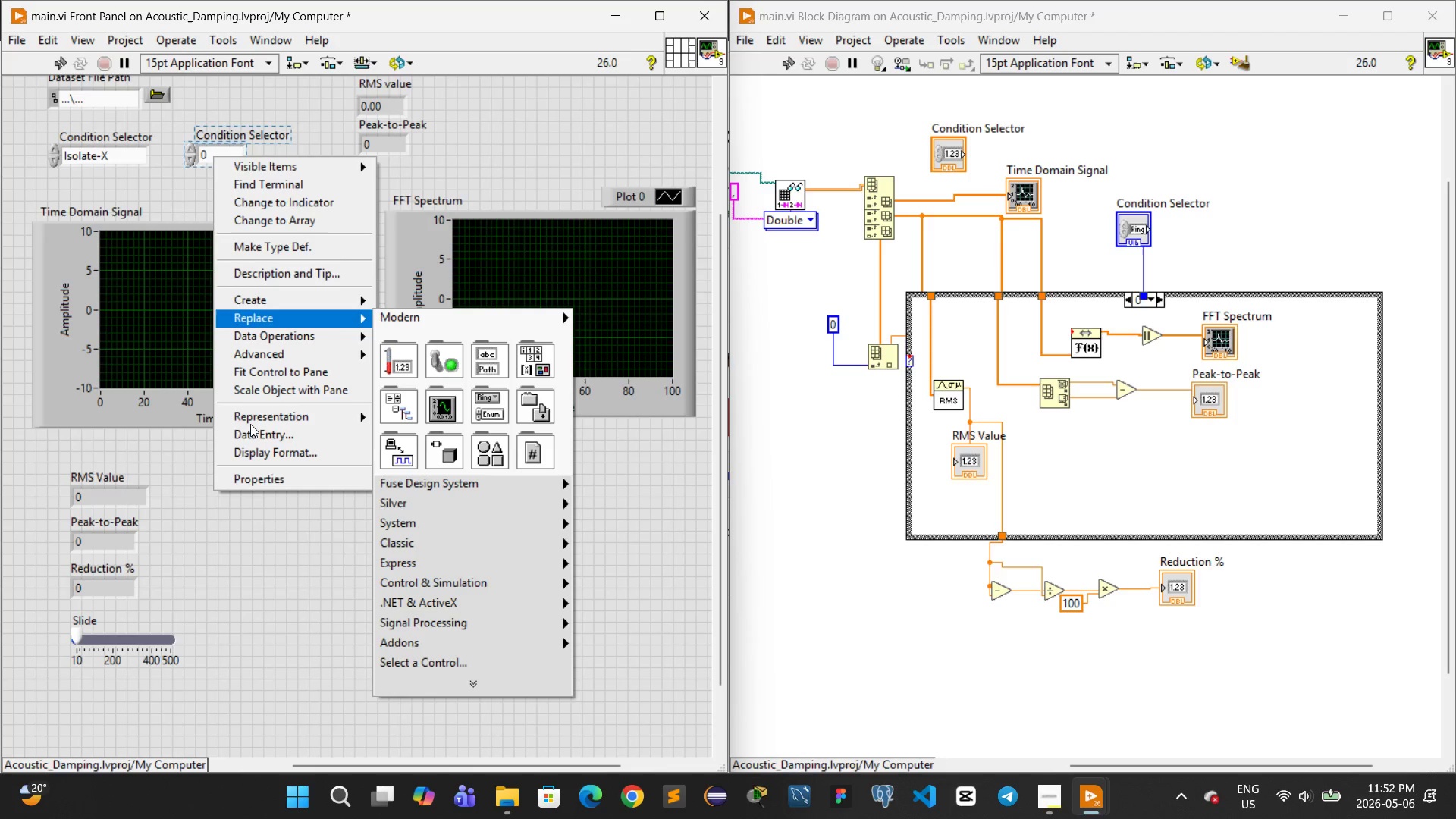 
wait(13.0)
 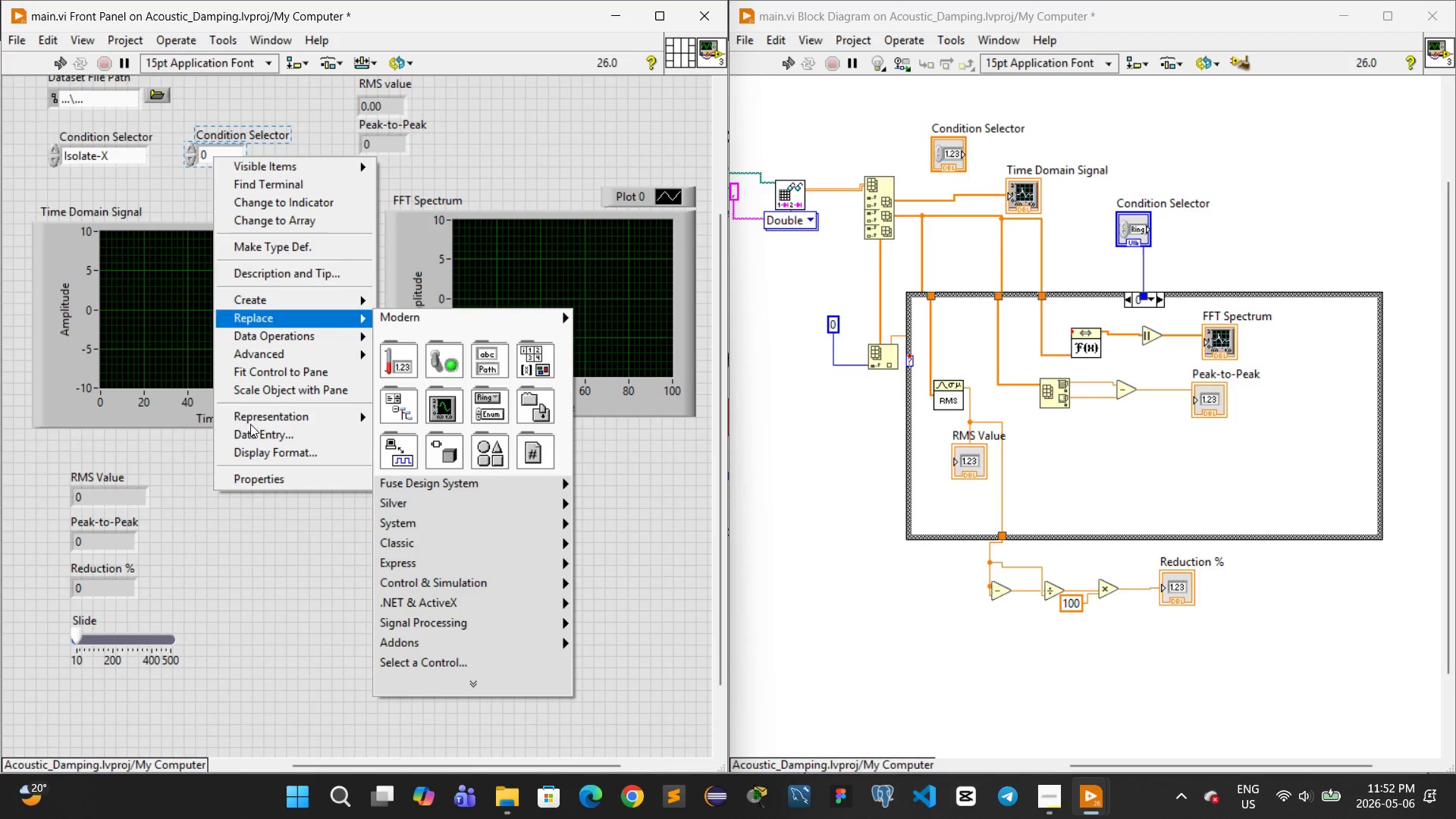 
mouse_move([286, 351])
 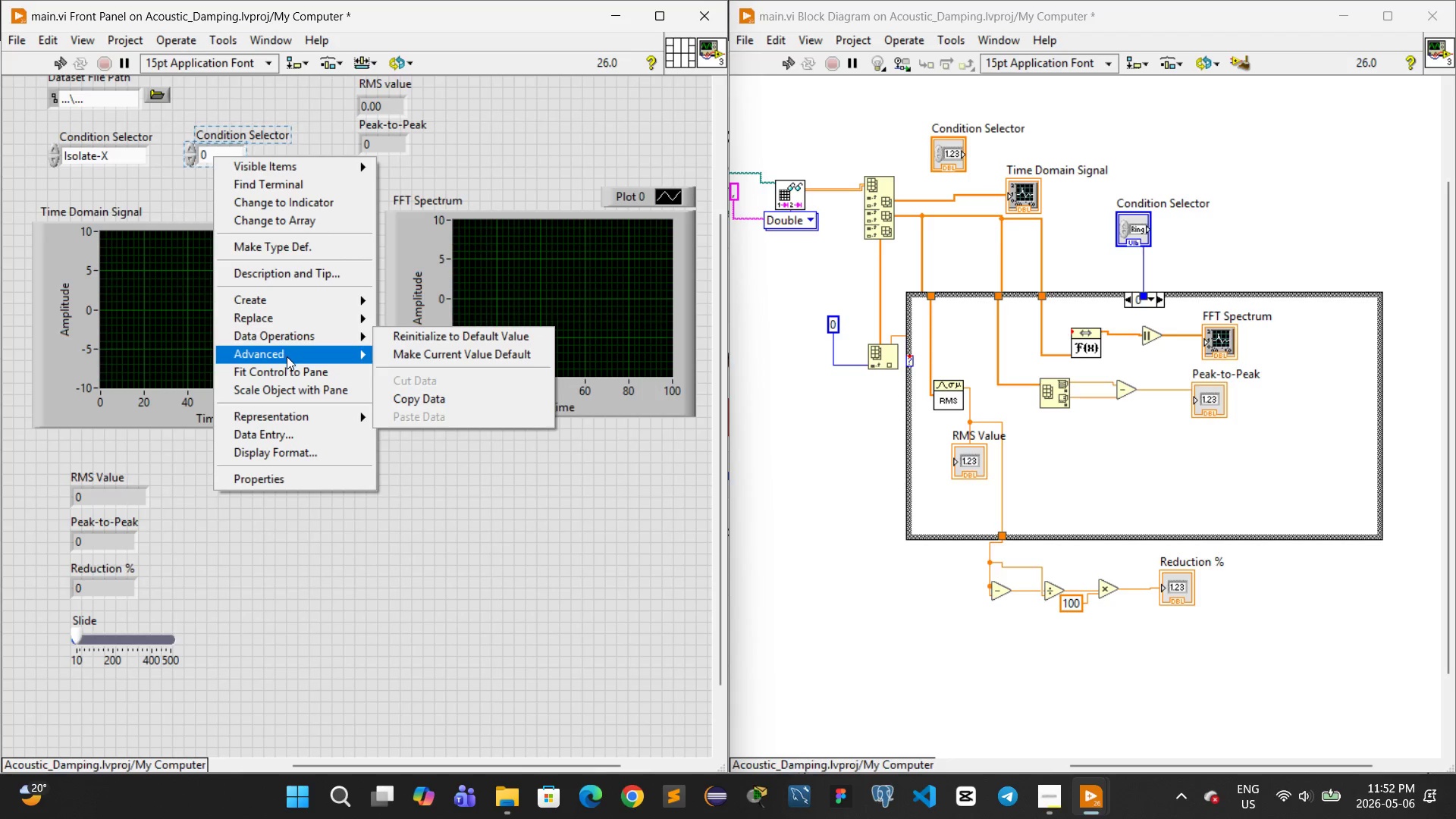 
mouse_move([288, 331])
 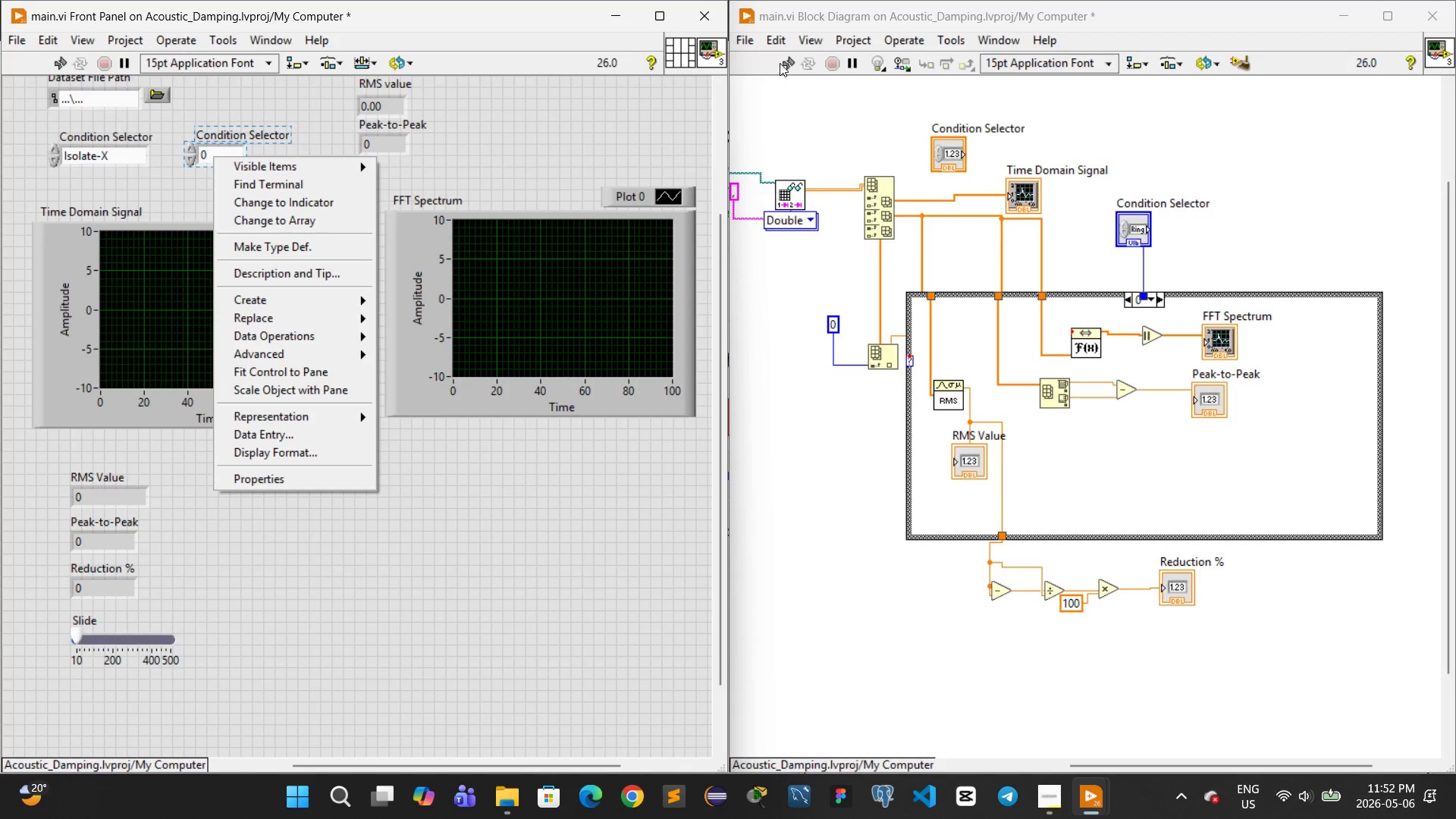 
left_click([783, 61])
 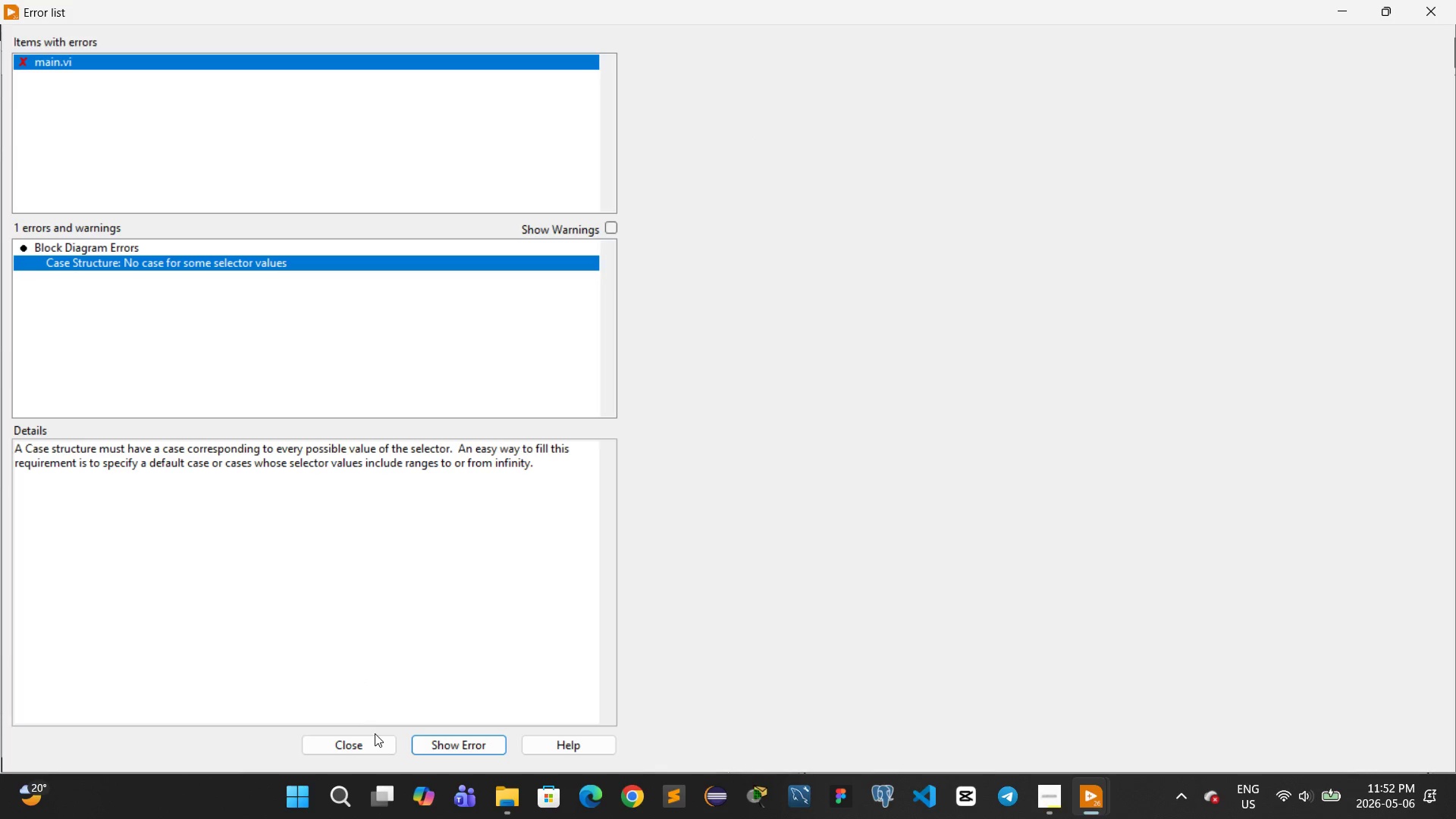 
left_click([376, 737])
 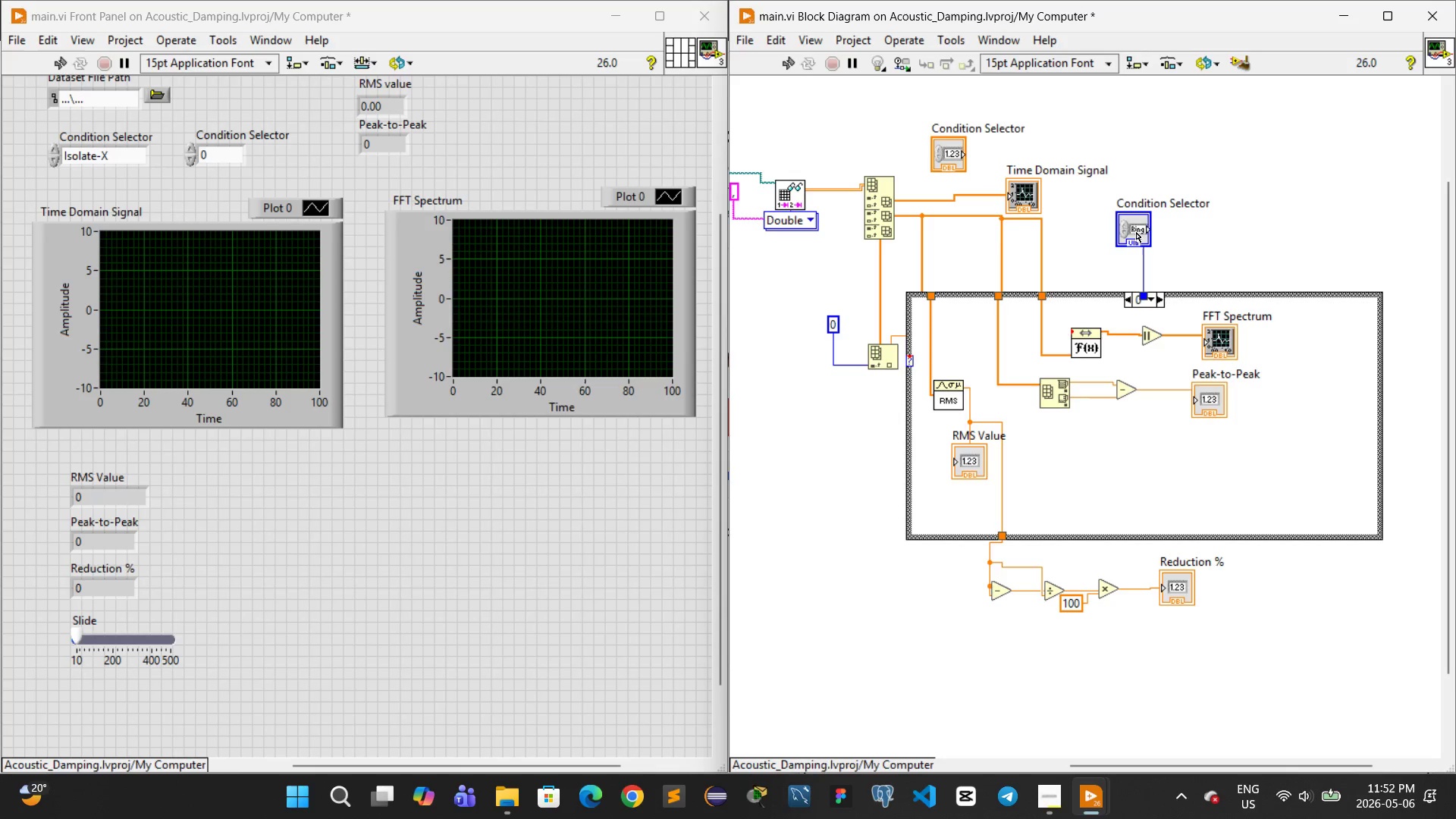 
left_click_drag(start_coordinate=[1184, 197], to_coordinate=[1213, 219])
 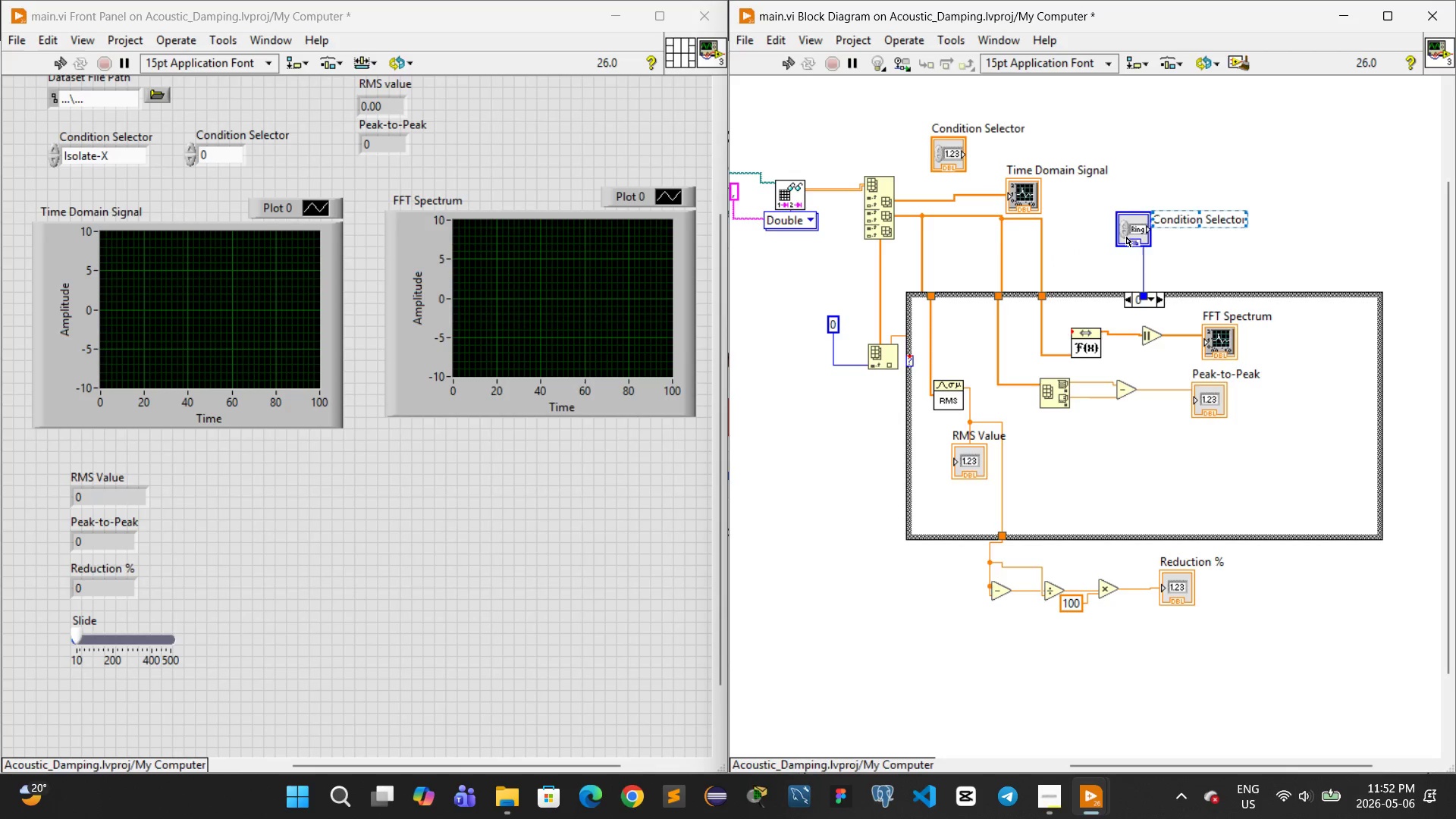 
left_click([1126, 234])
 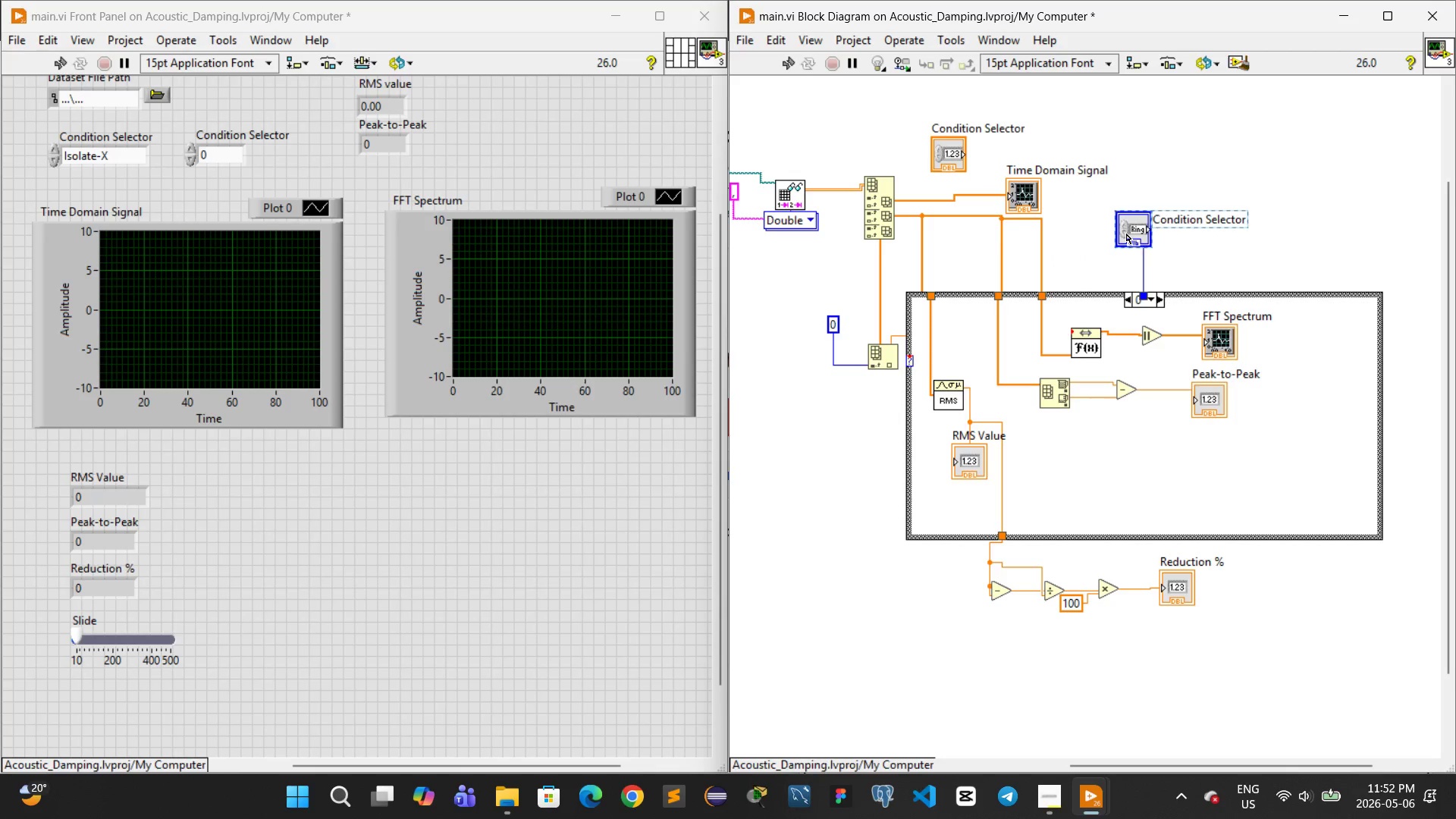 
key(Control+X)
 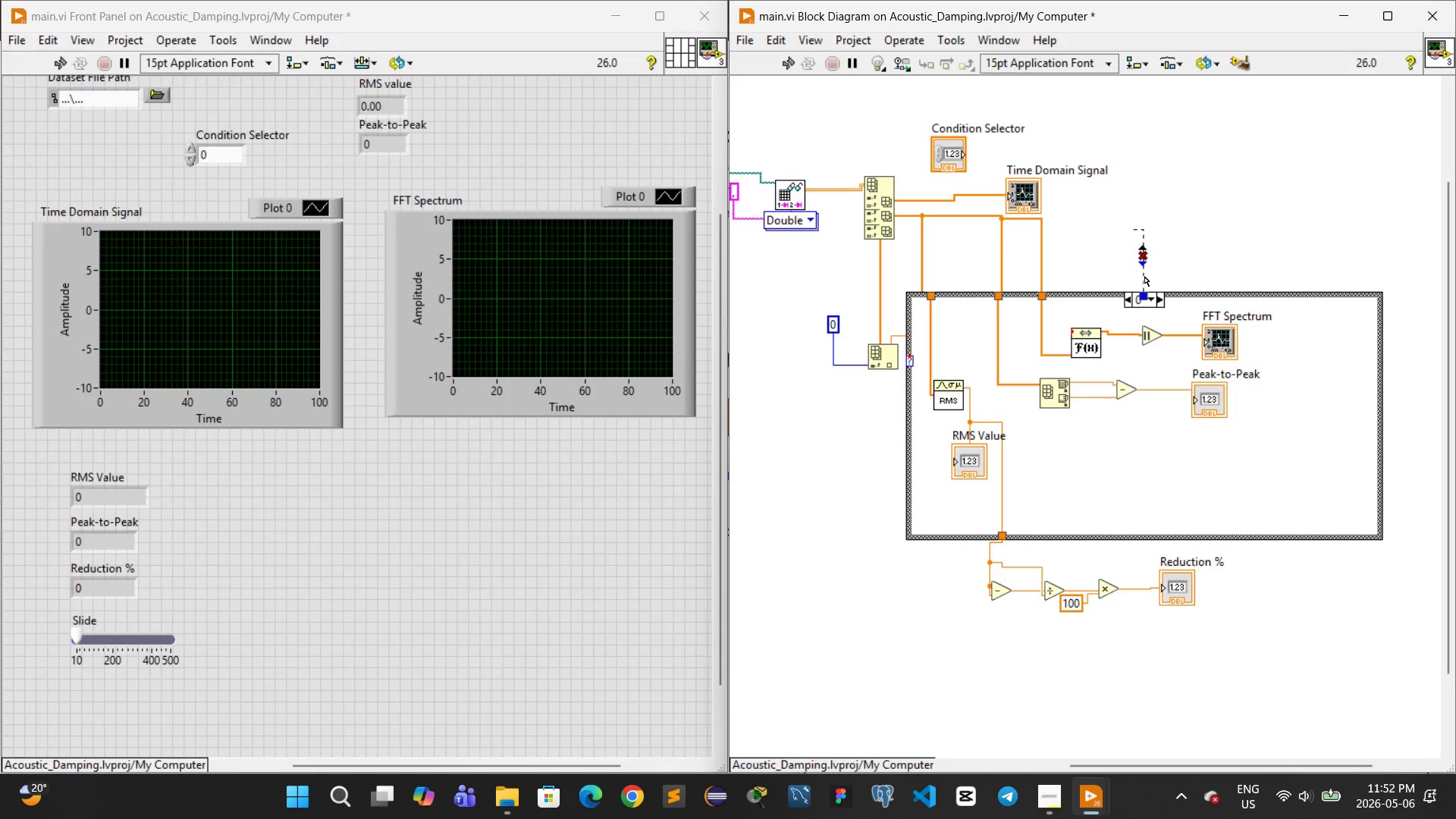 
left_click([1144, 276])
 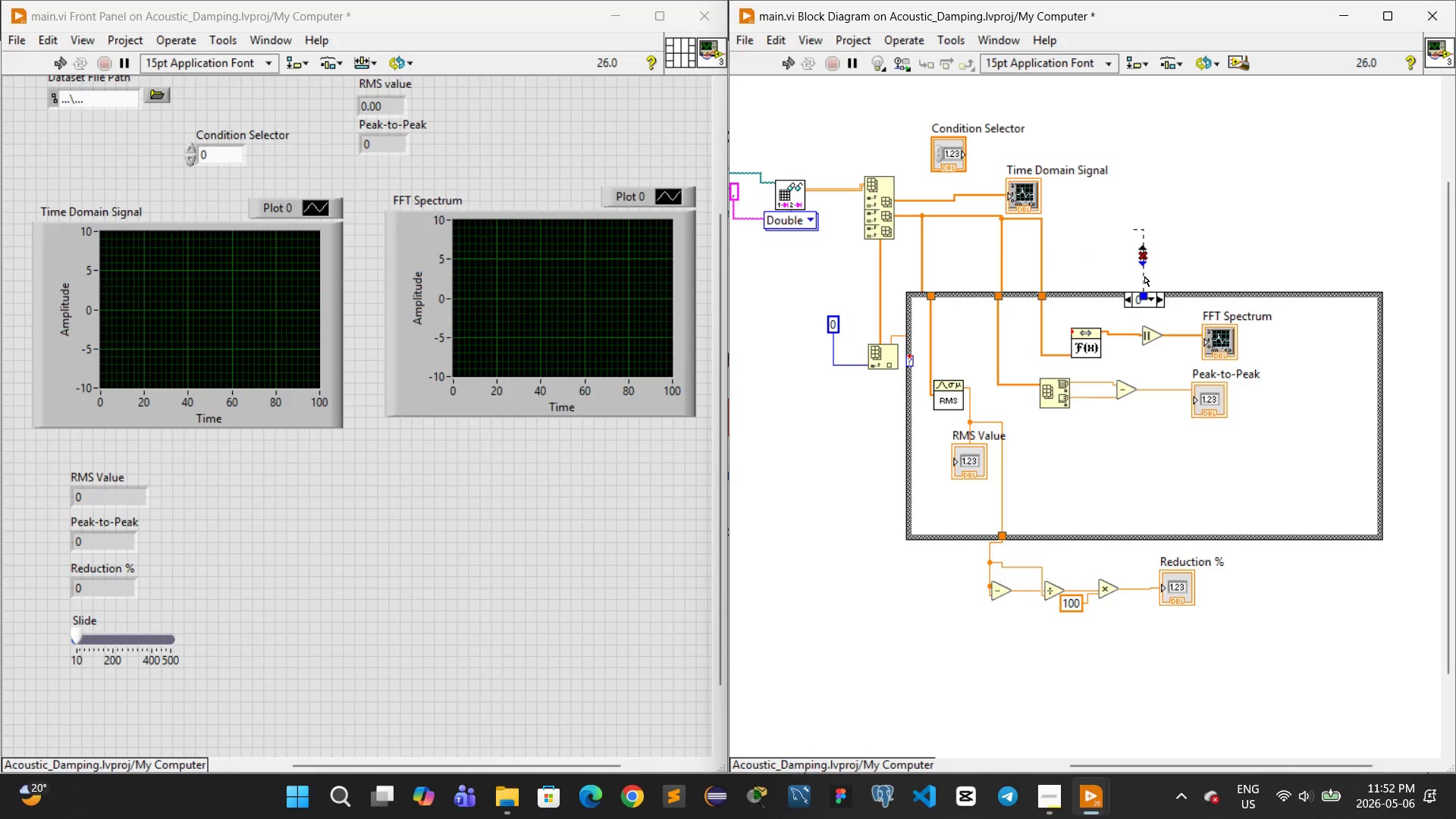 
key(Control+X)
 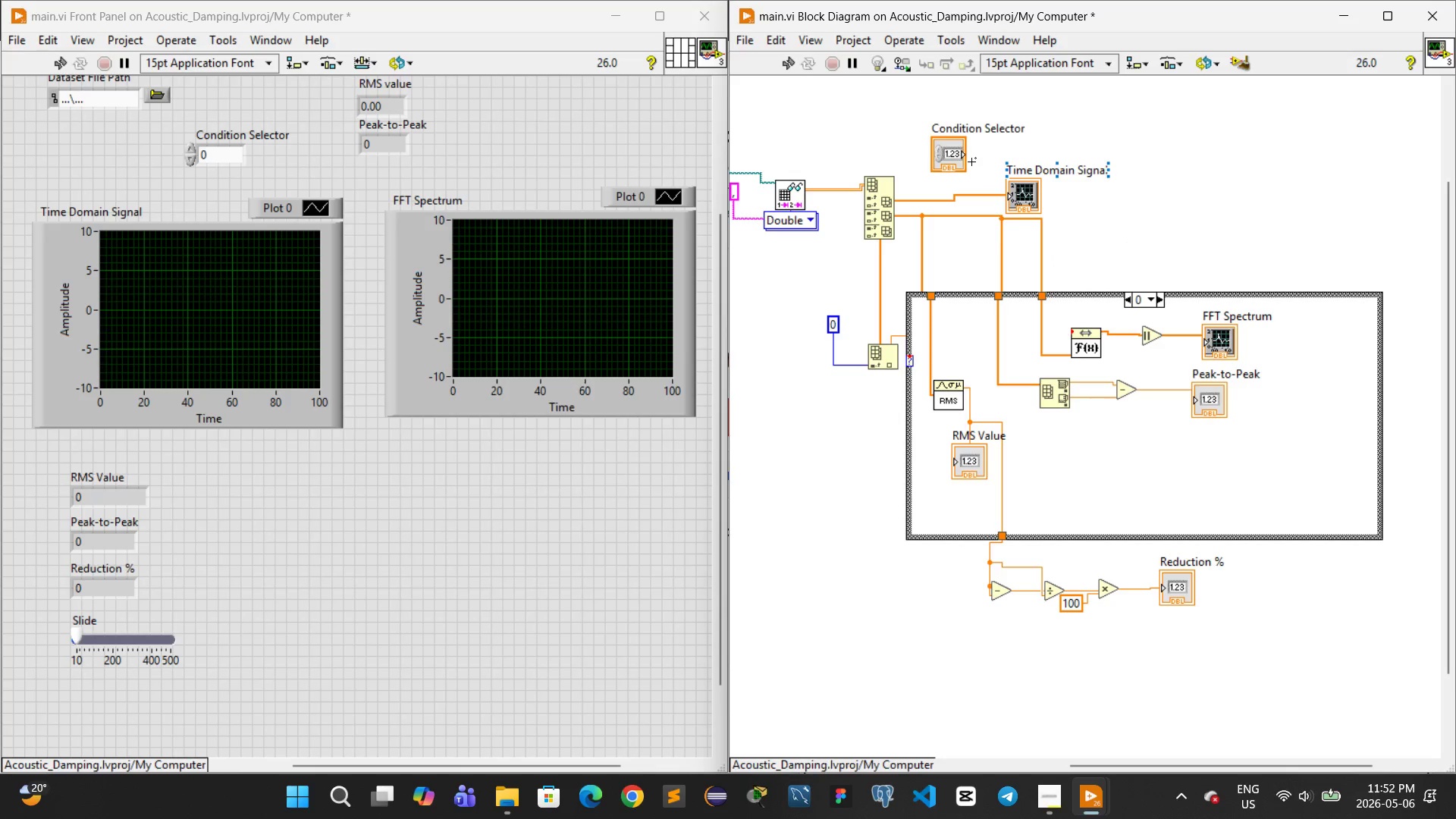 
left_click_drag(start_coordinate=[950, 153], to_coordinate=[1140, 216])
 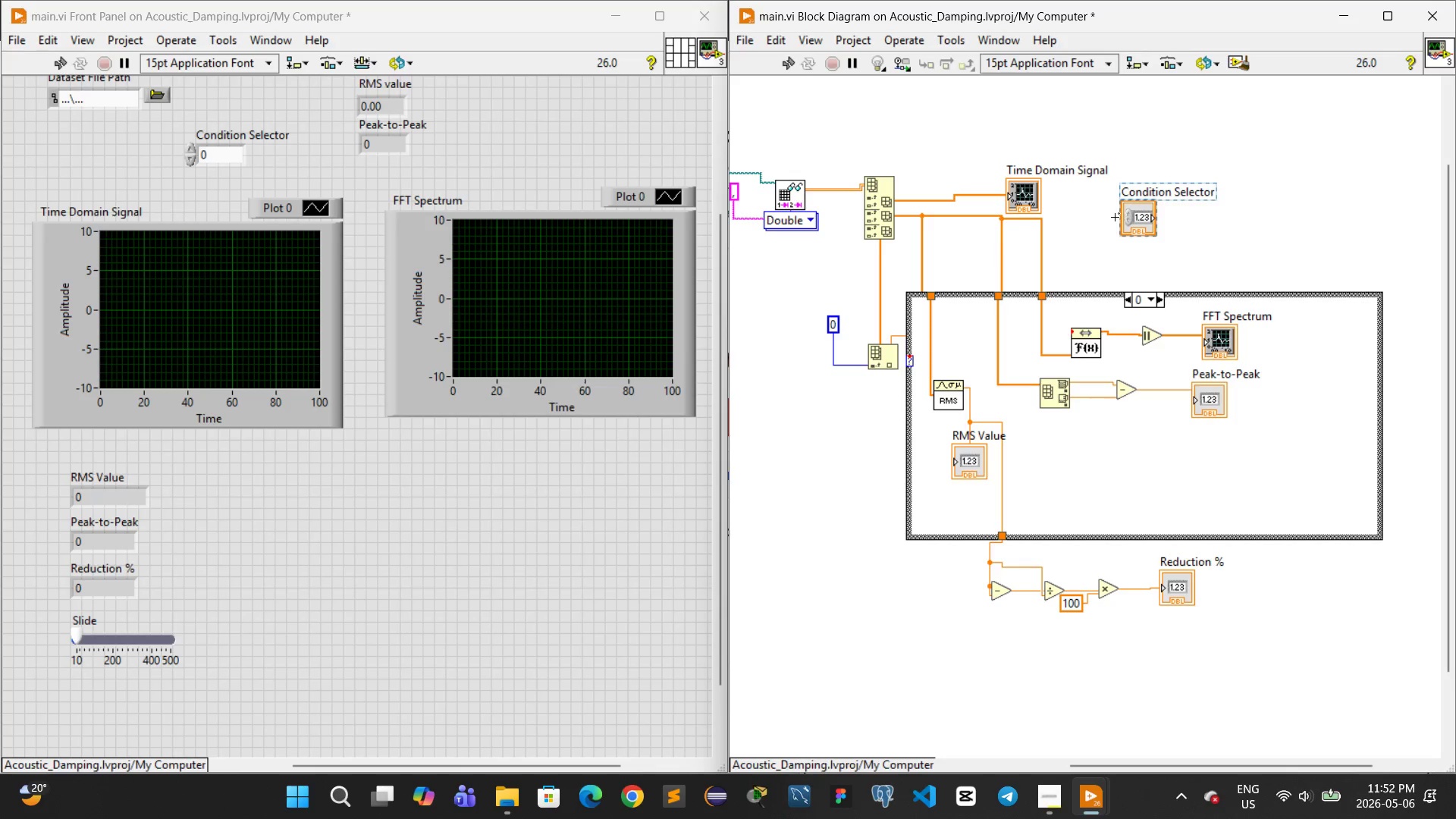 
left_click_drag(start_coordinate=[1137, 214], to_coordinate=[1153, 214])
 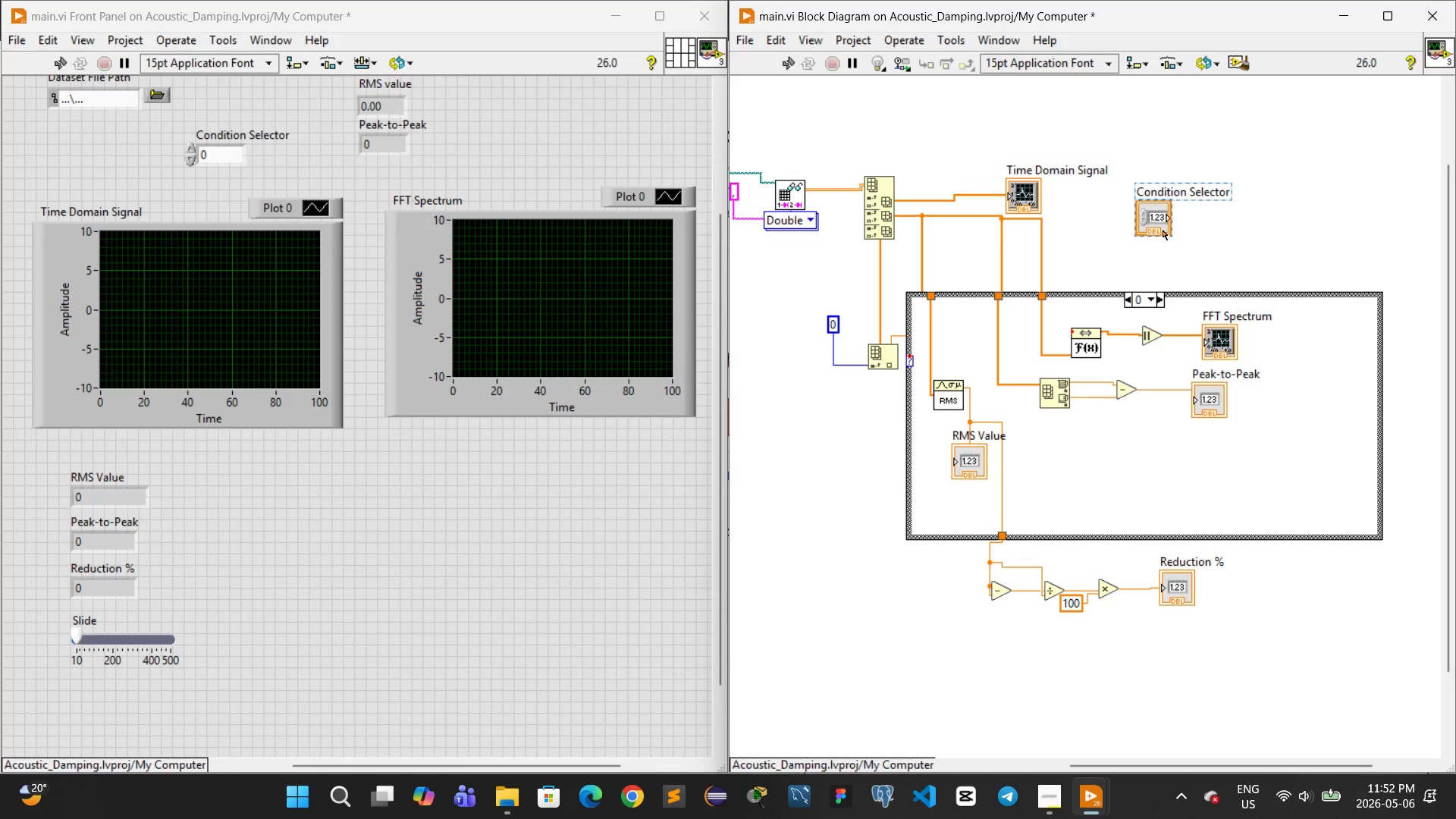 
left_click([1210, 227])
 